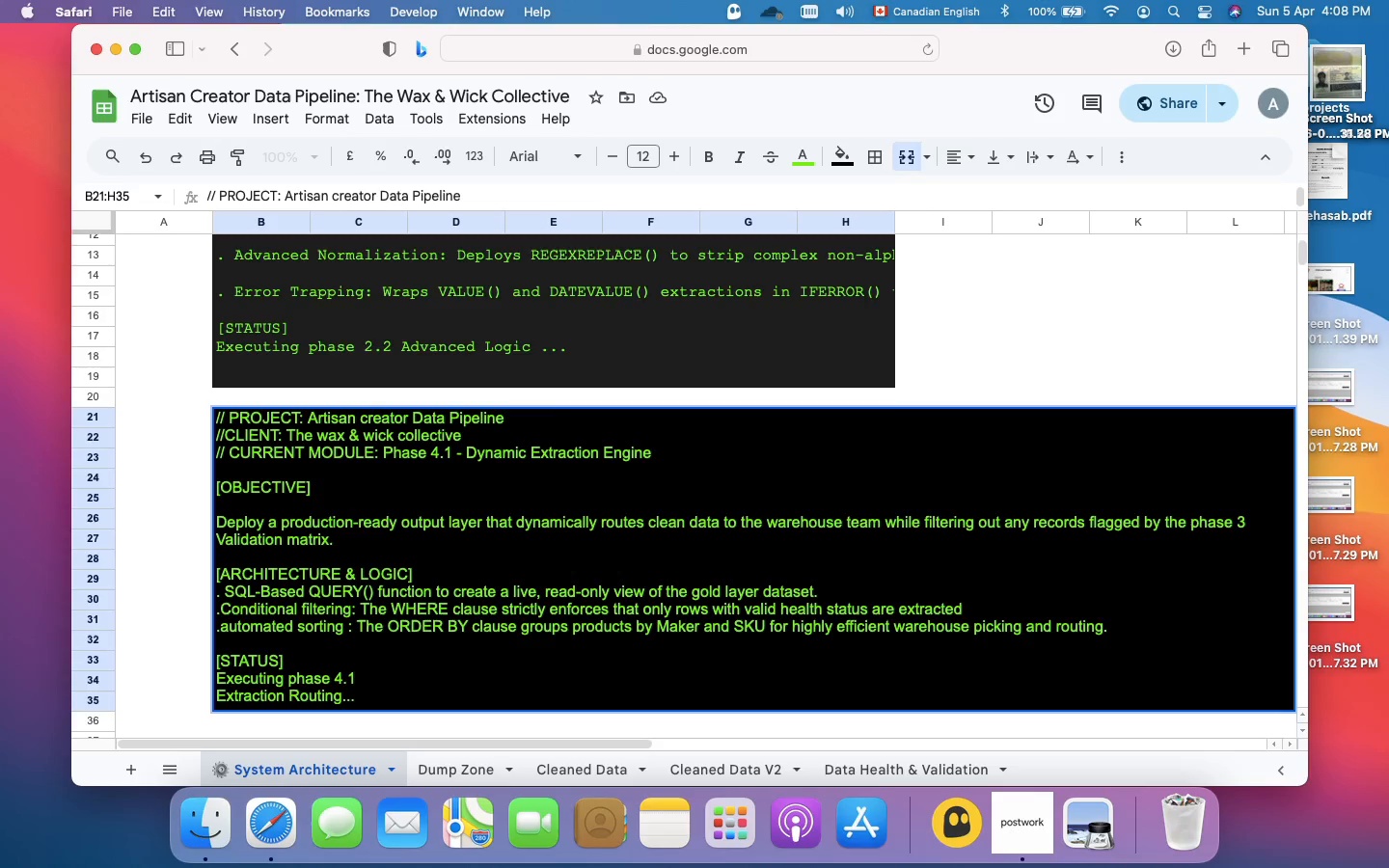 
wait(9.74)
 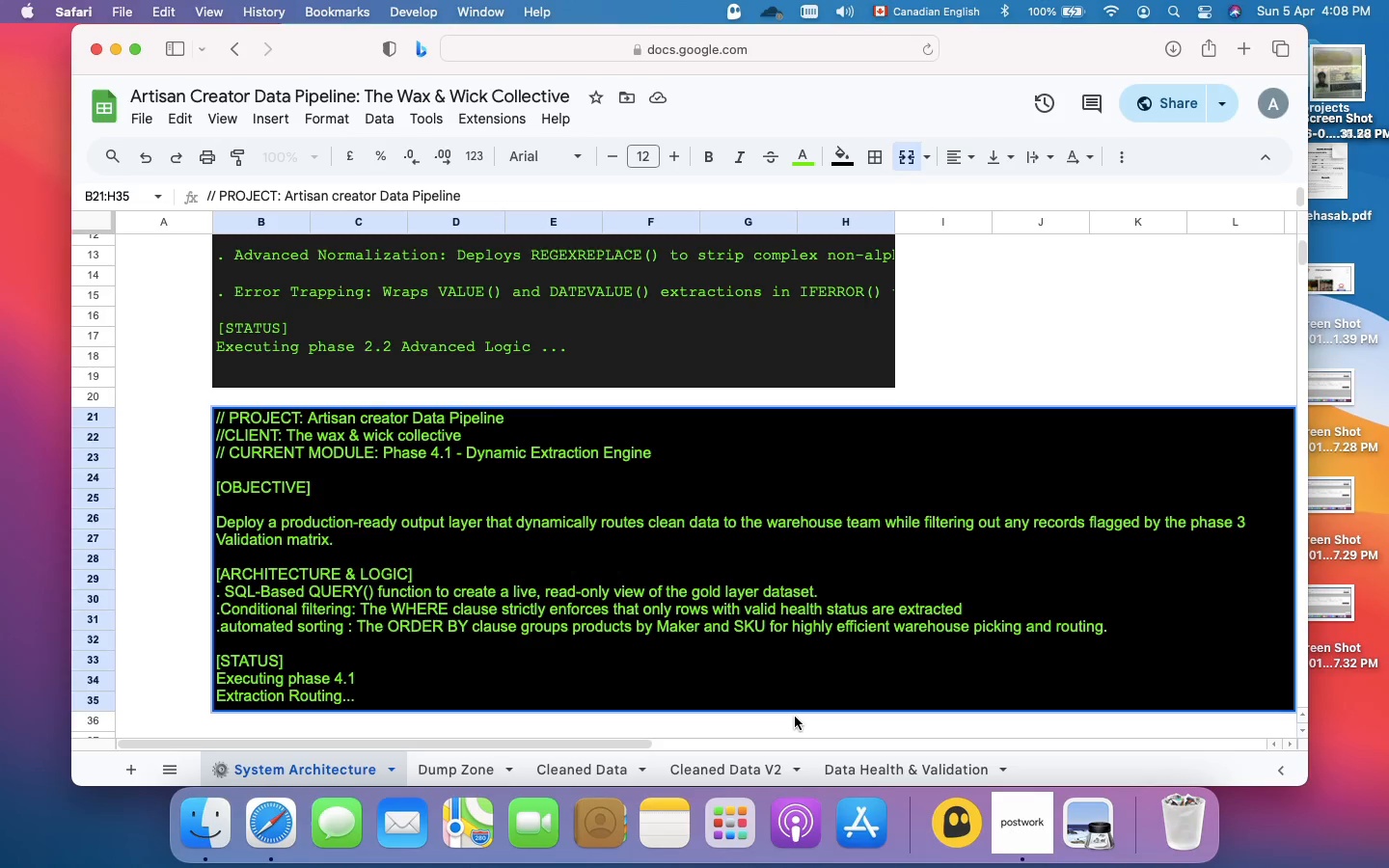 
left_click([911, 768])
 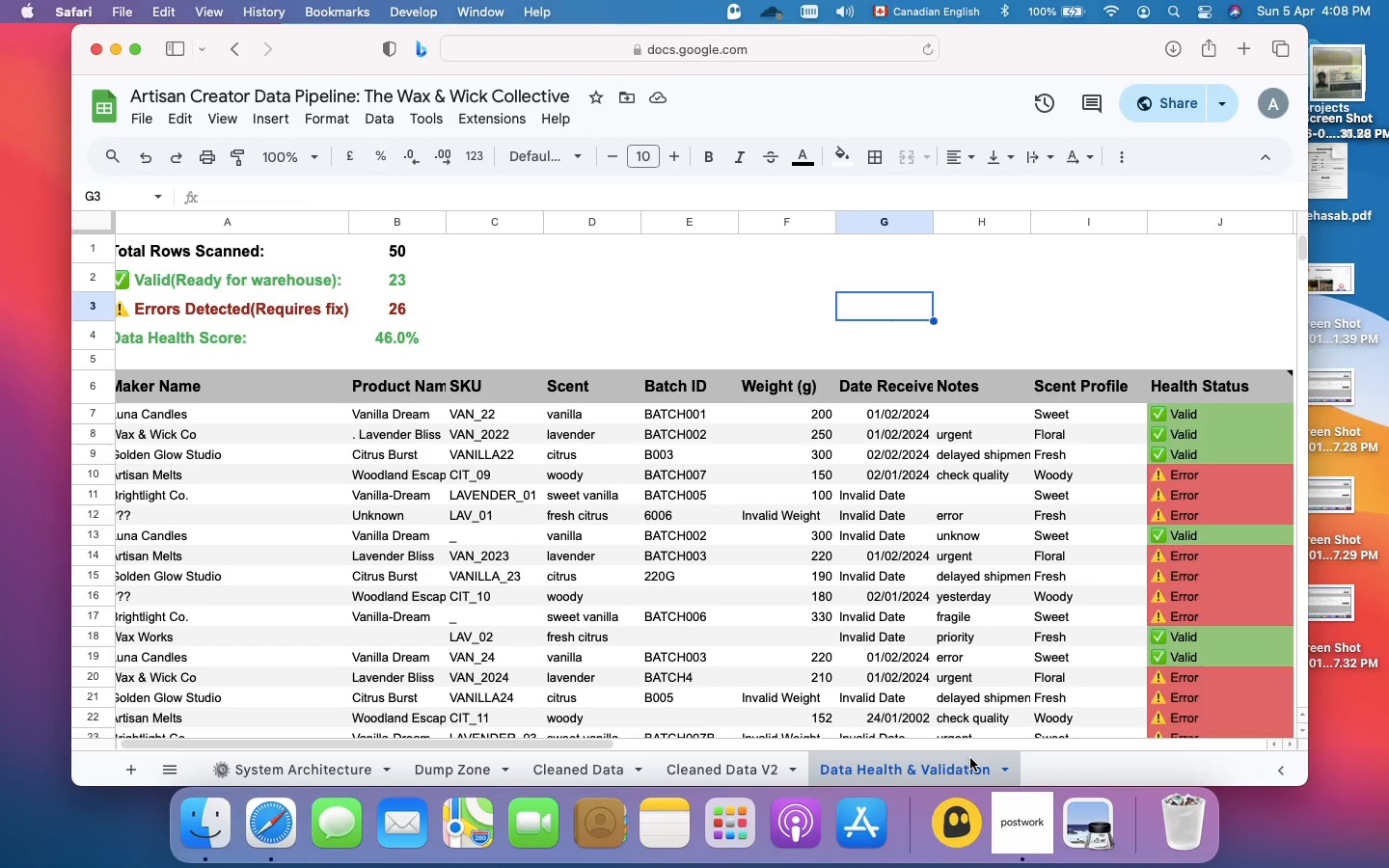 
wait(17.23)
 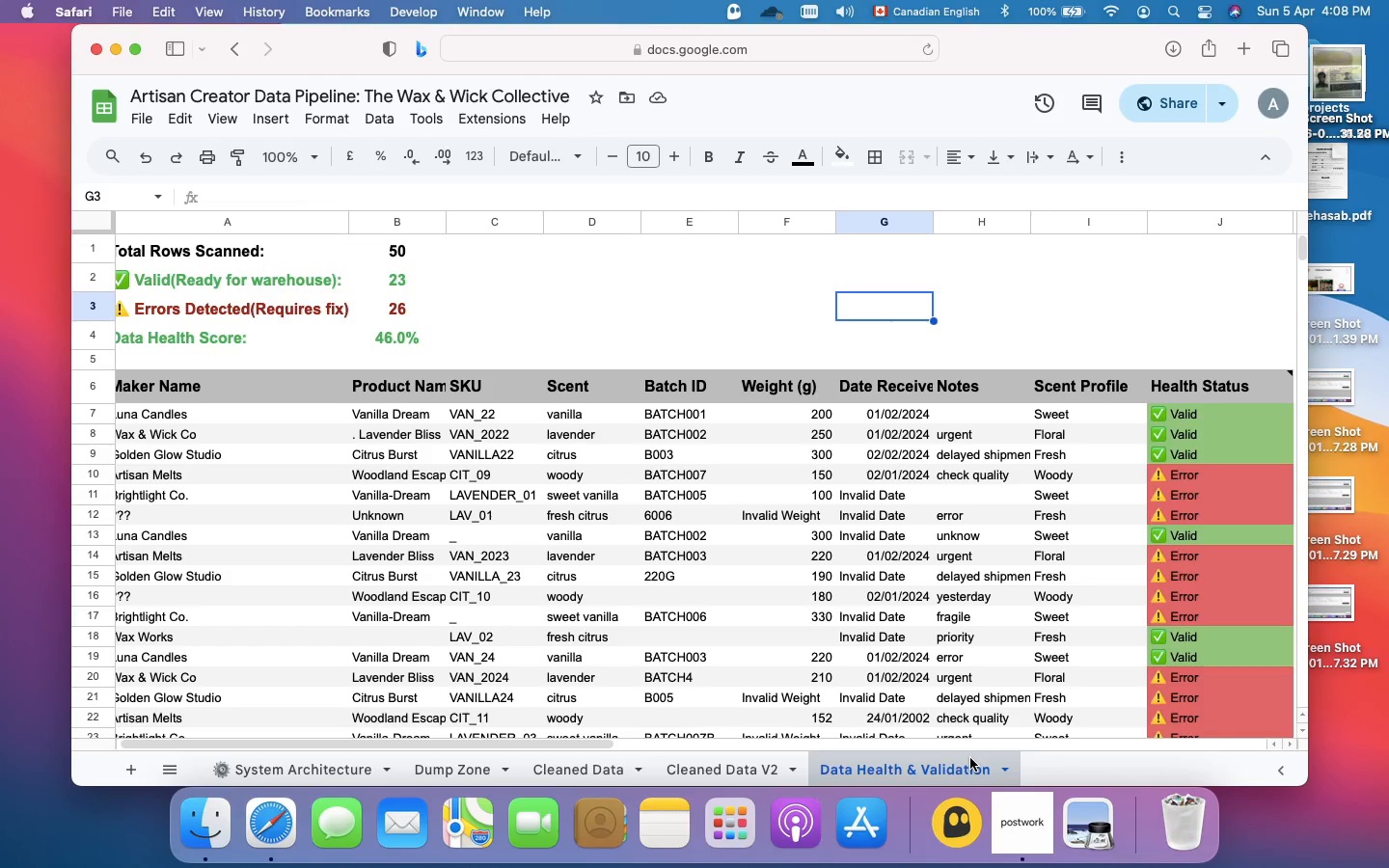 
left_click([124, 765])
 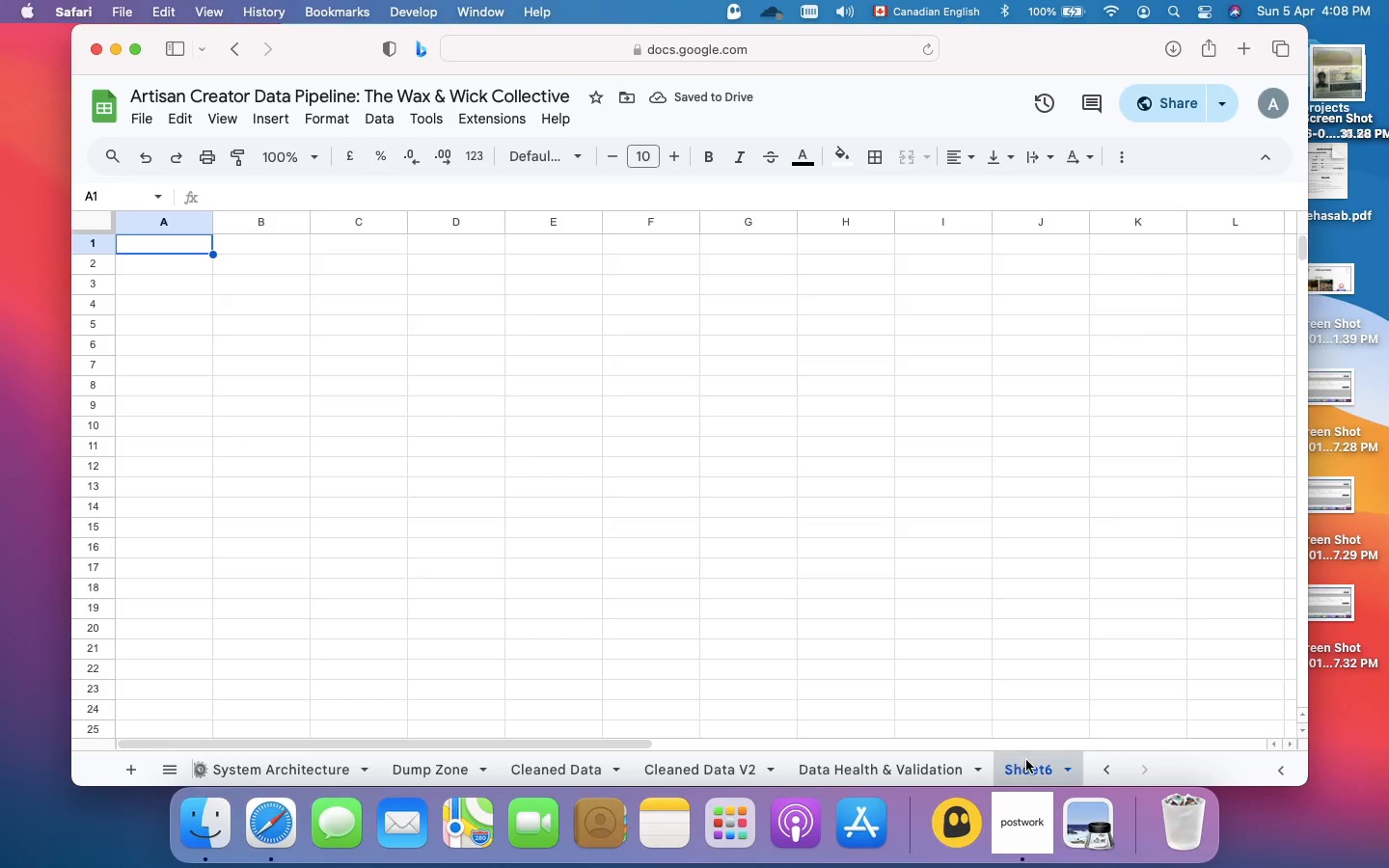 
right_click([1028, 765])
 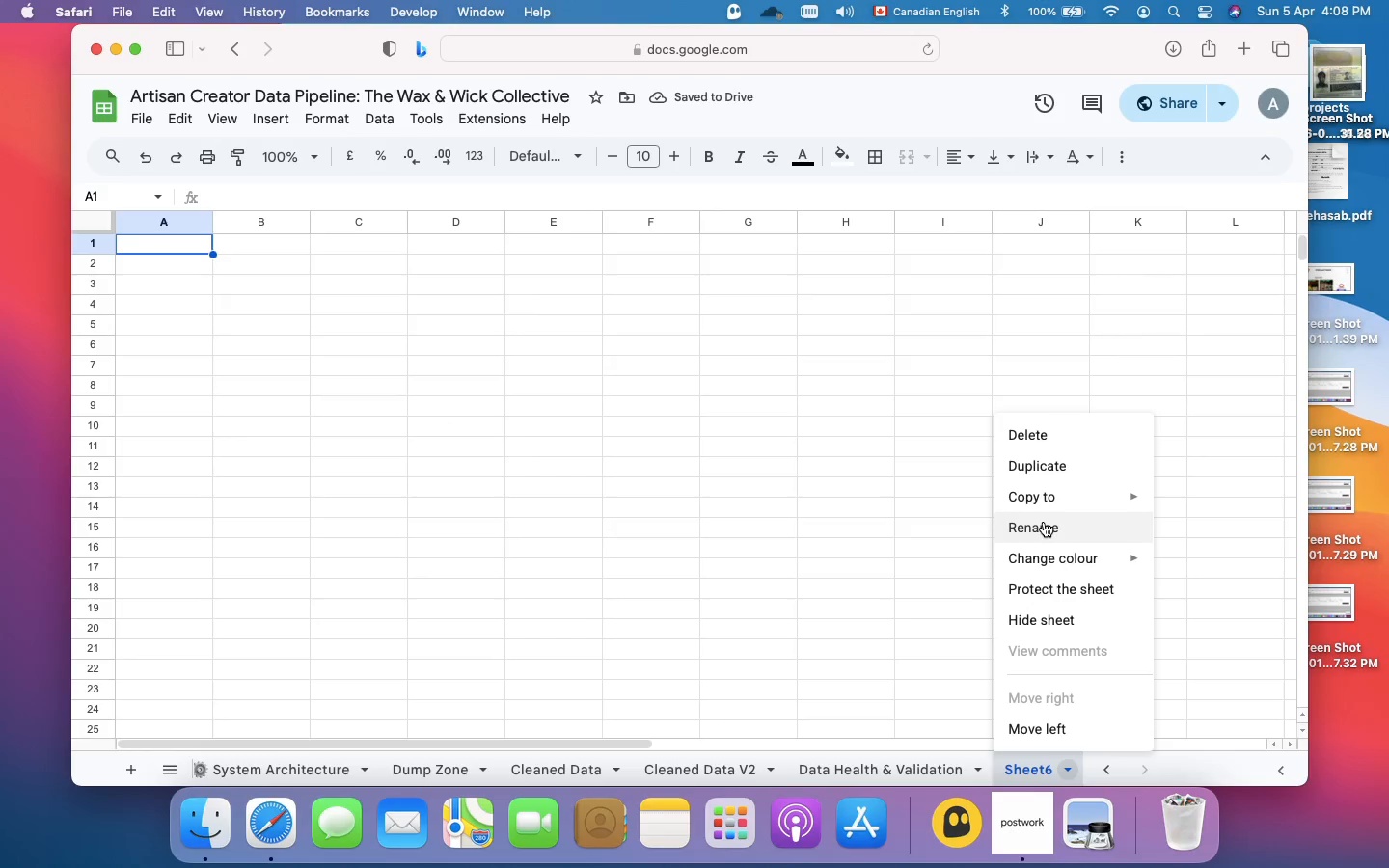 
left_click([1044, 522])
 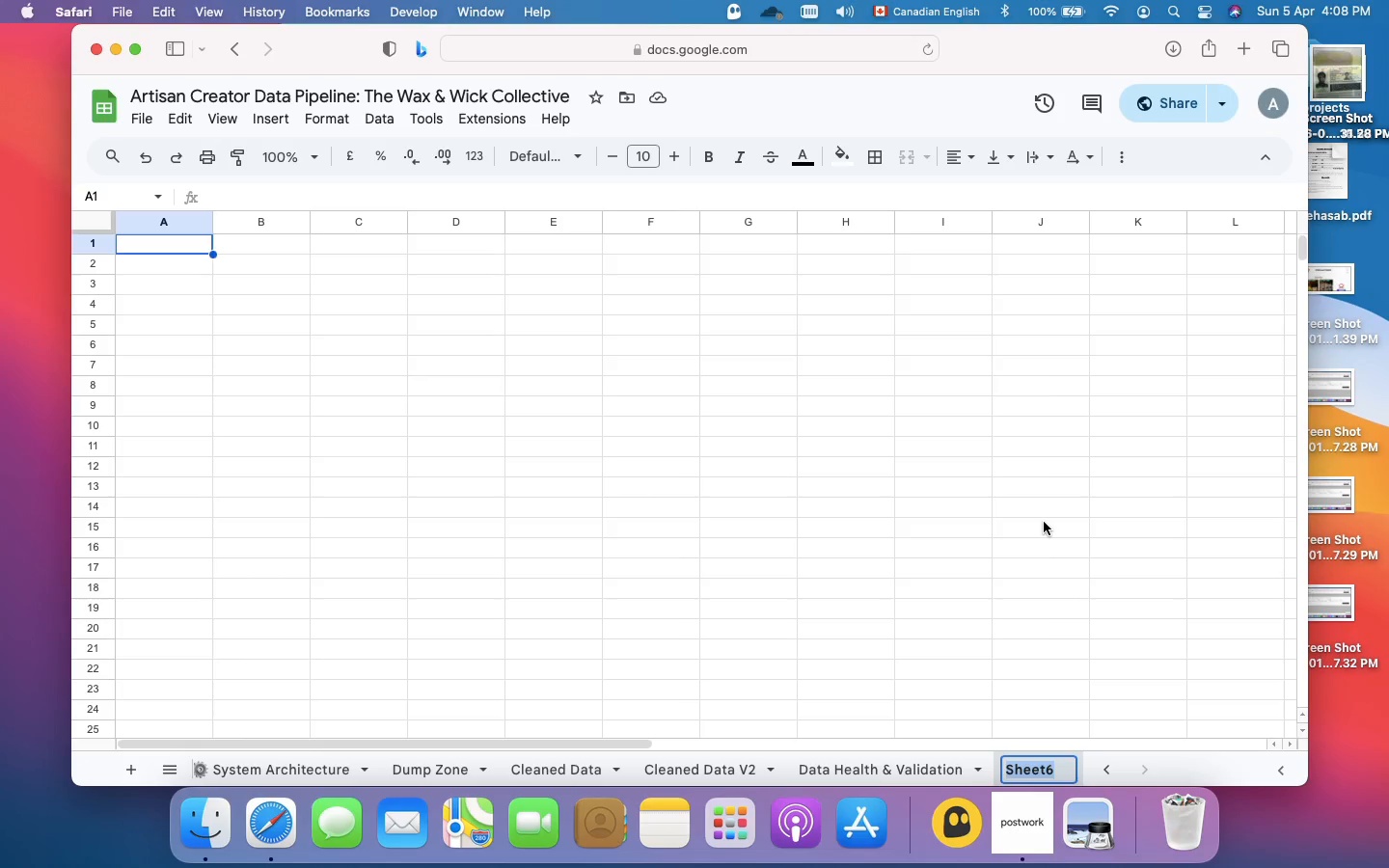 
type(Warehouse)
 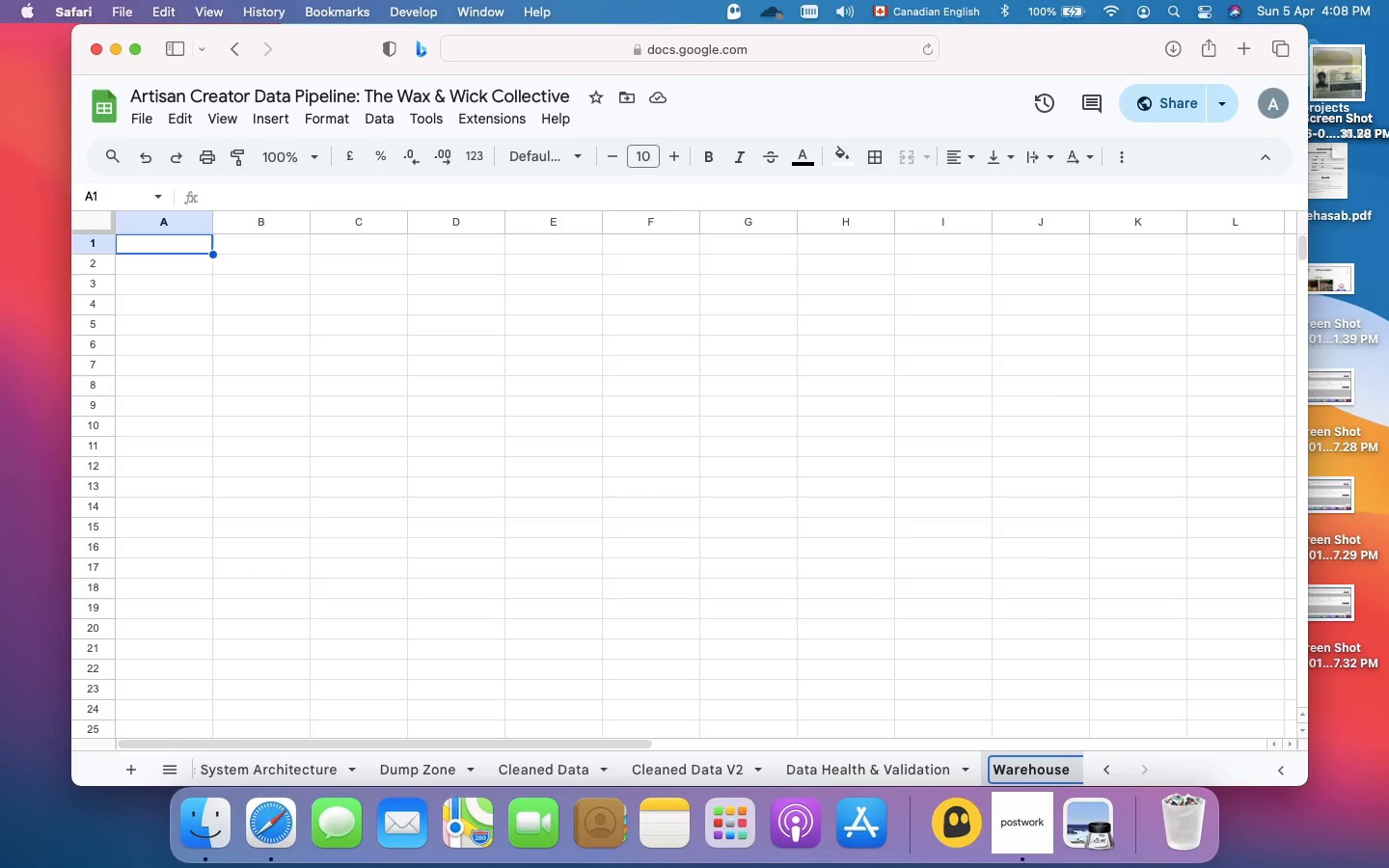 
type( Ready)
 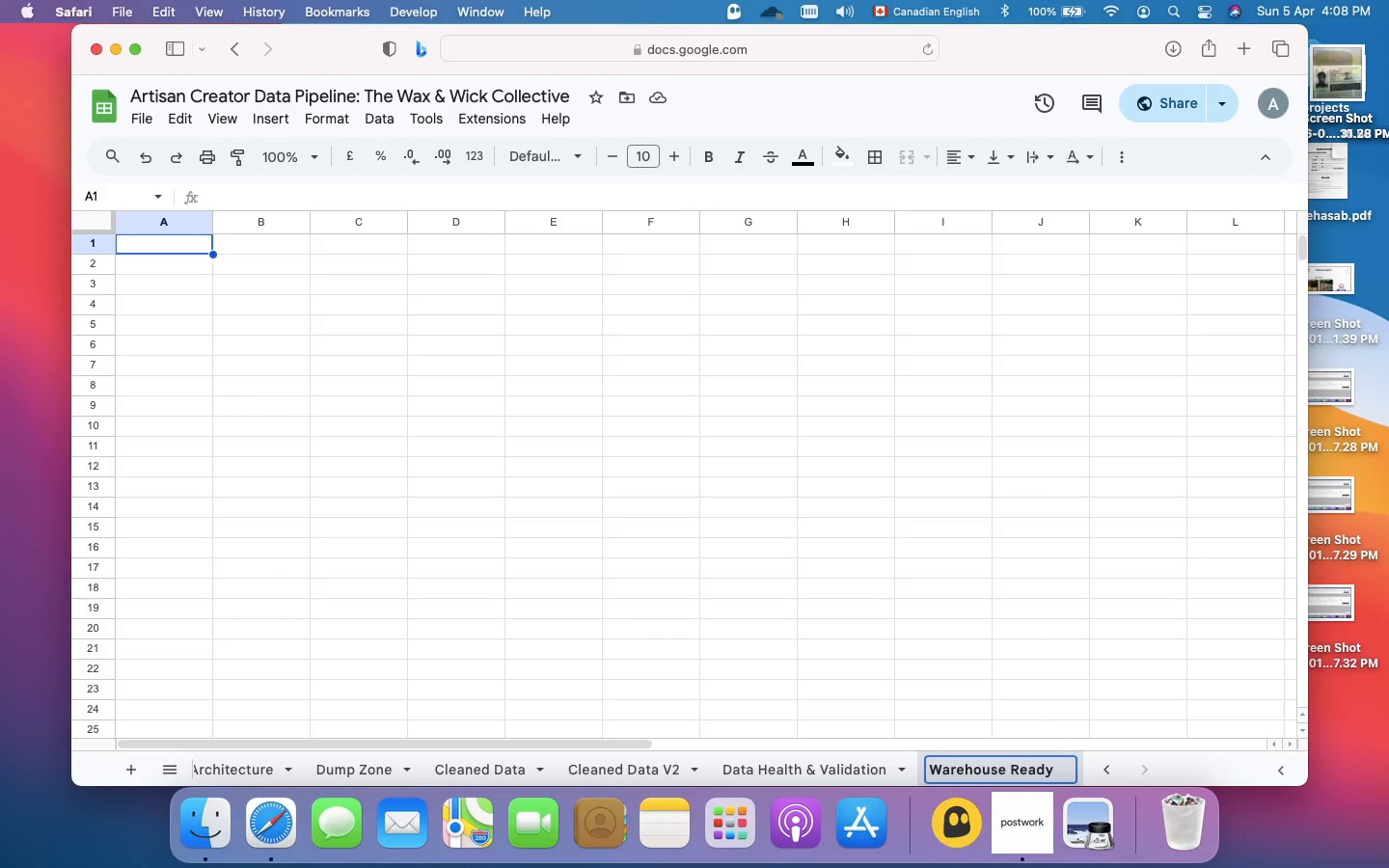 
key(Enter)
 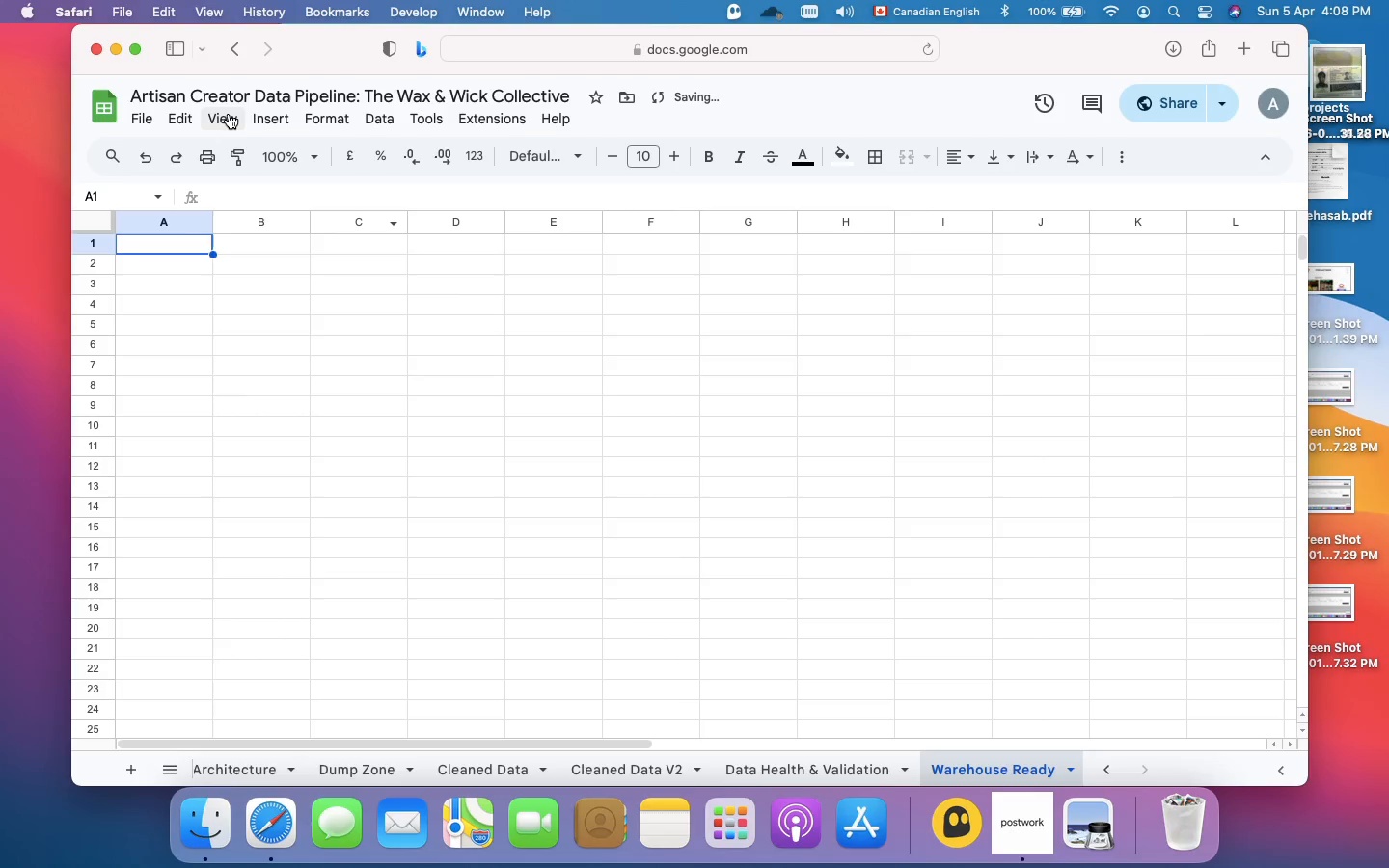 
left_click([228, 114])
 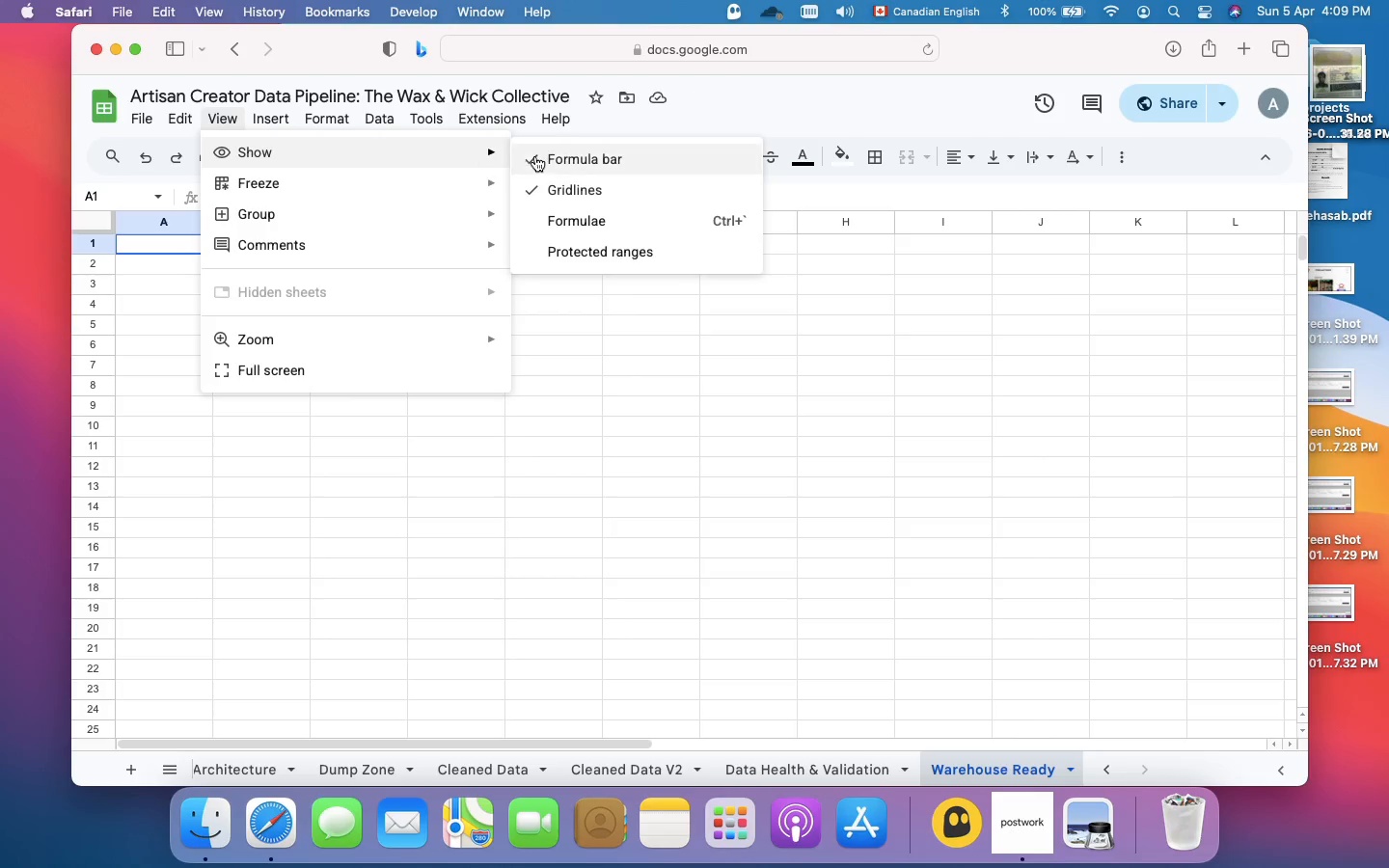 
left_click([558, 185])
 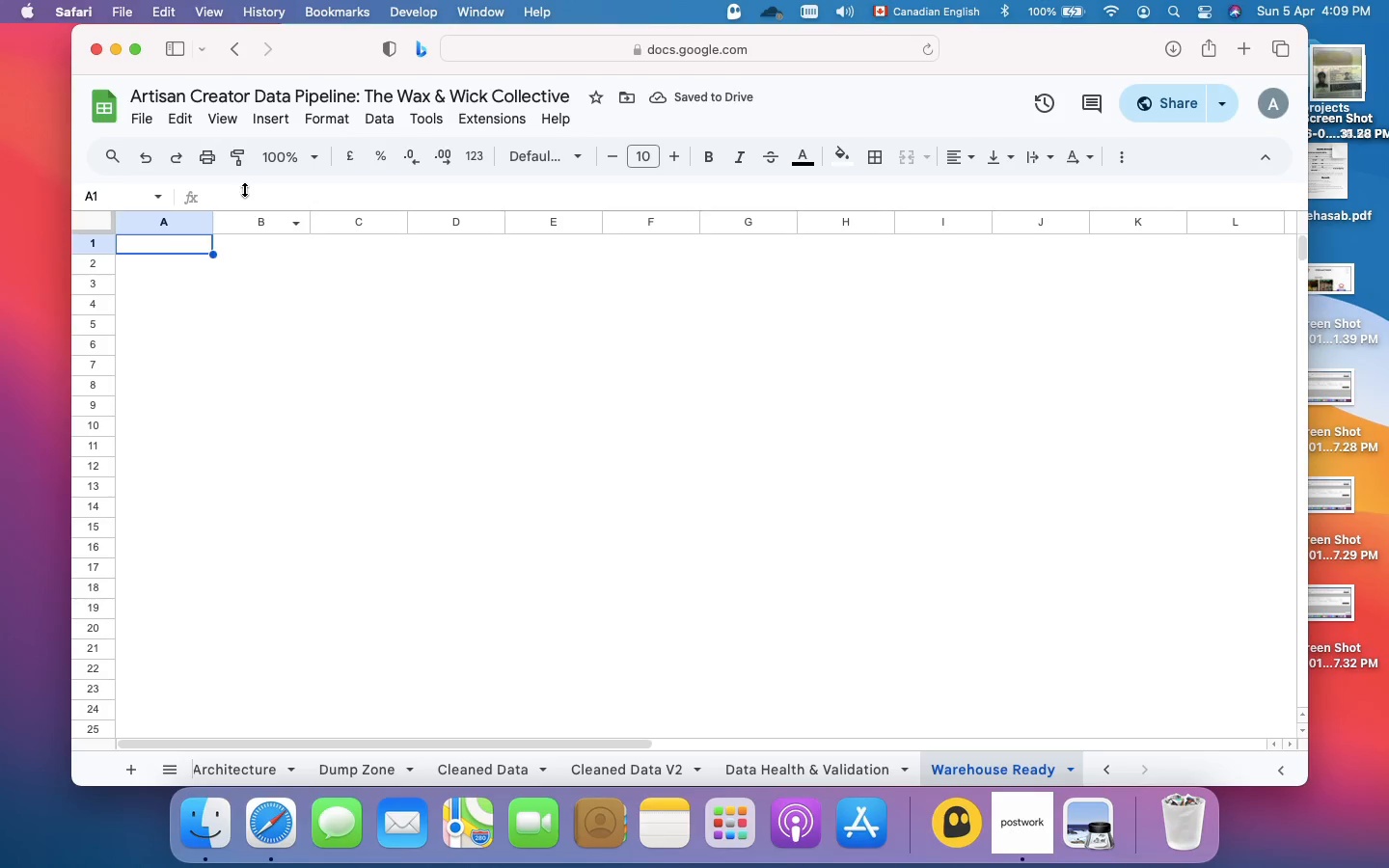 
left_click([228, 122])
 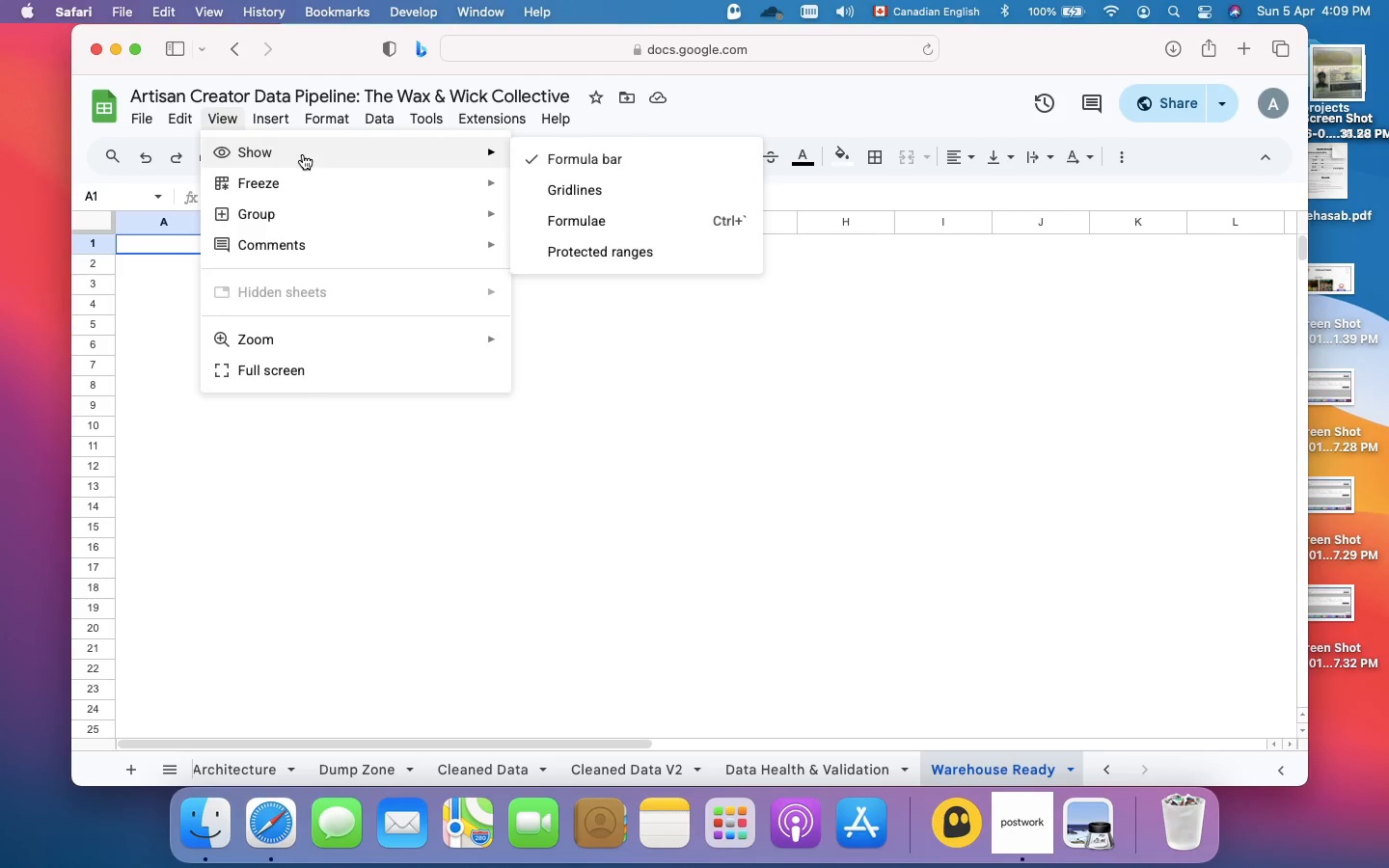 
wait(6.27)
 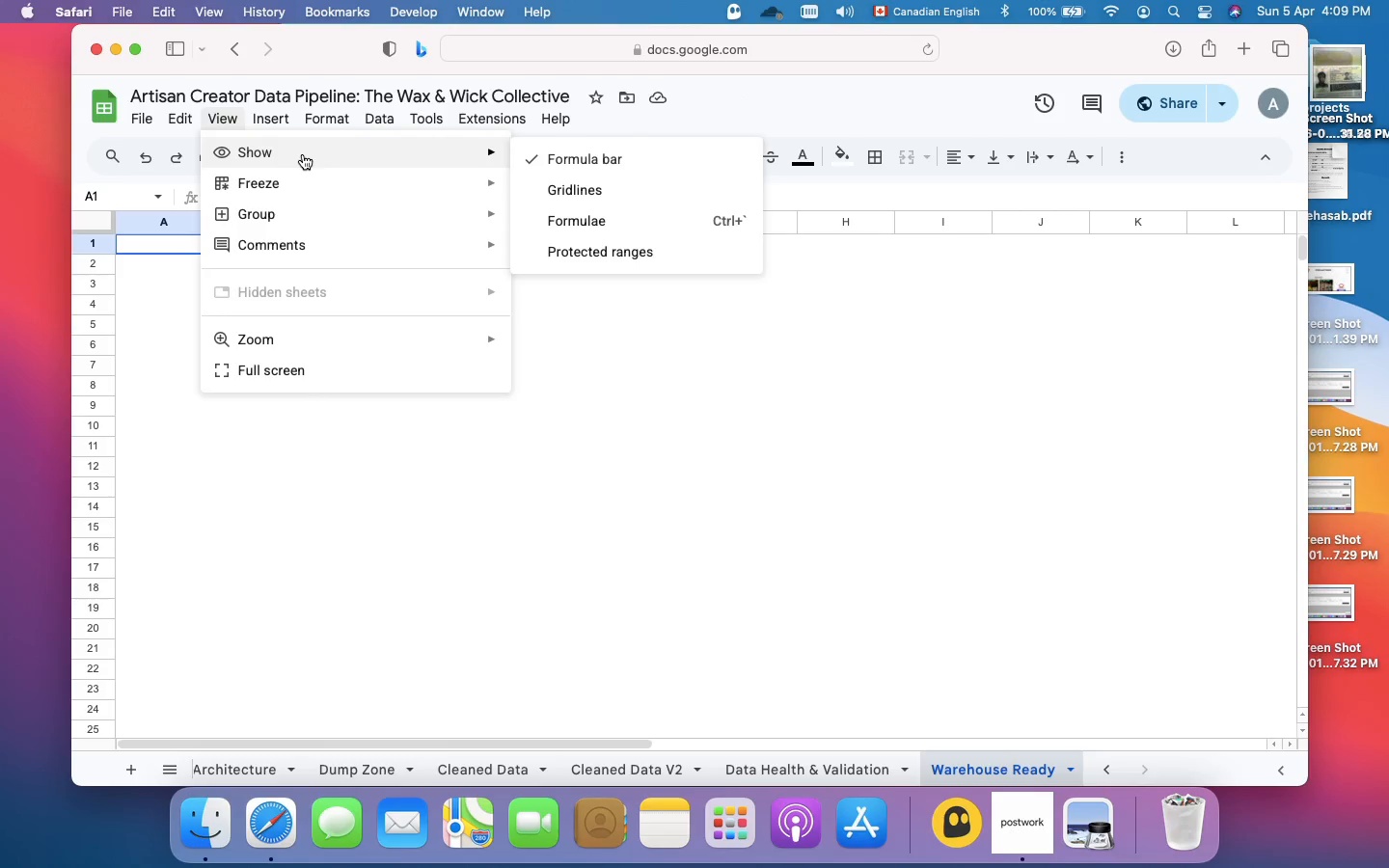 
left_click([542, 165])
 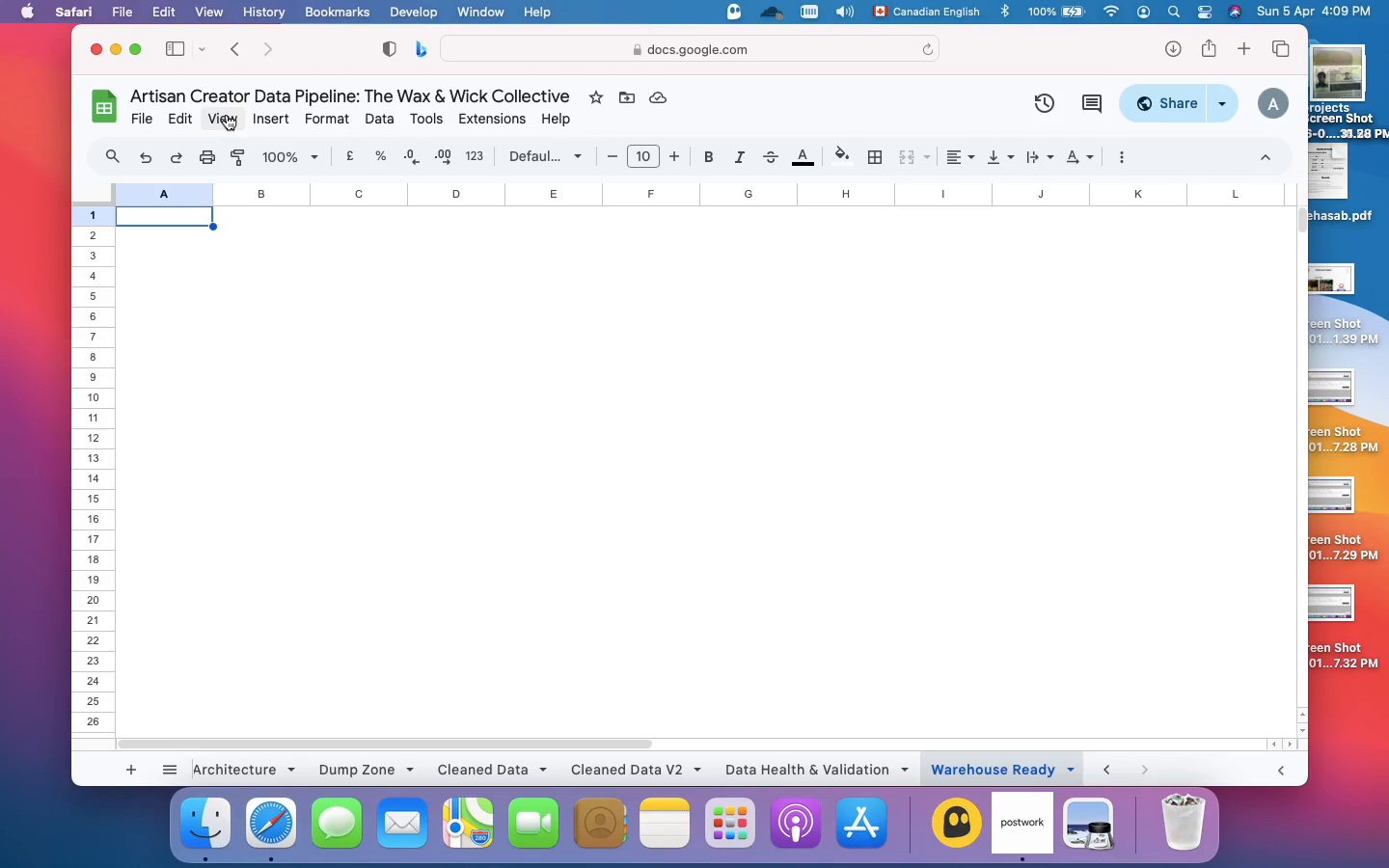 
left_click([227, 115])
 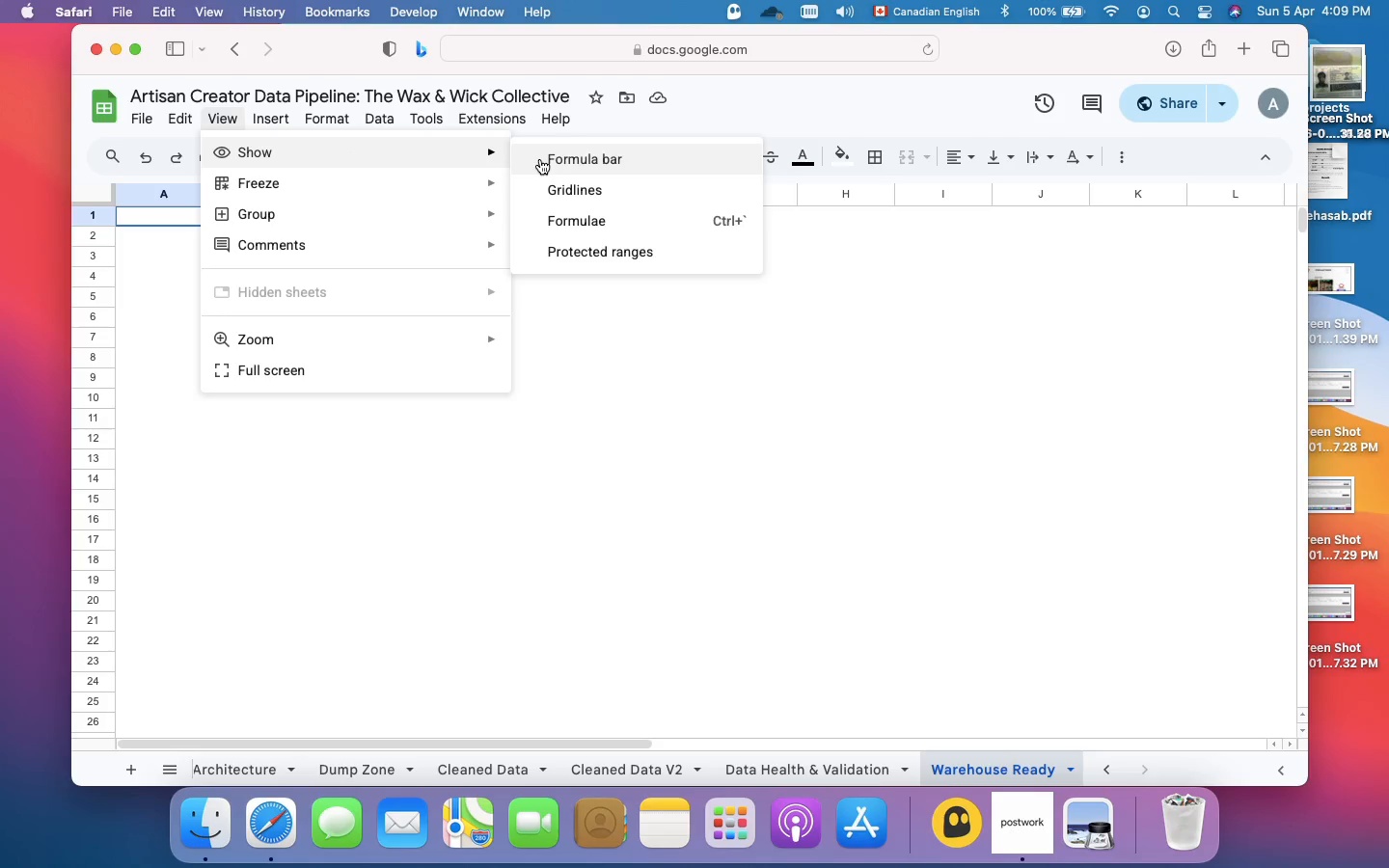 
left_click([549, 159])
 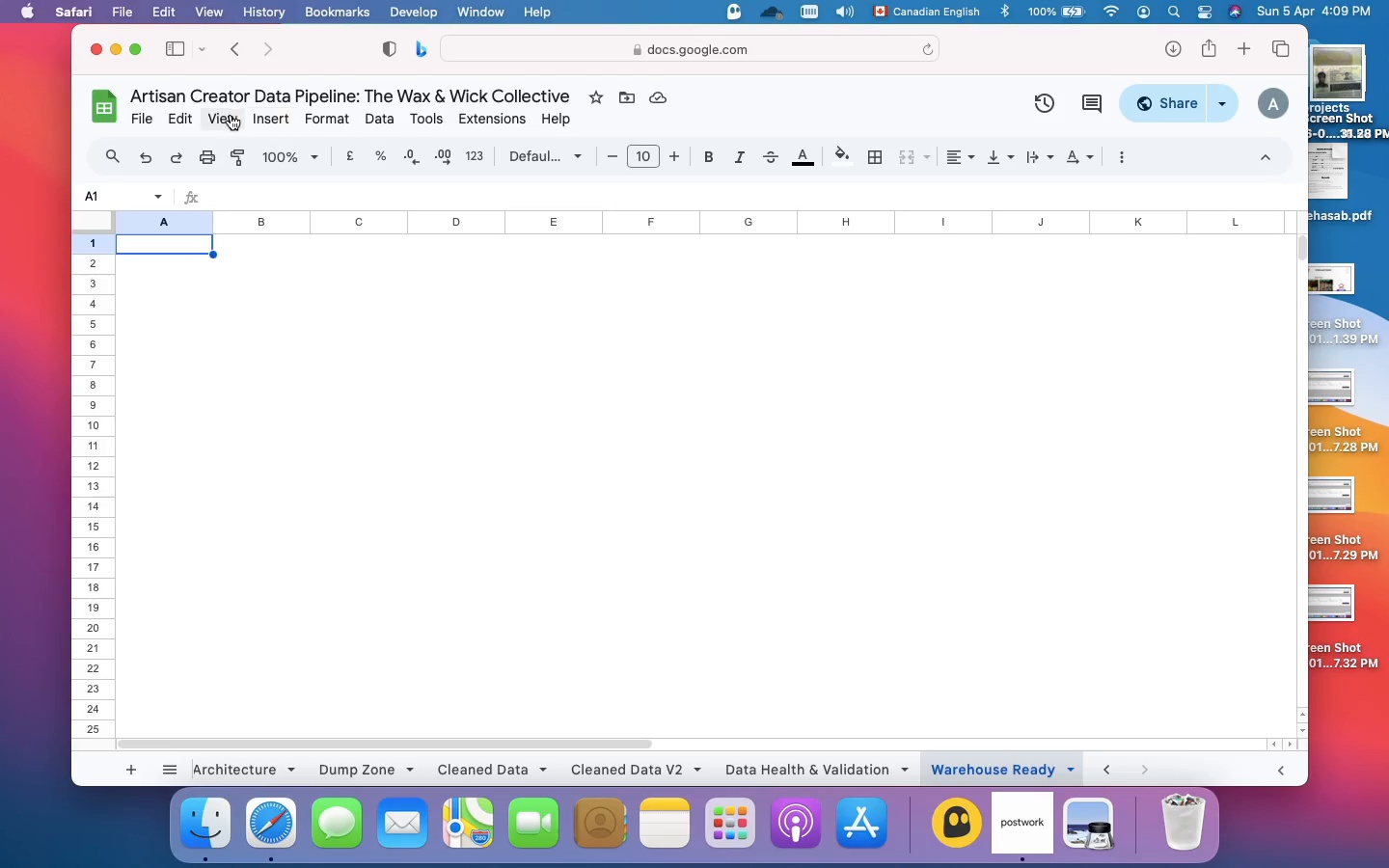 
left_click([226, 117])
 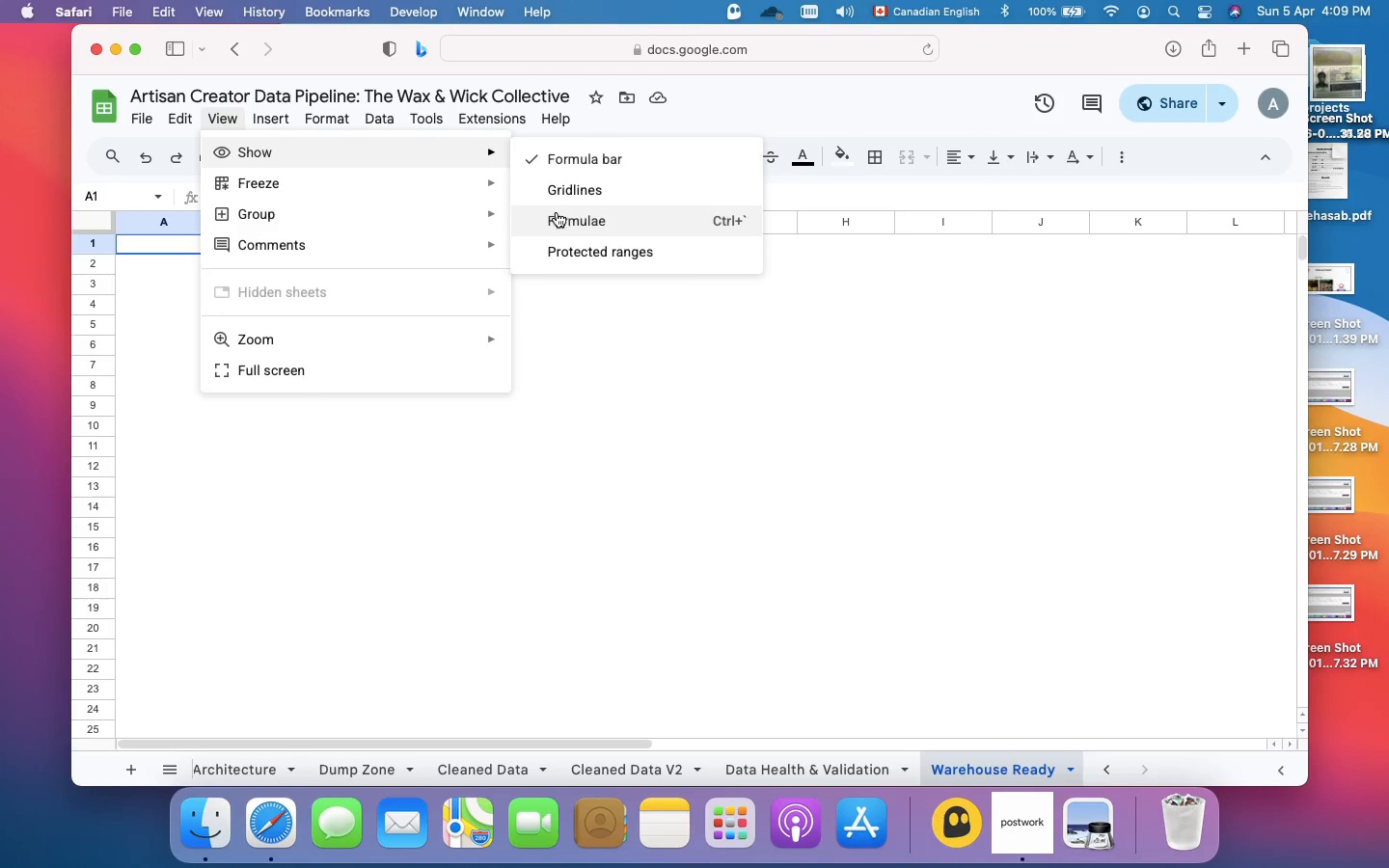 
left_click([557, 212])
 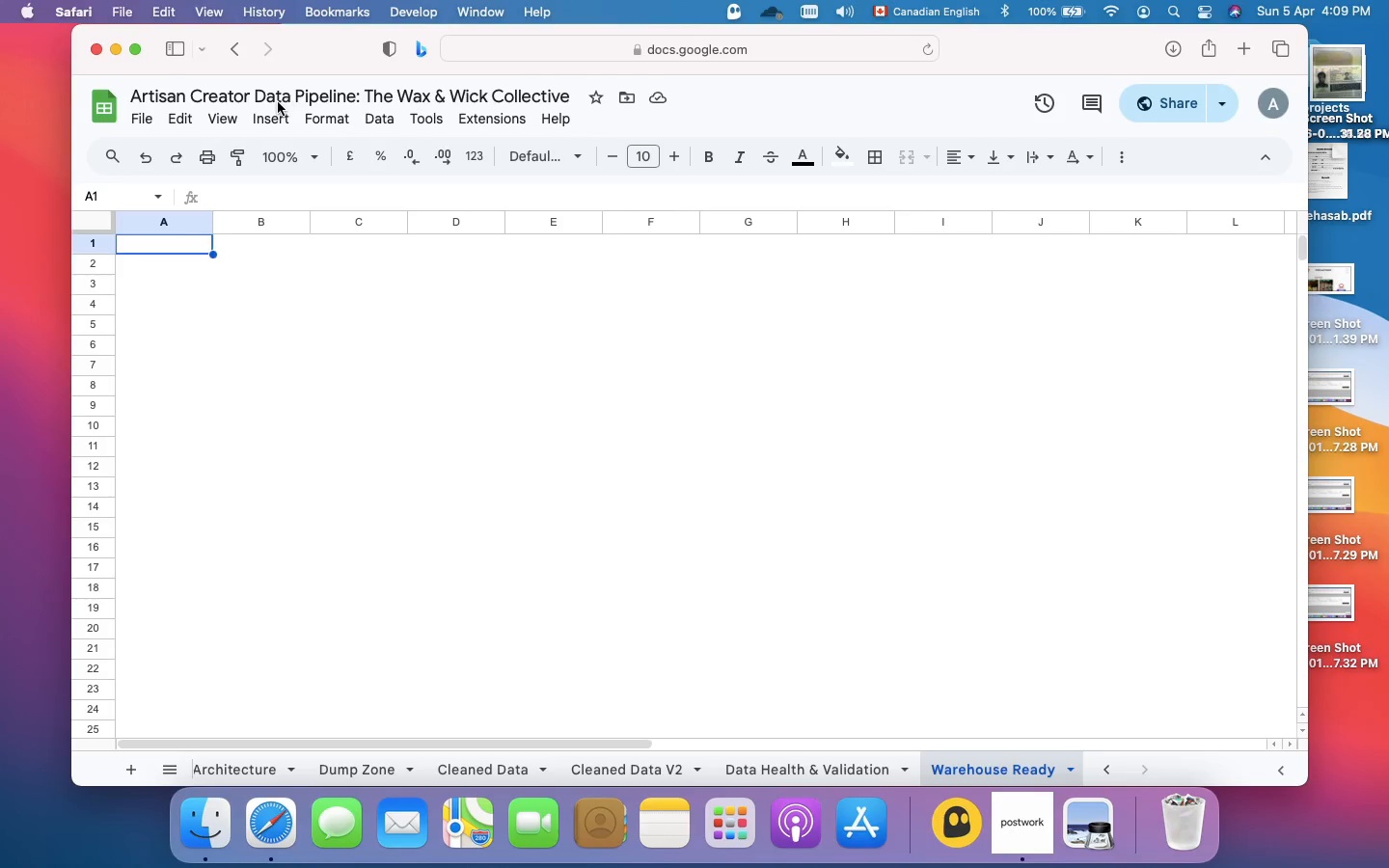 
left_click([225, 113])
 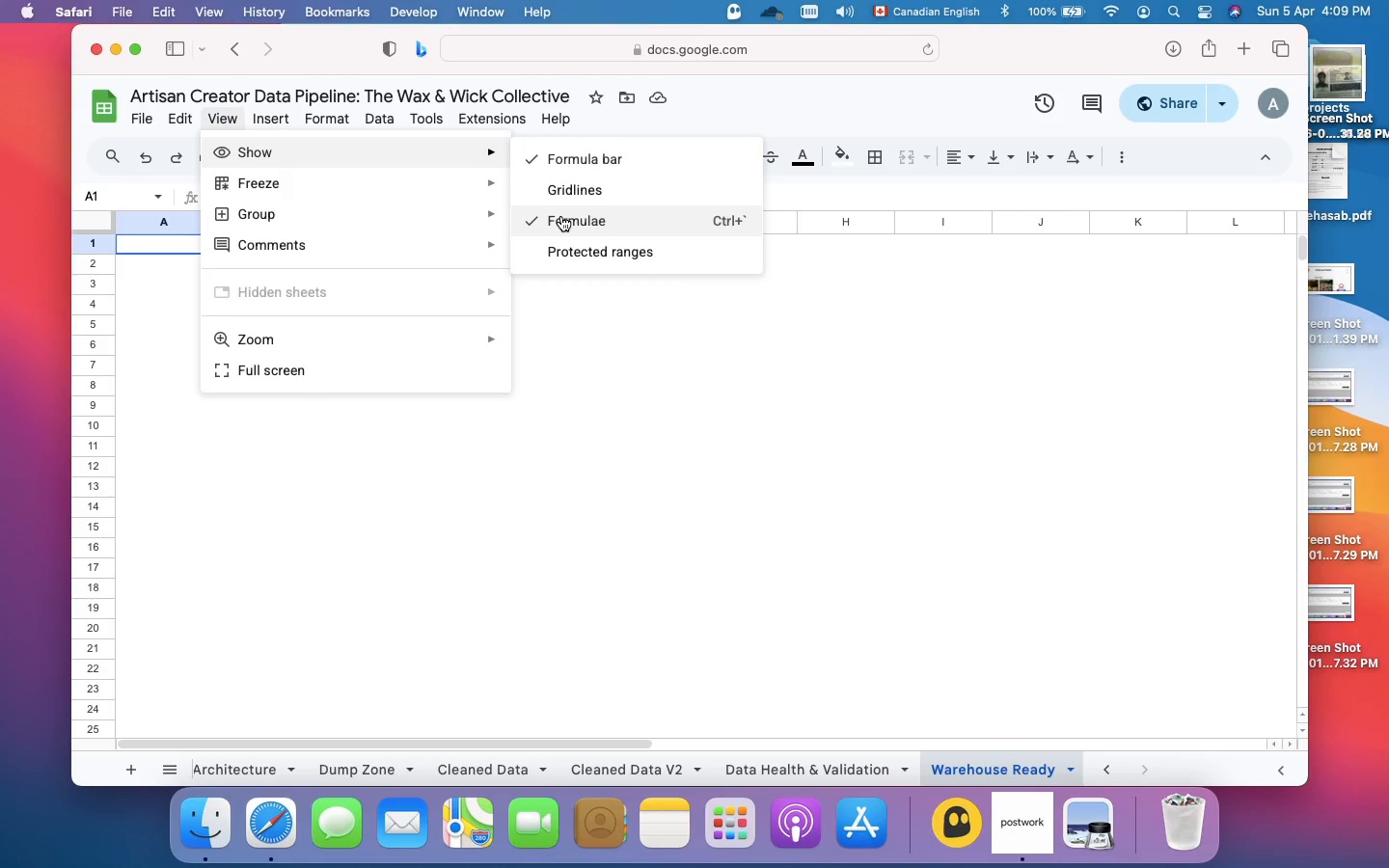 
left_click([561, 216])
 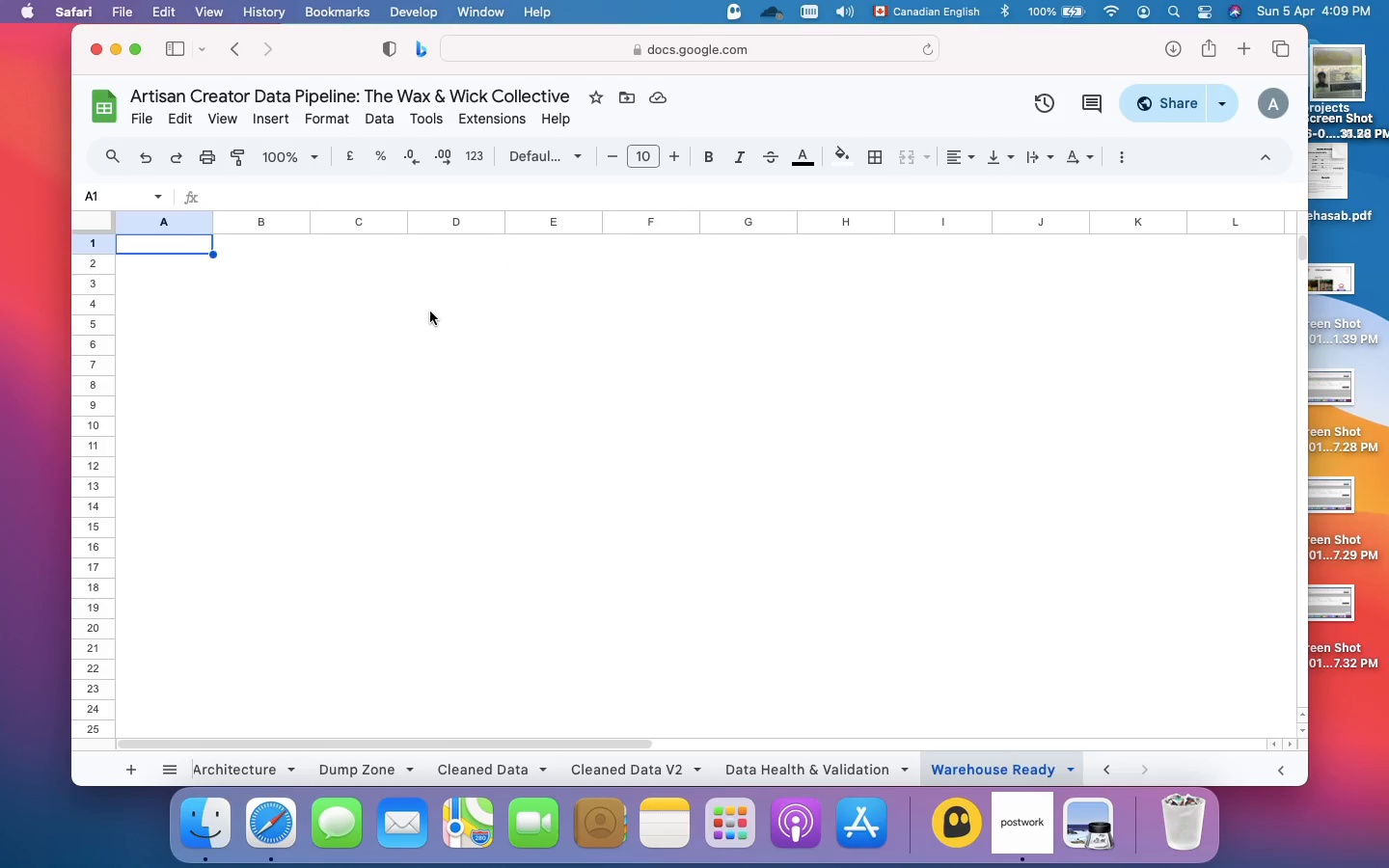 
wait(18.22)
 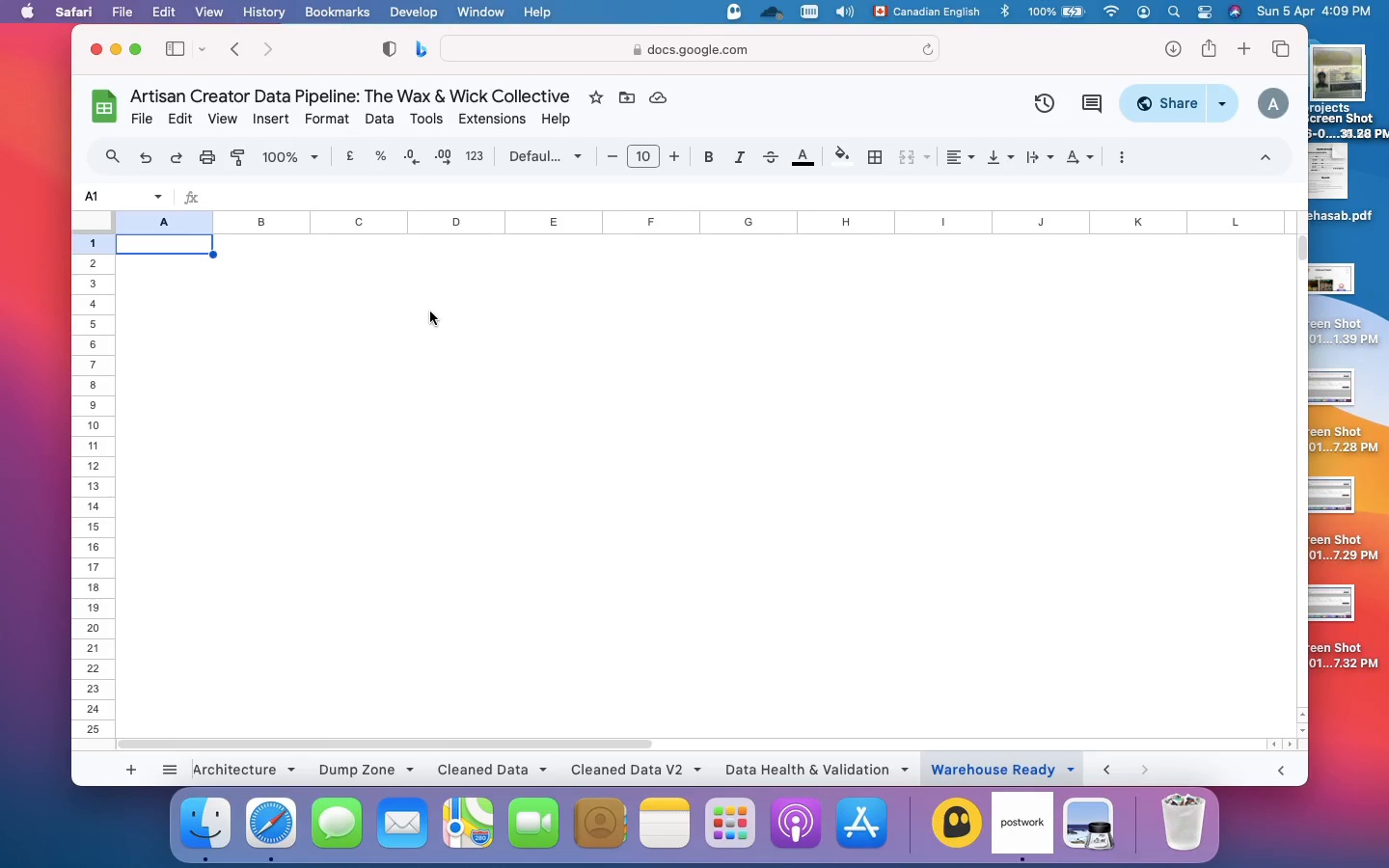 
left_click([260, 194])
 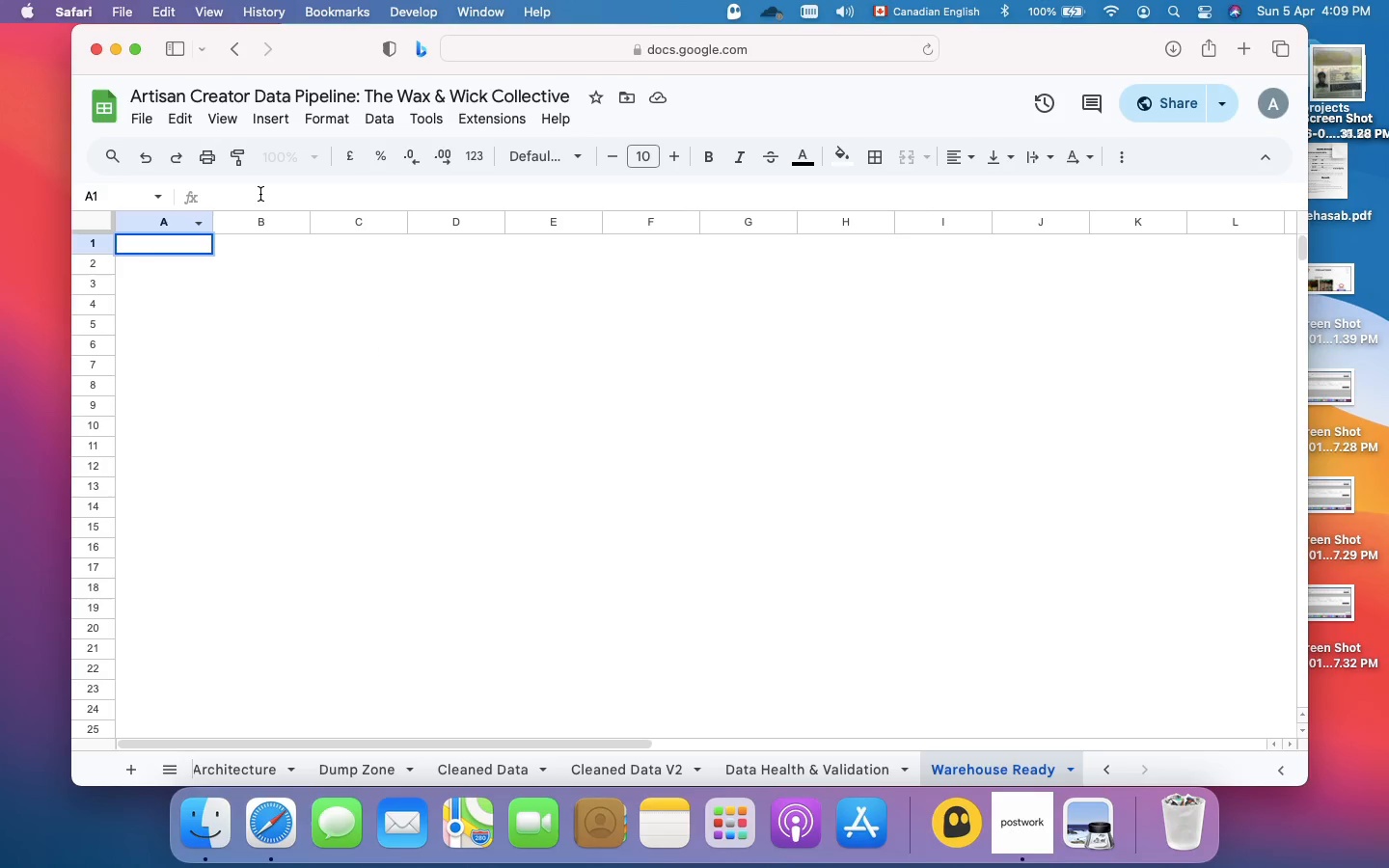 
key(CapsLock)
 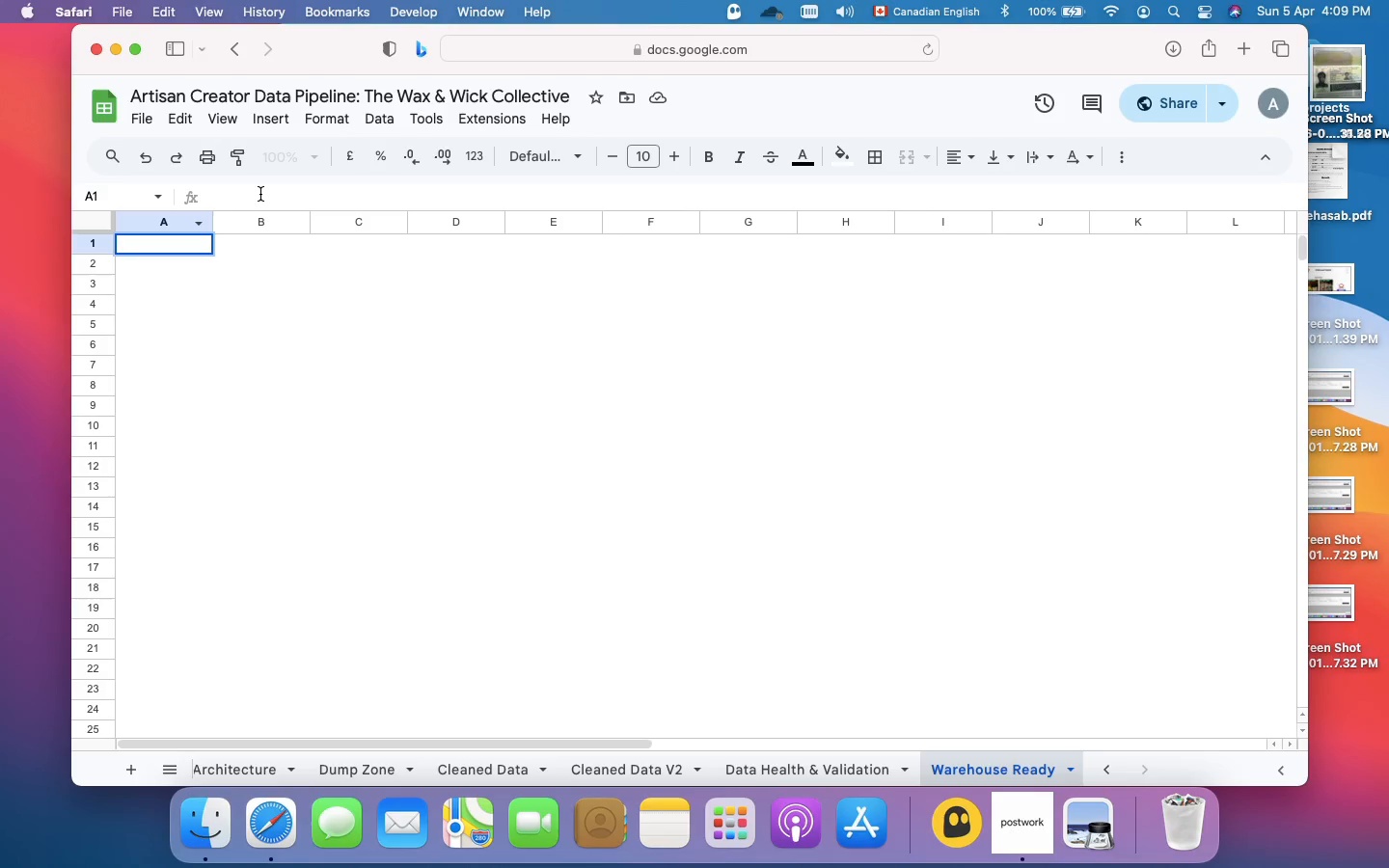 
wait(7.2)
 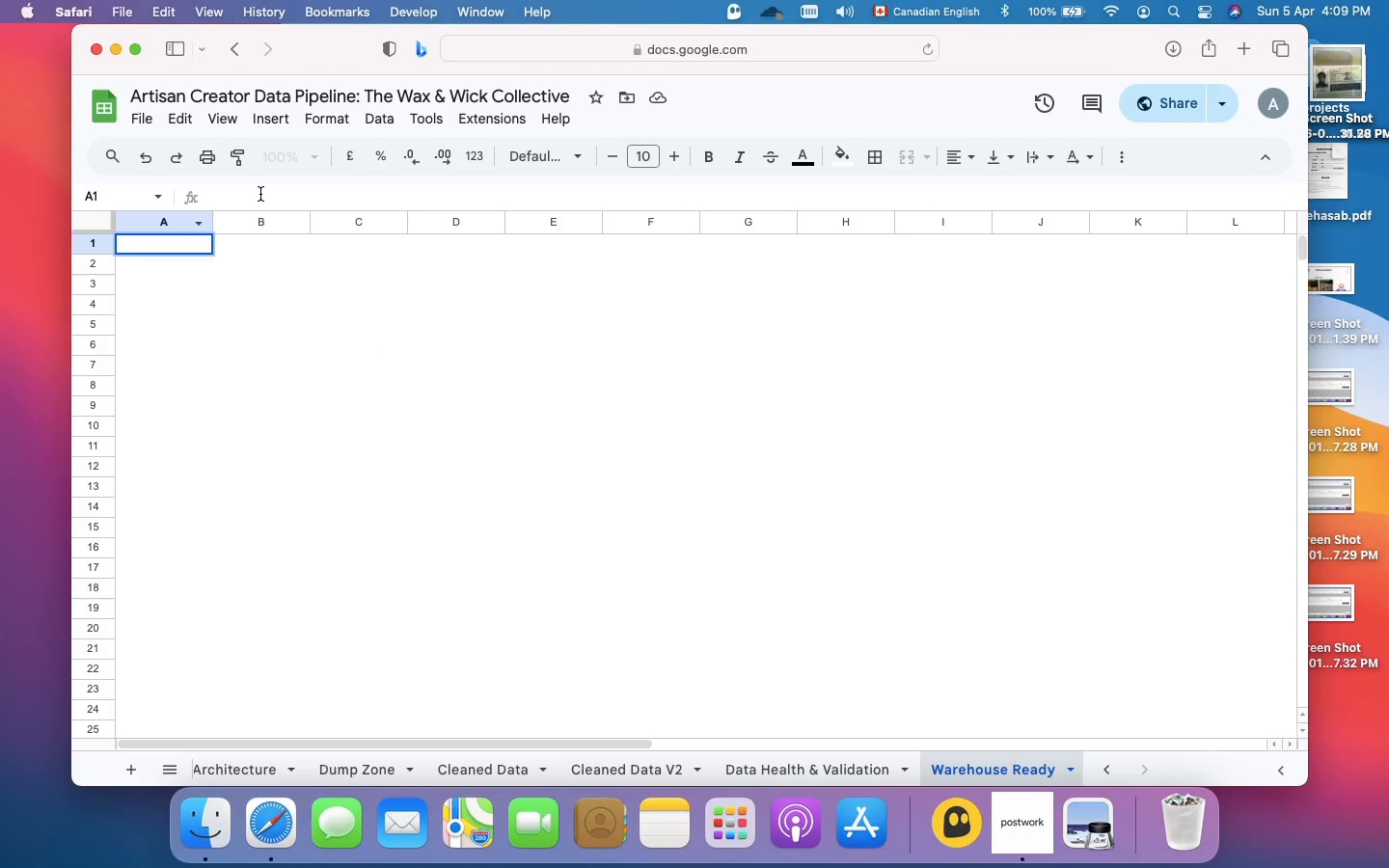 
type(PRODUCTION READY MANIFEST)
 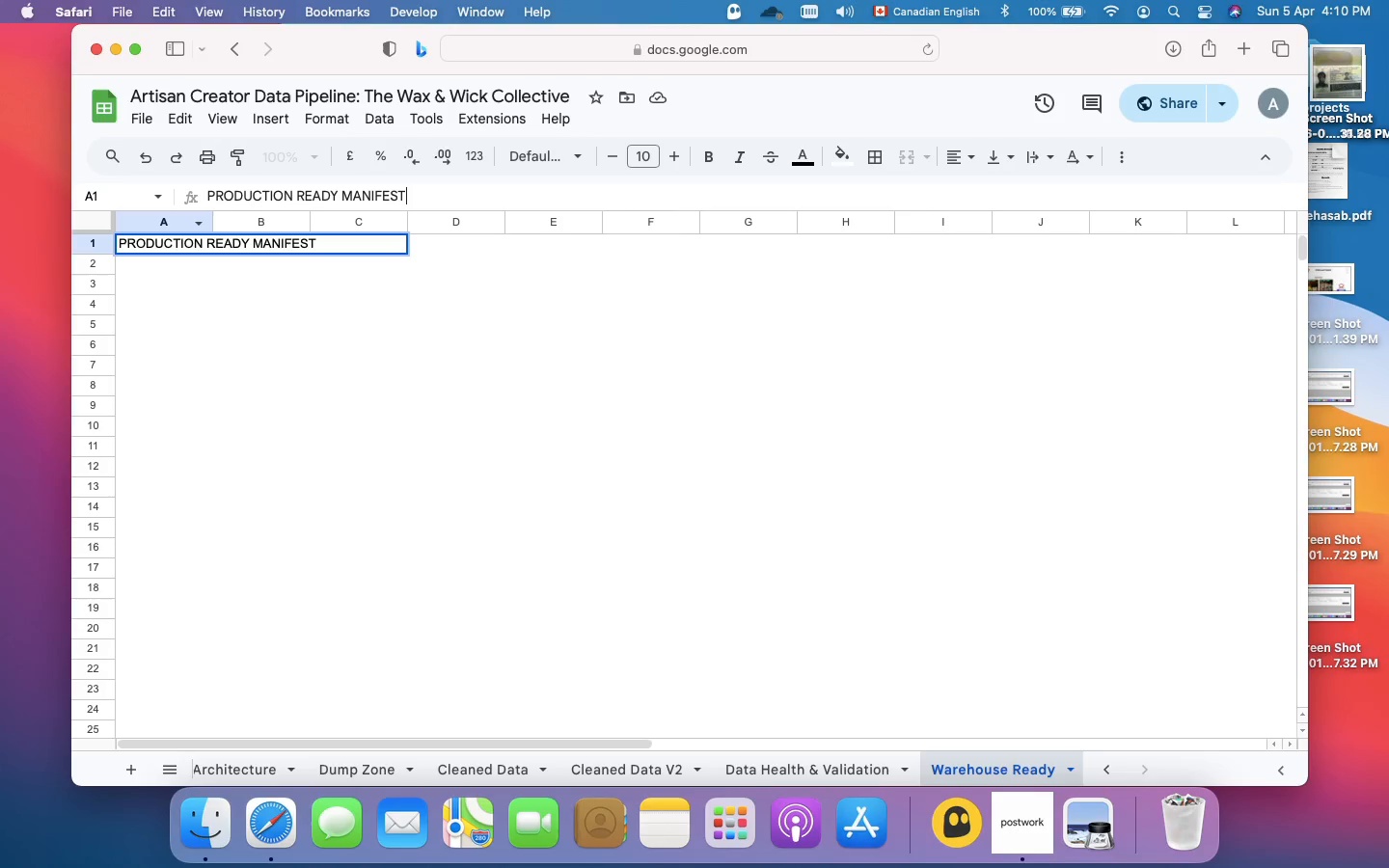 
wait(5.53)
 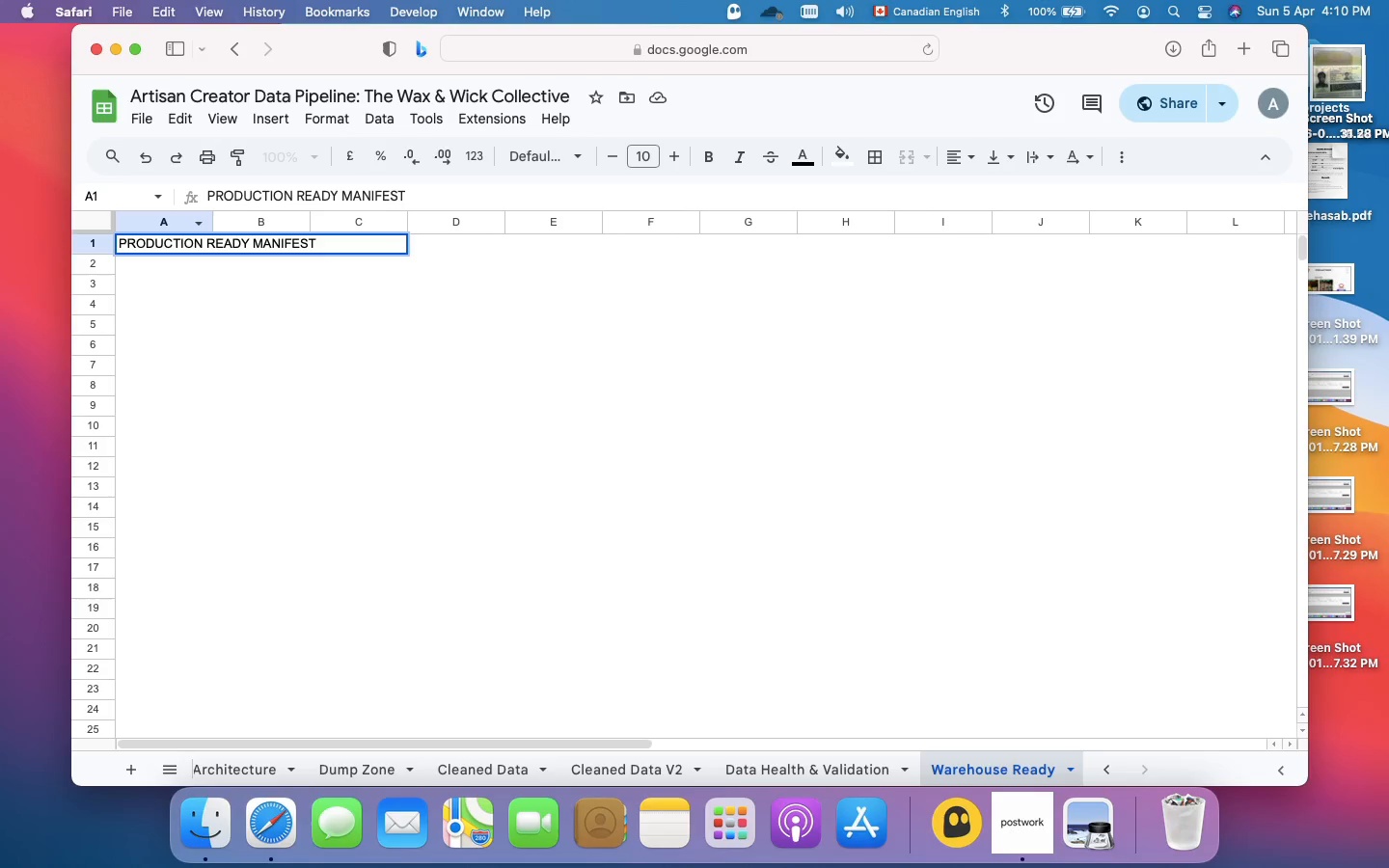 
type(: CLEARED FOR WAREHOUSE)
 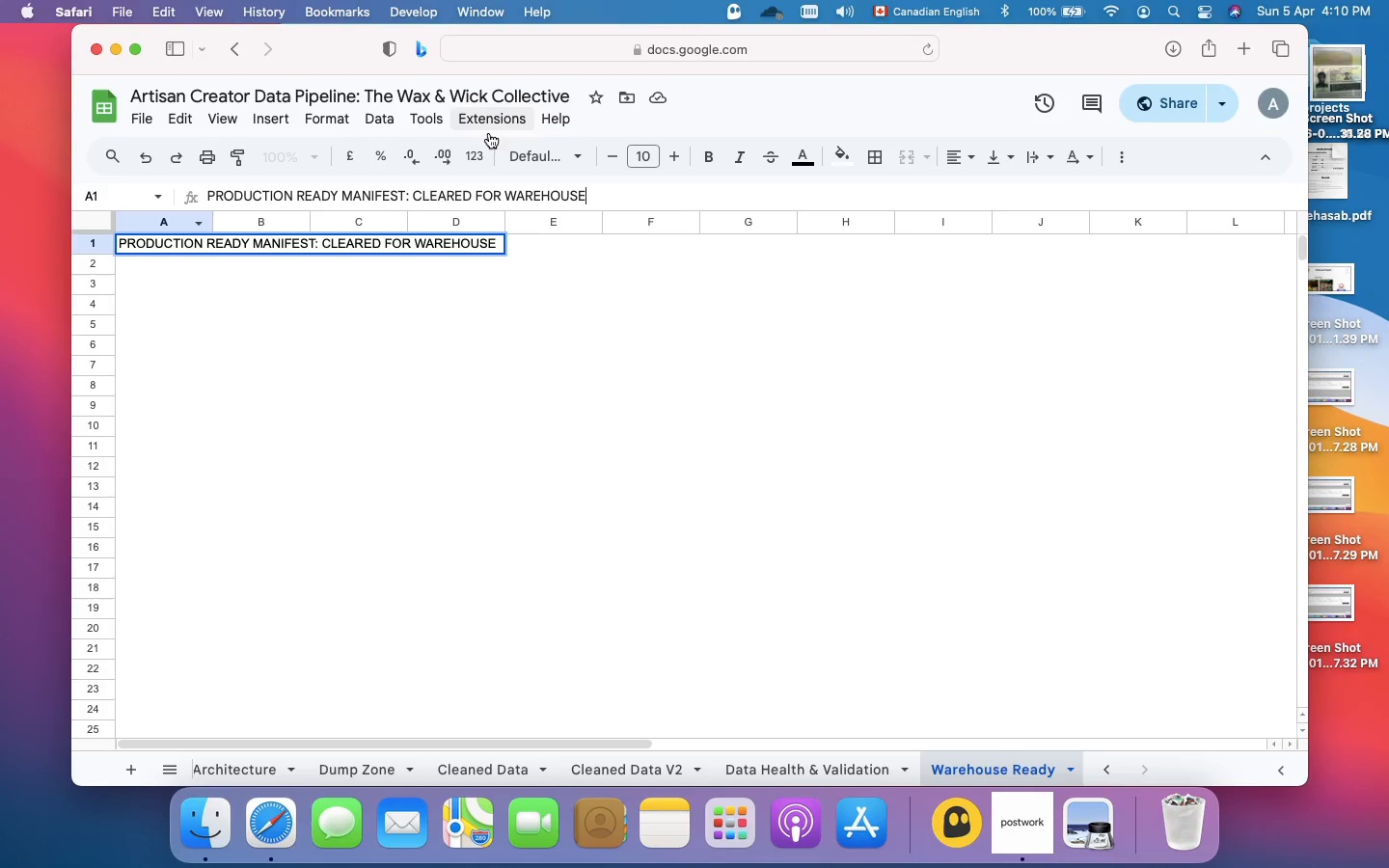 
wait(7.11)
 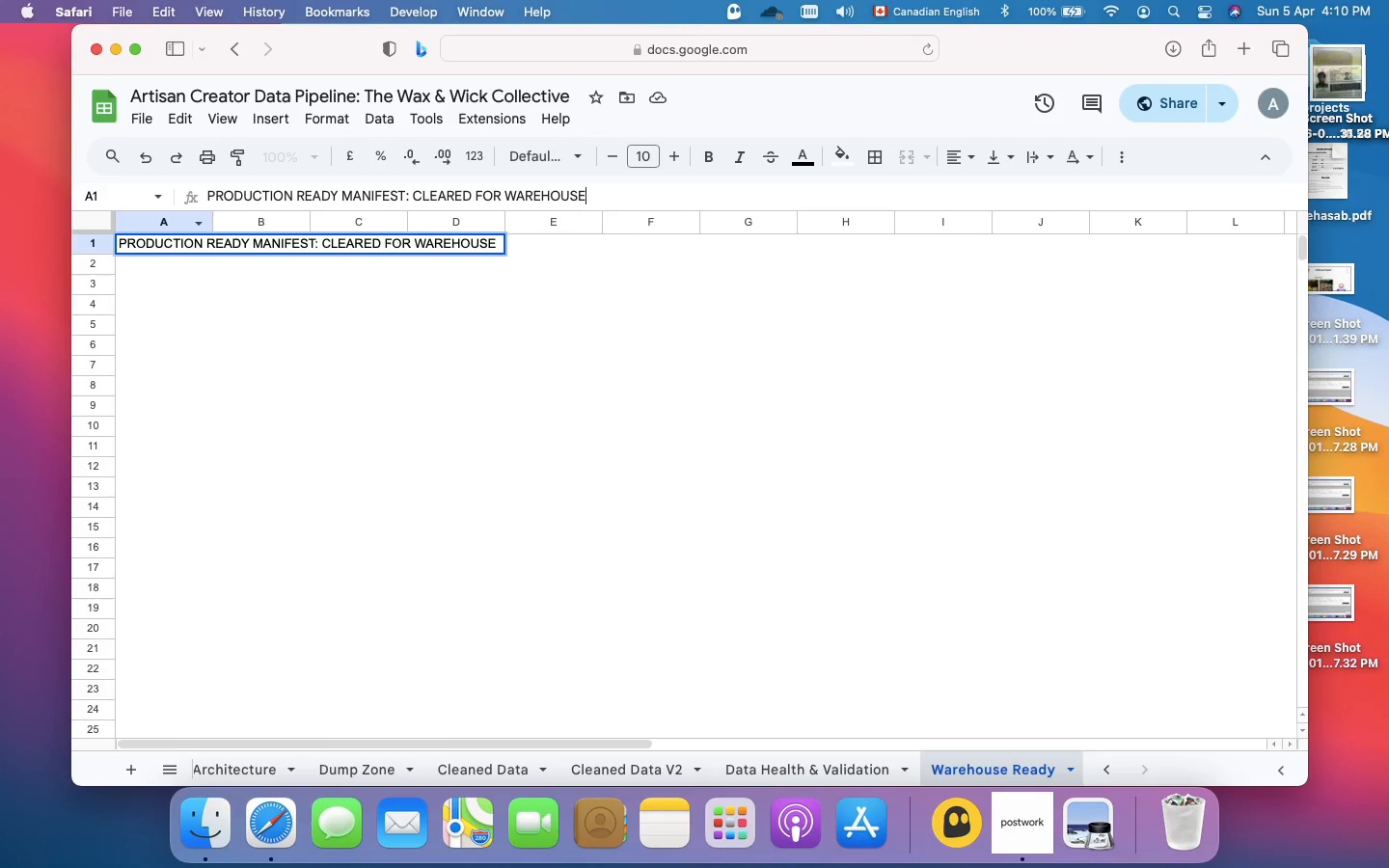 
left_click([708, 164])
 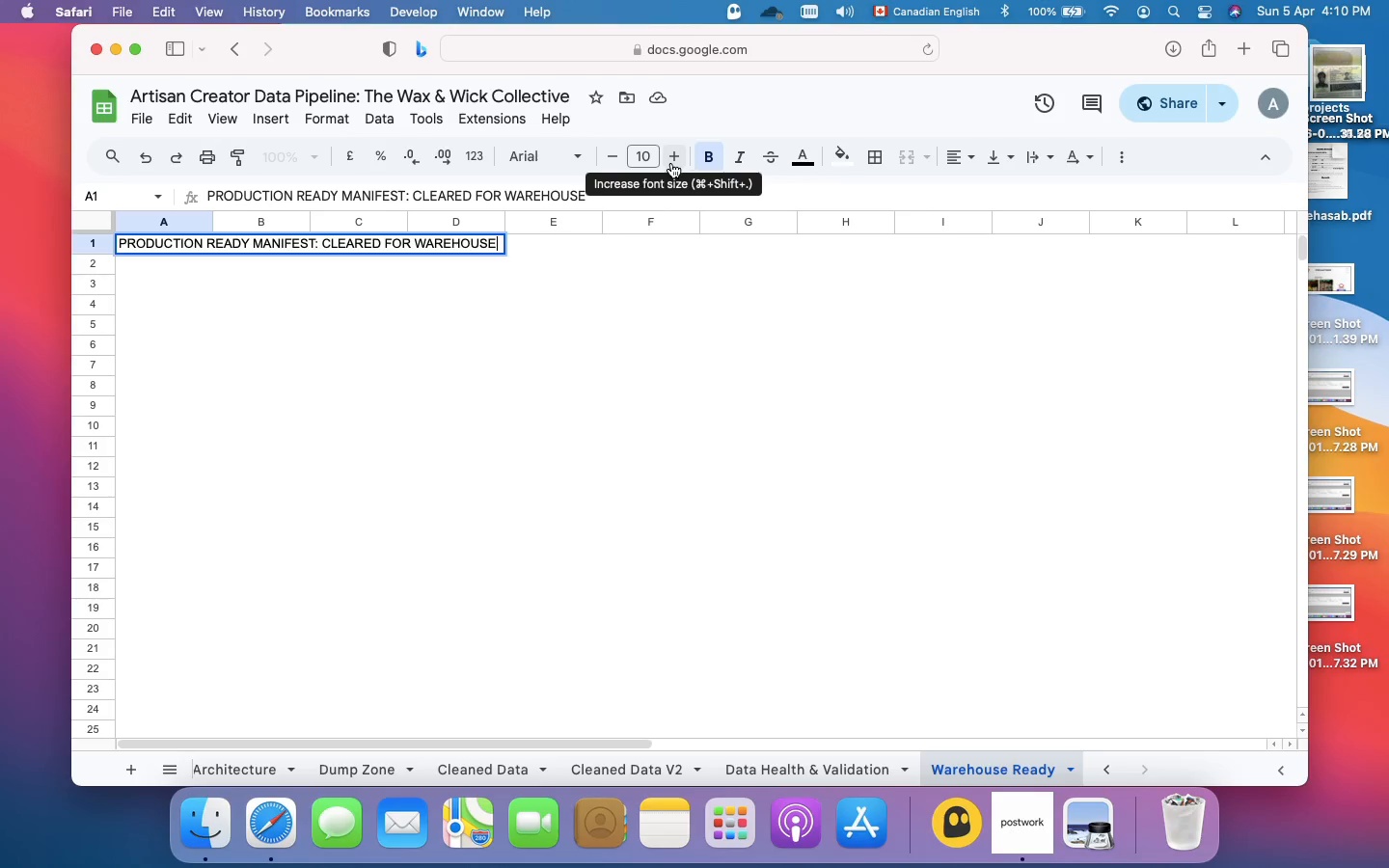 
left_click([671, 163])
 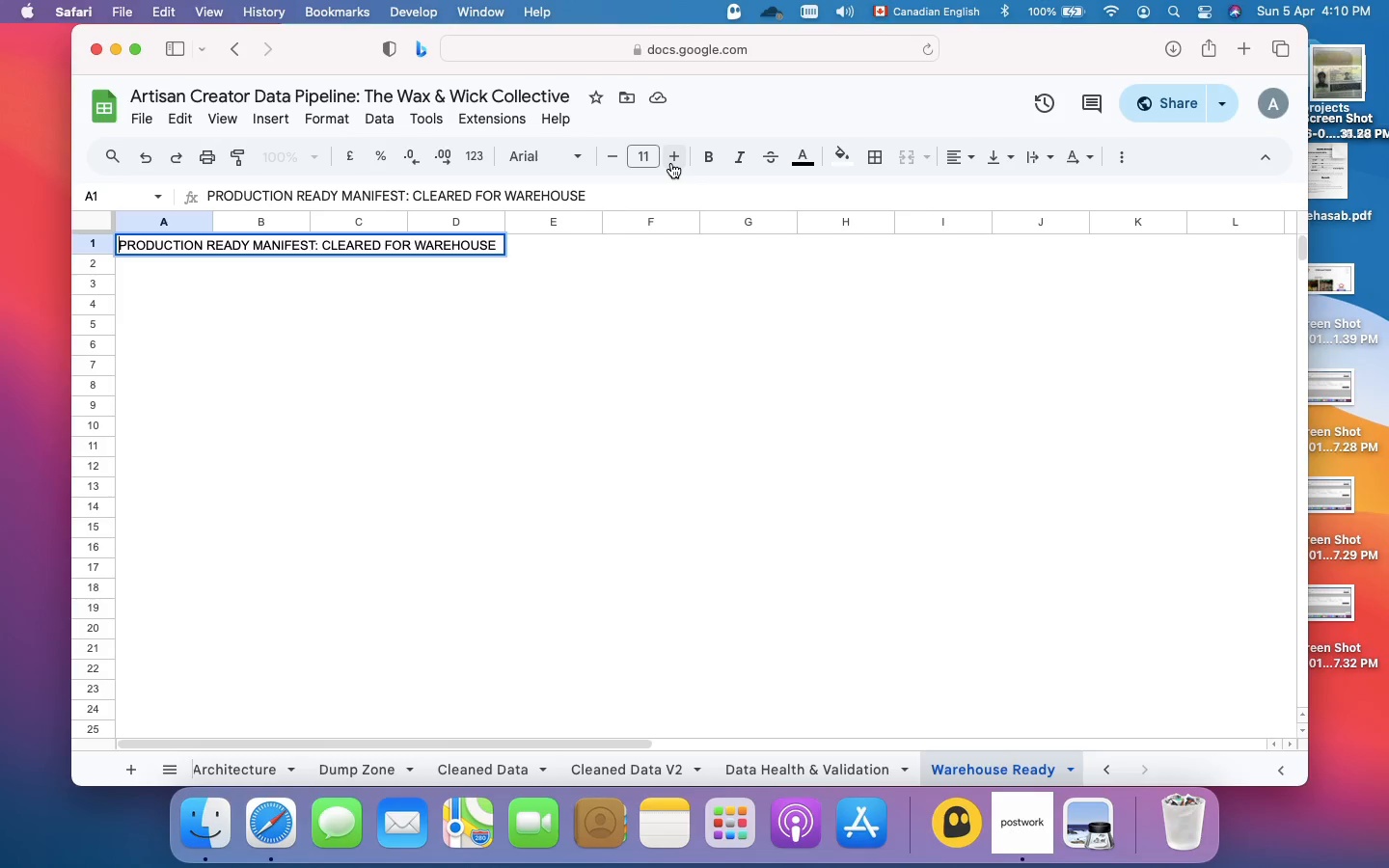 
wait(10.28)
 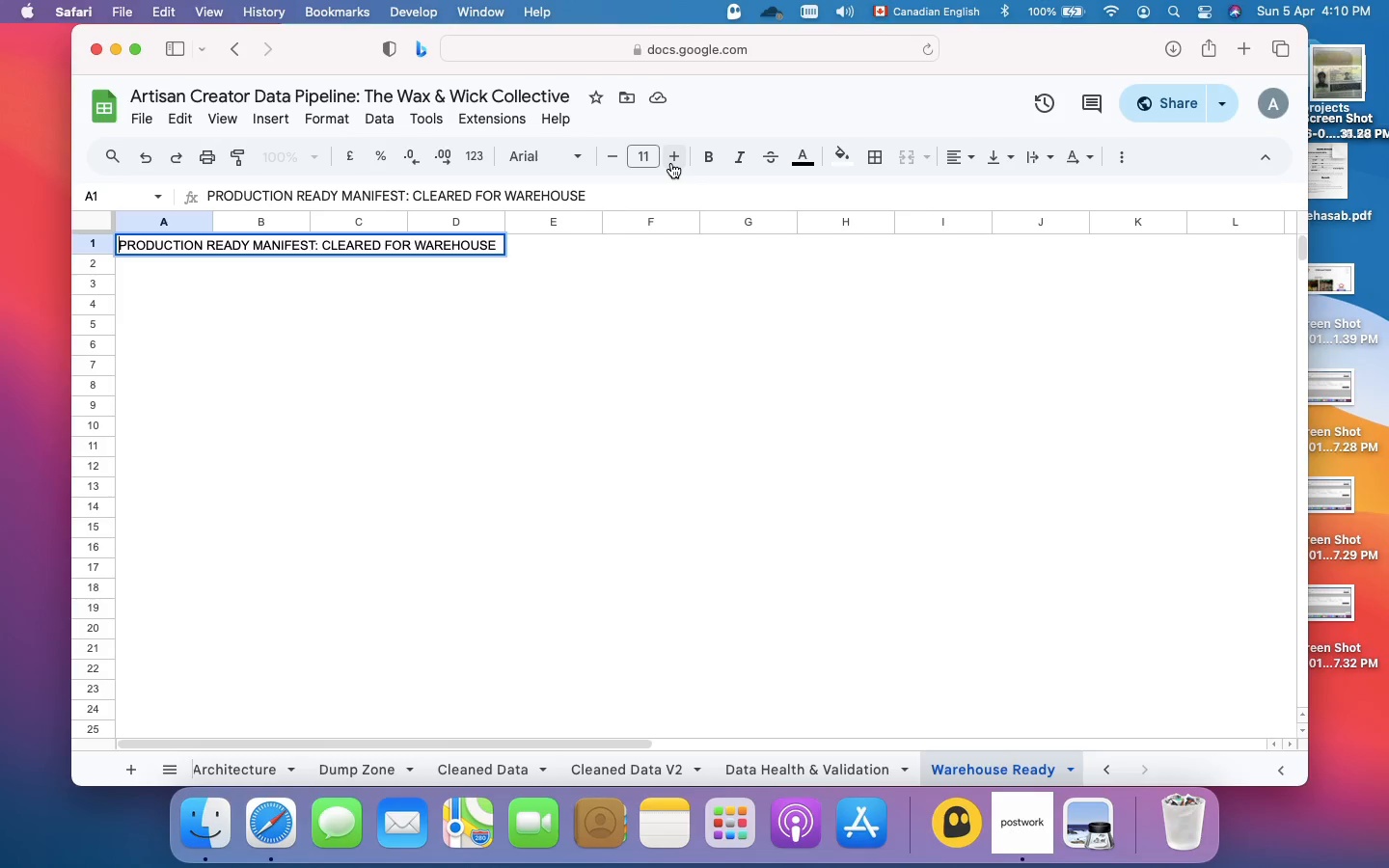 
left_click([671, 163])
 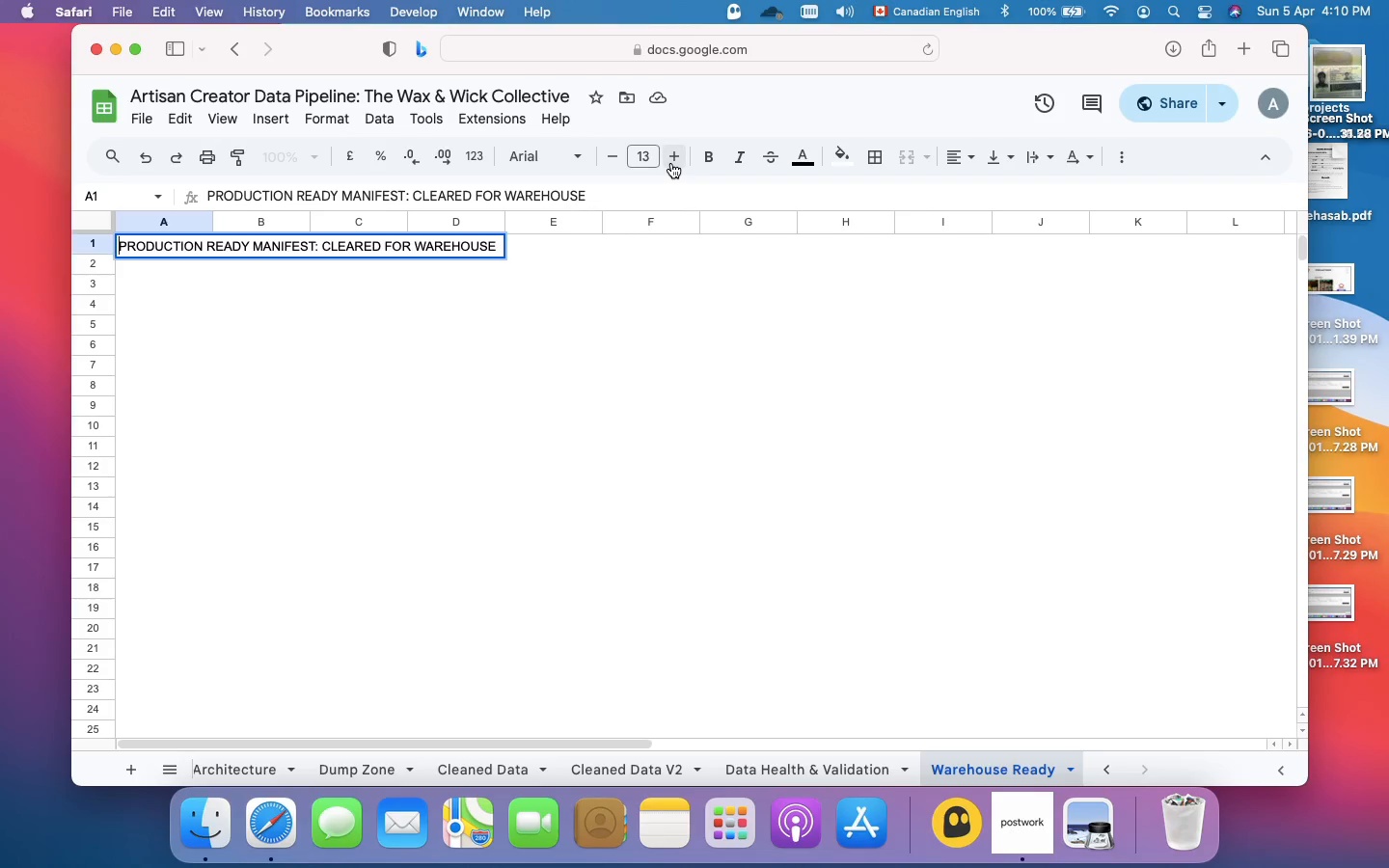 
left_click([671, 163])
 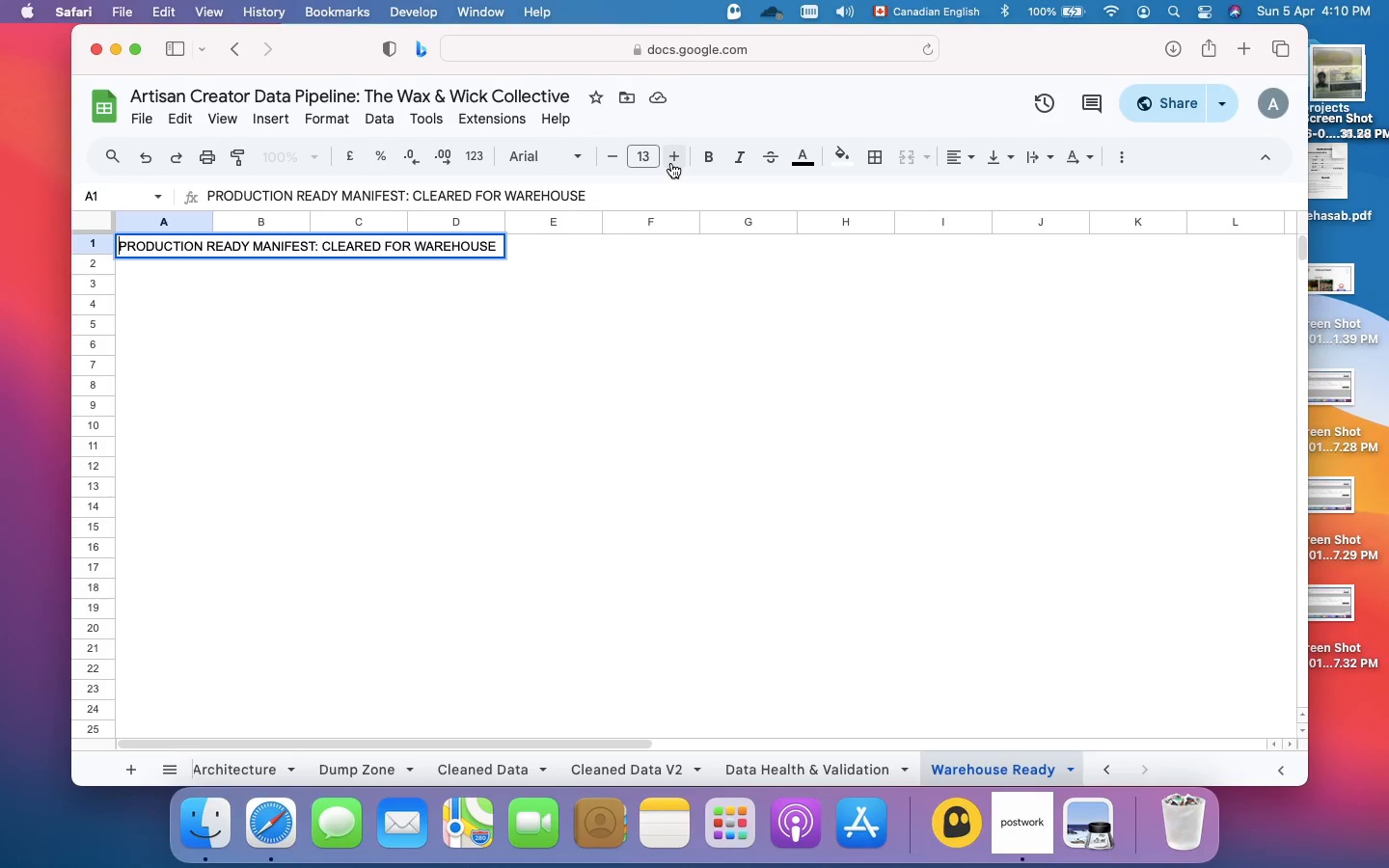 
left_click([671, 163])
 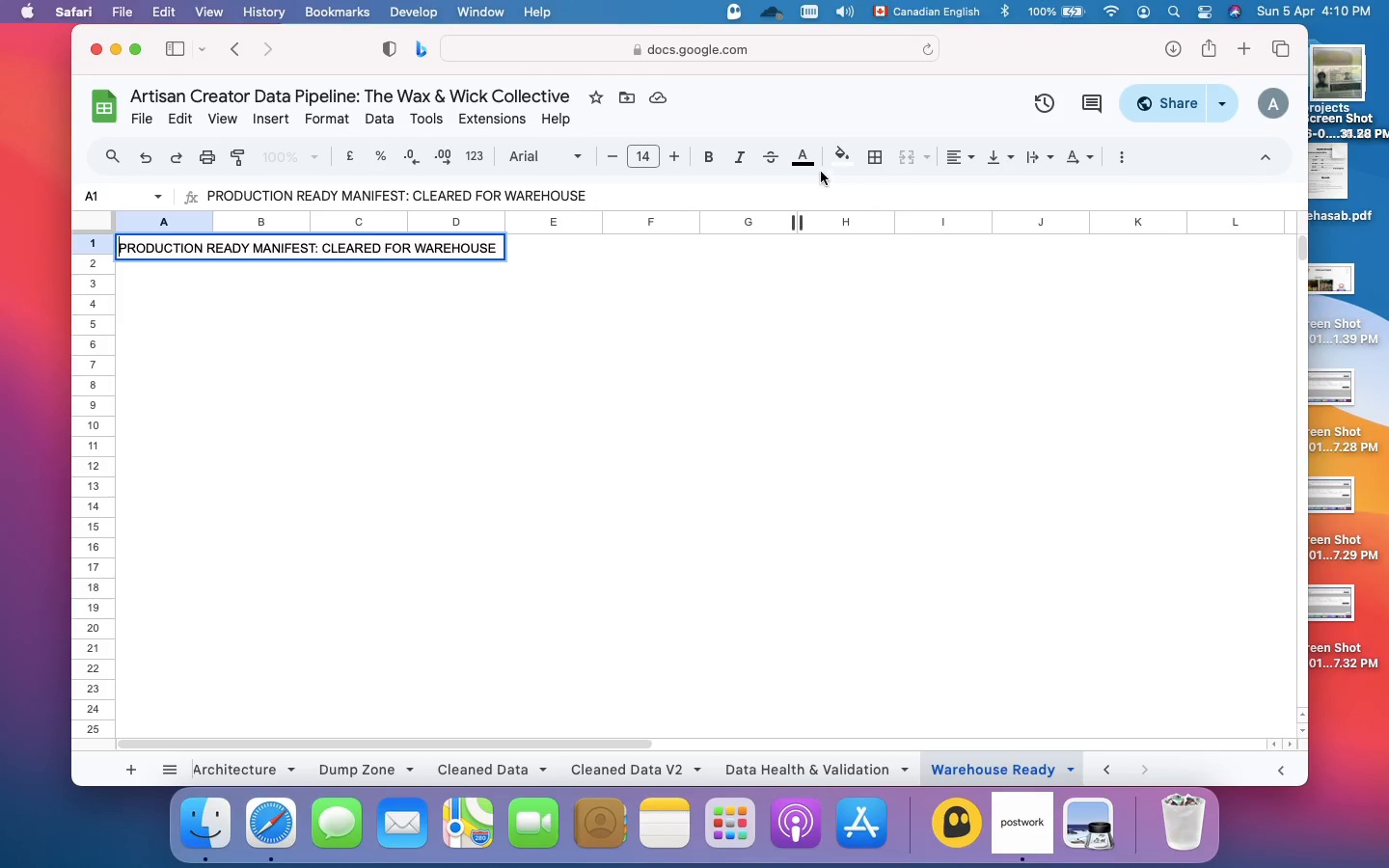 
wait(6.18)
 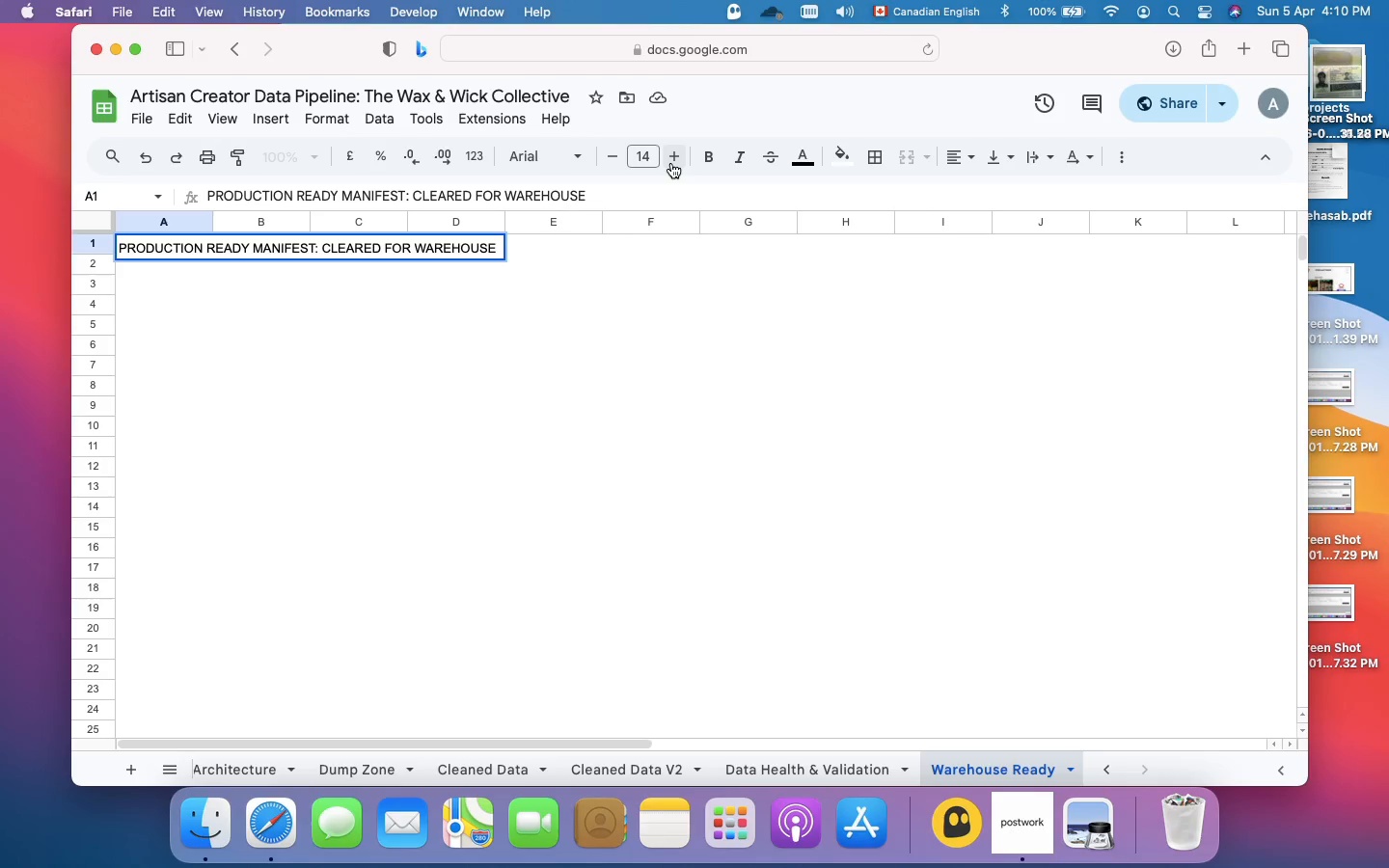 
left_click([805, 164])
 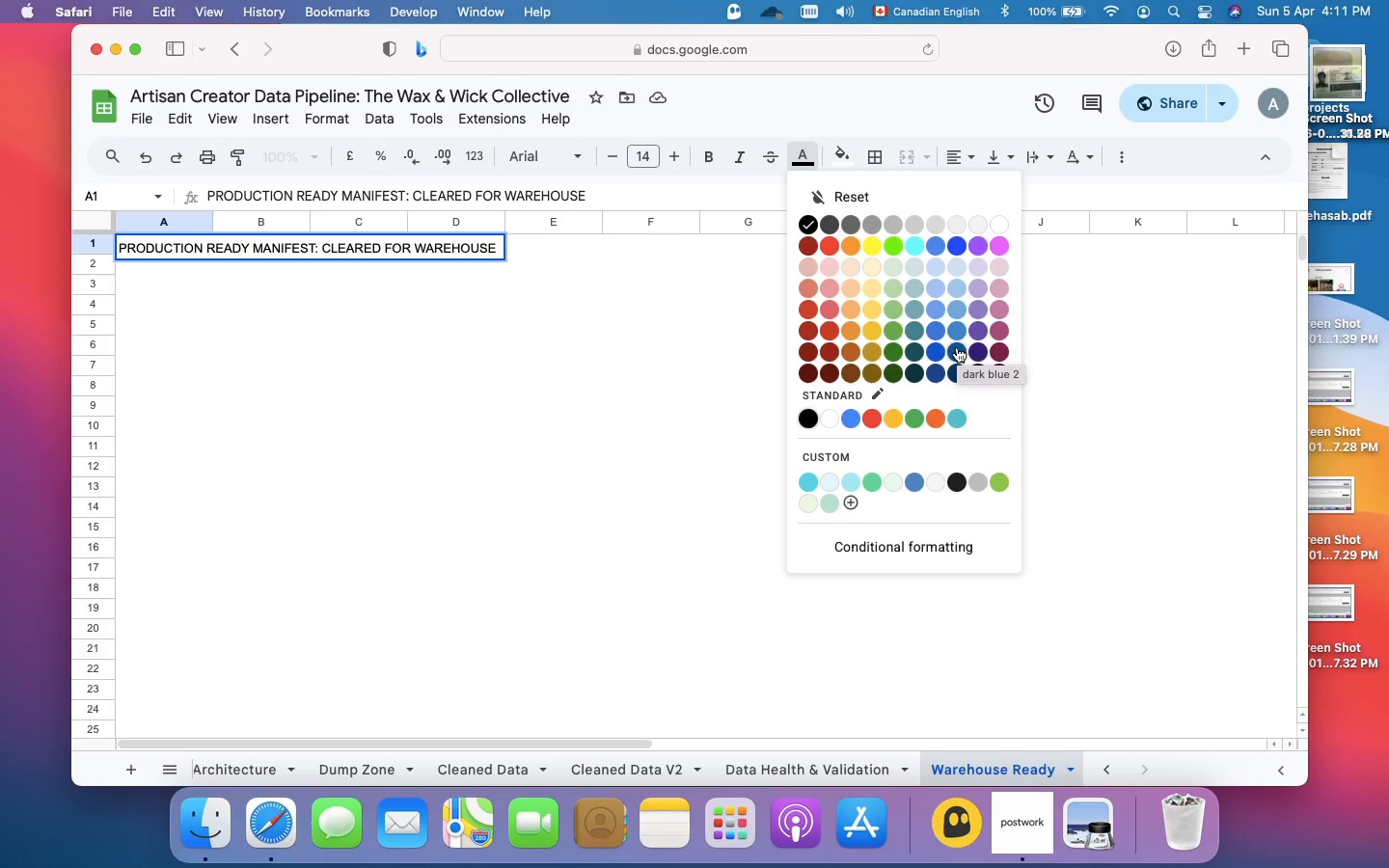 
wait(26.58)
 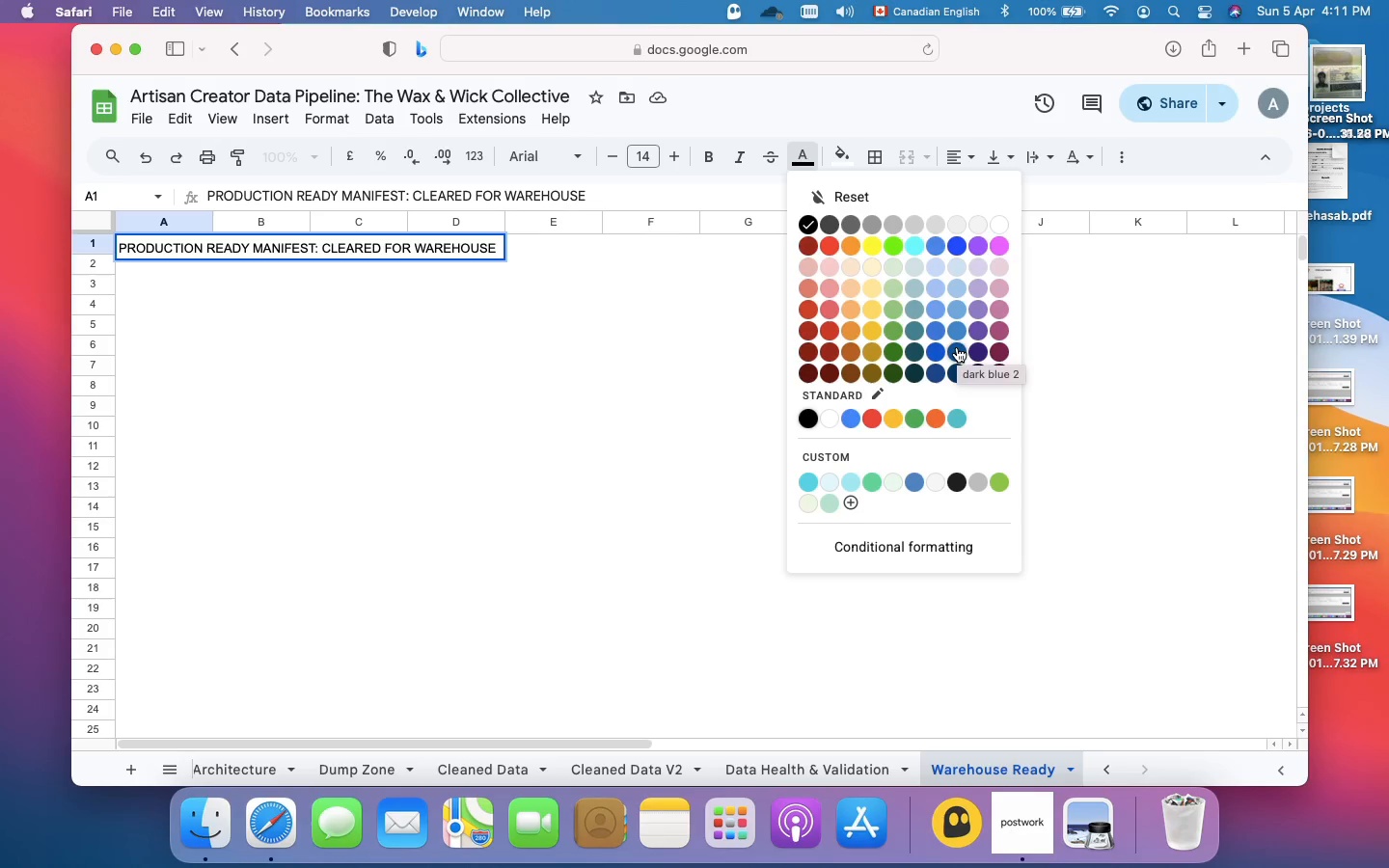 
left_click([955, 376])
 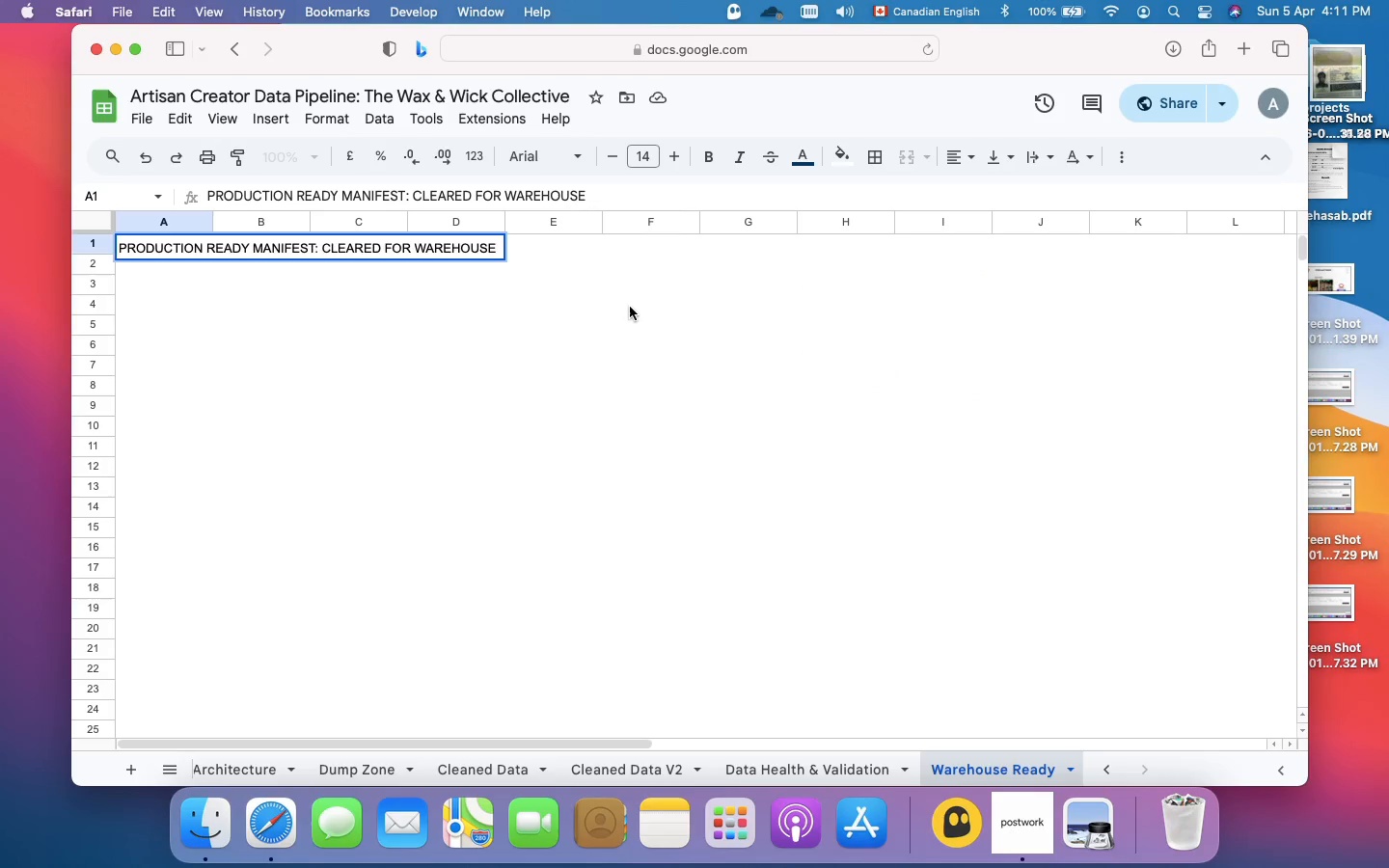 
key(Meta+A)
 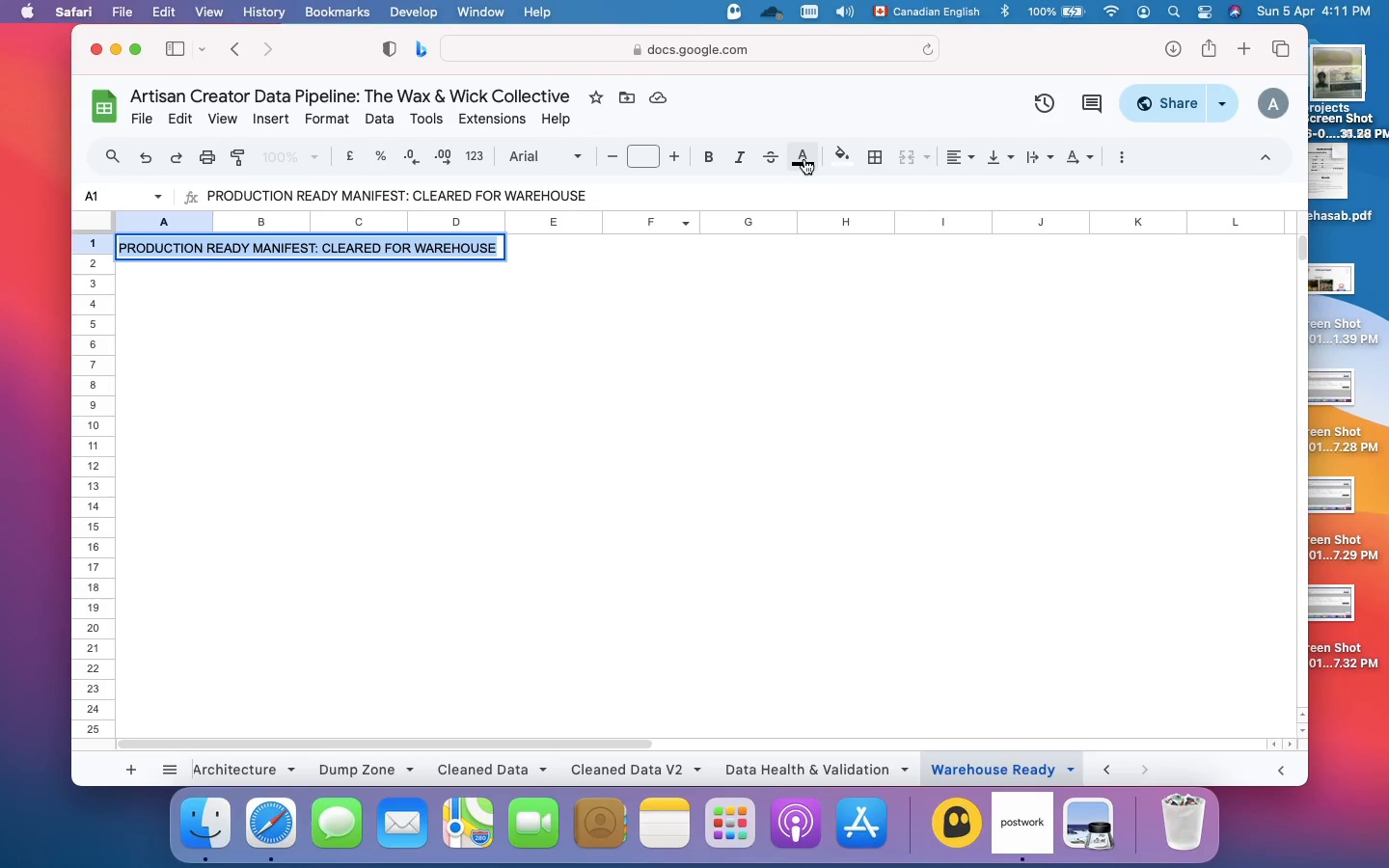 
left_click([804, 160])
 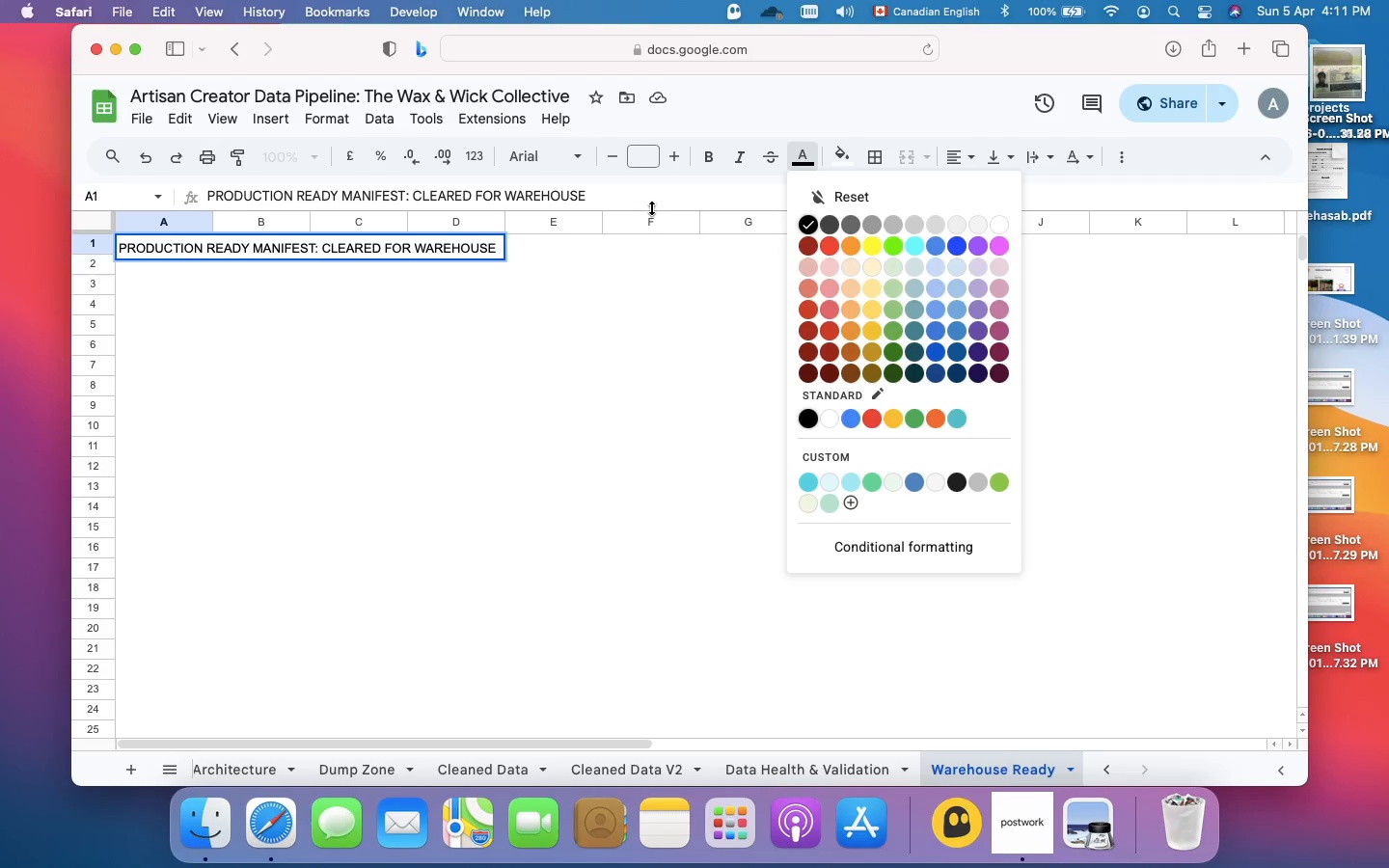 
left_click([664, 197])
 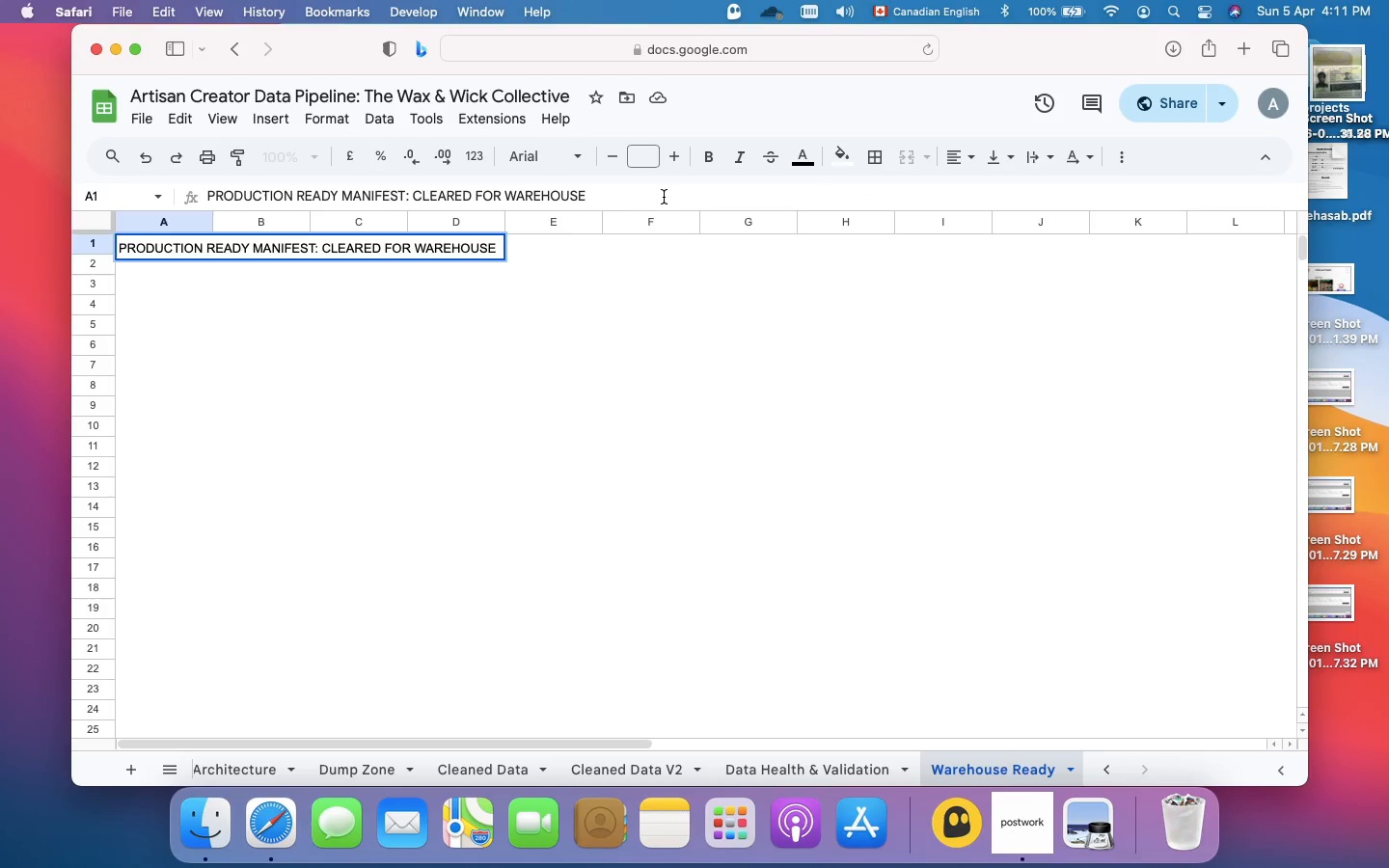 
key(Enter)
 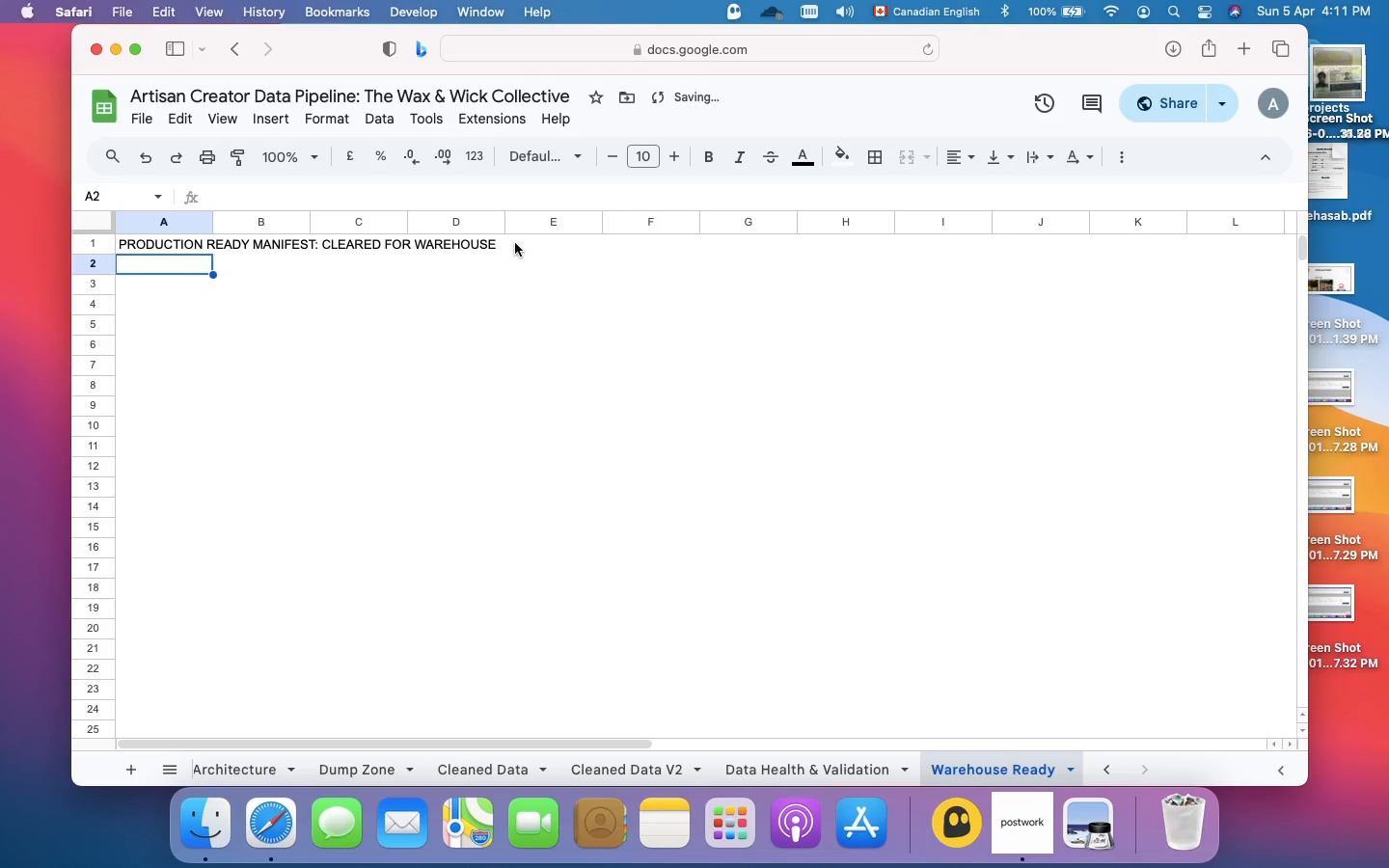 
left_click([515, 243])
 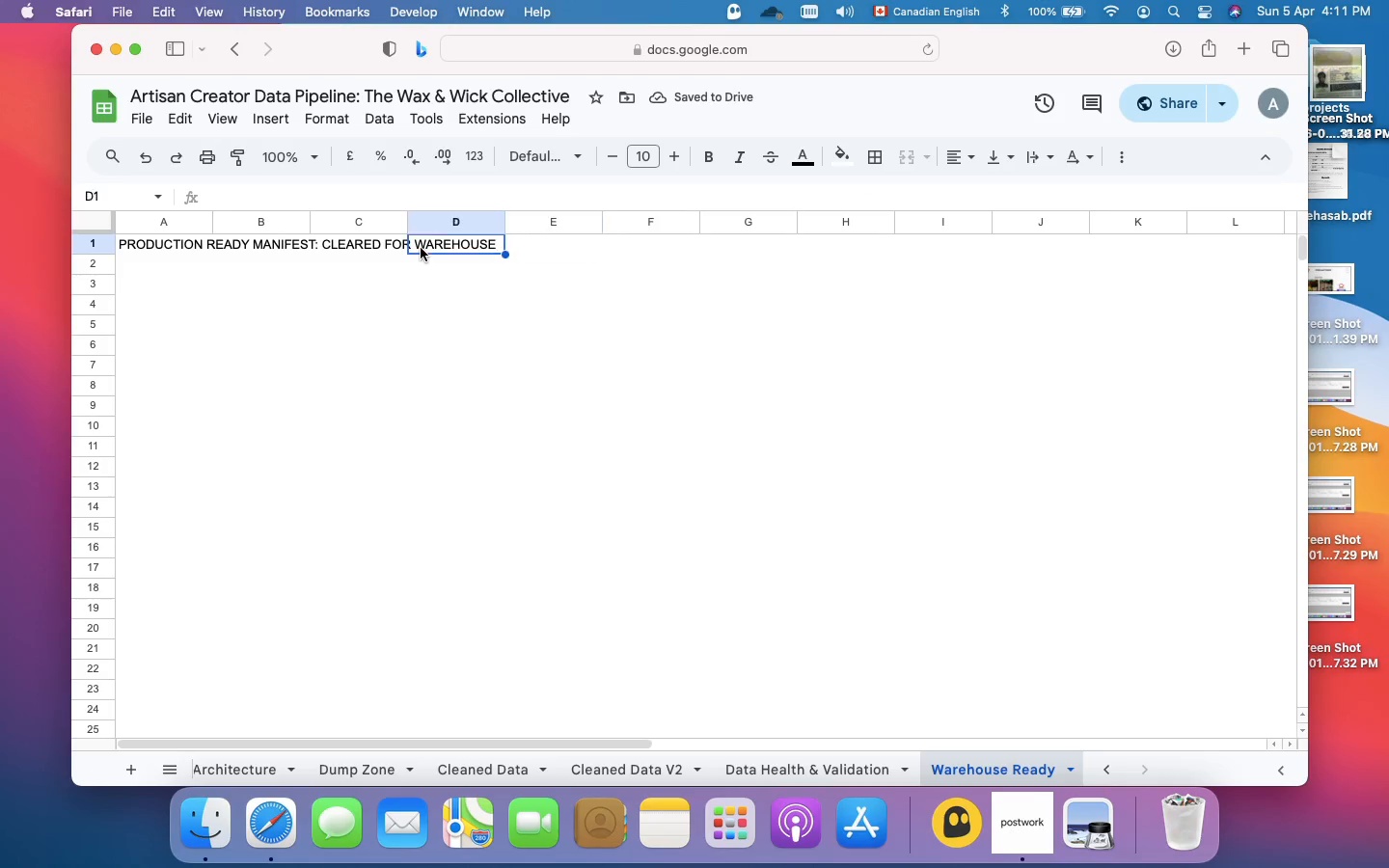 
left_click([421, 248])
 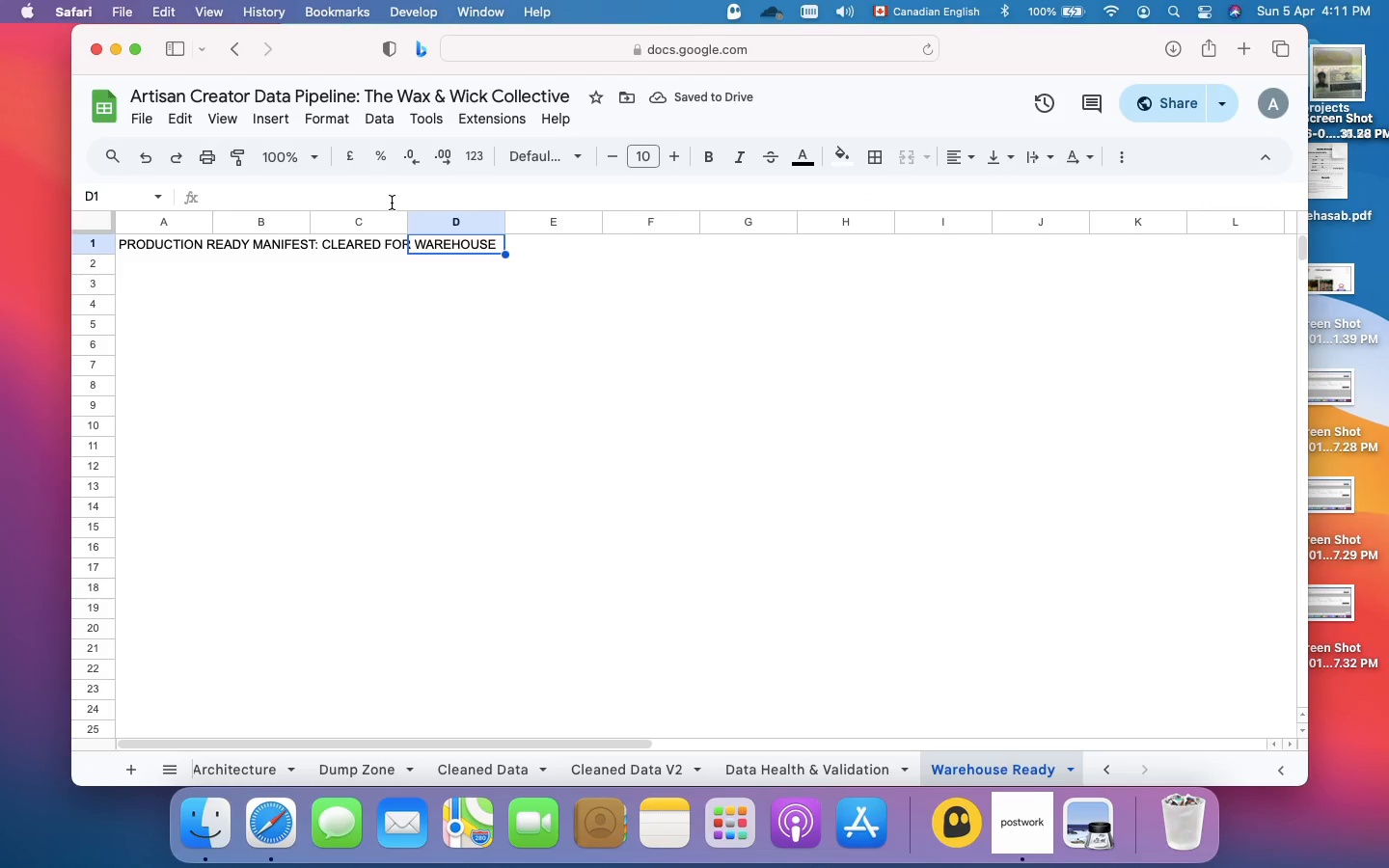 
left_click([392, 203])
 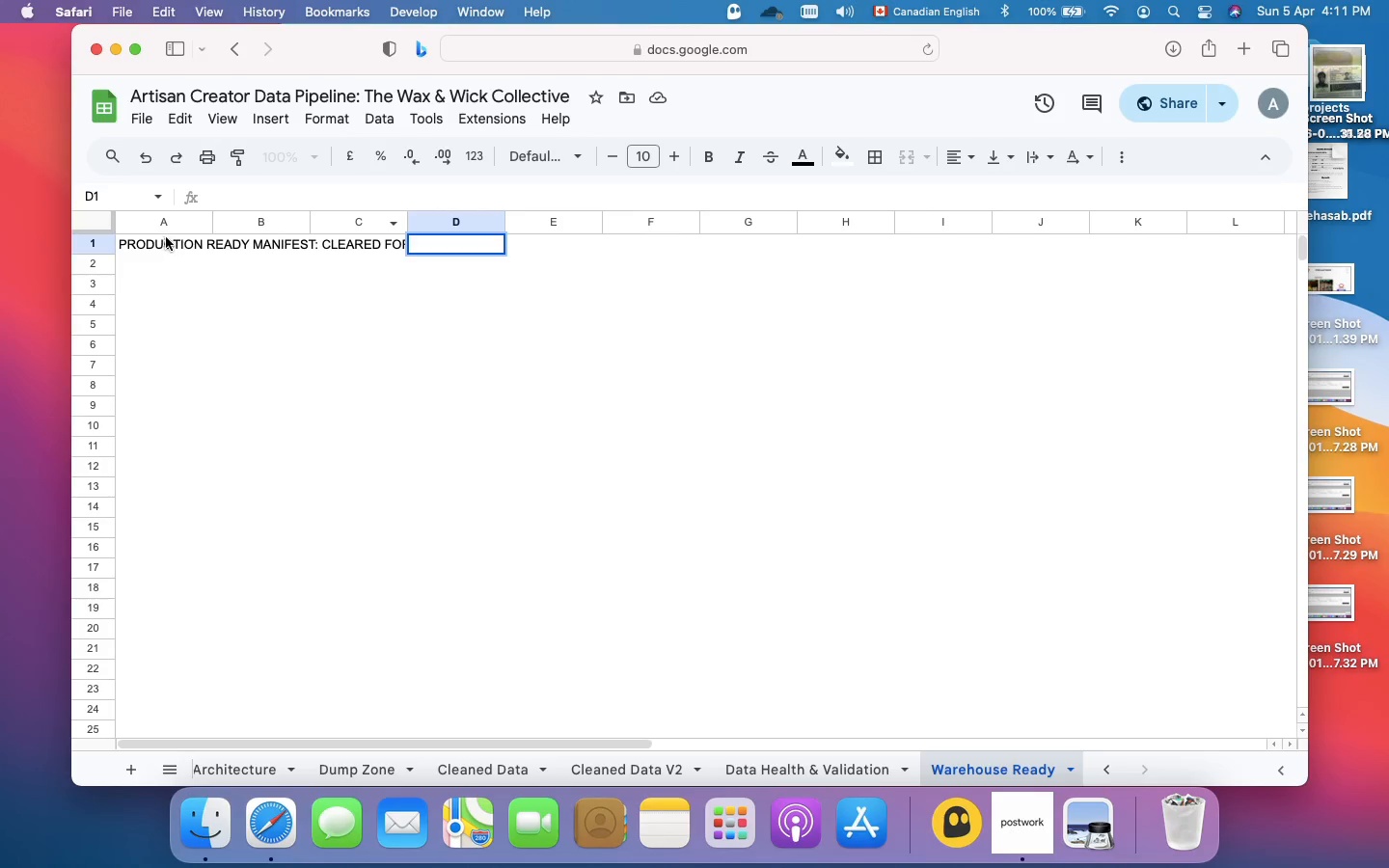 
left_click([162, 239])
 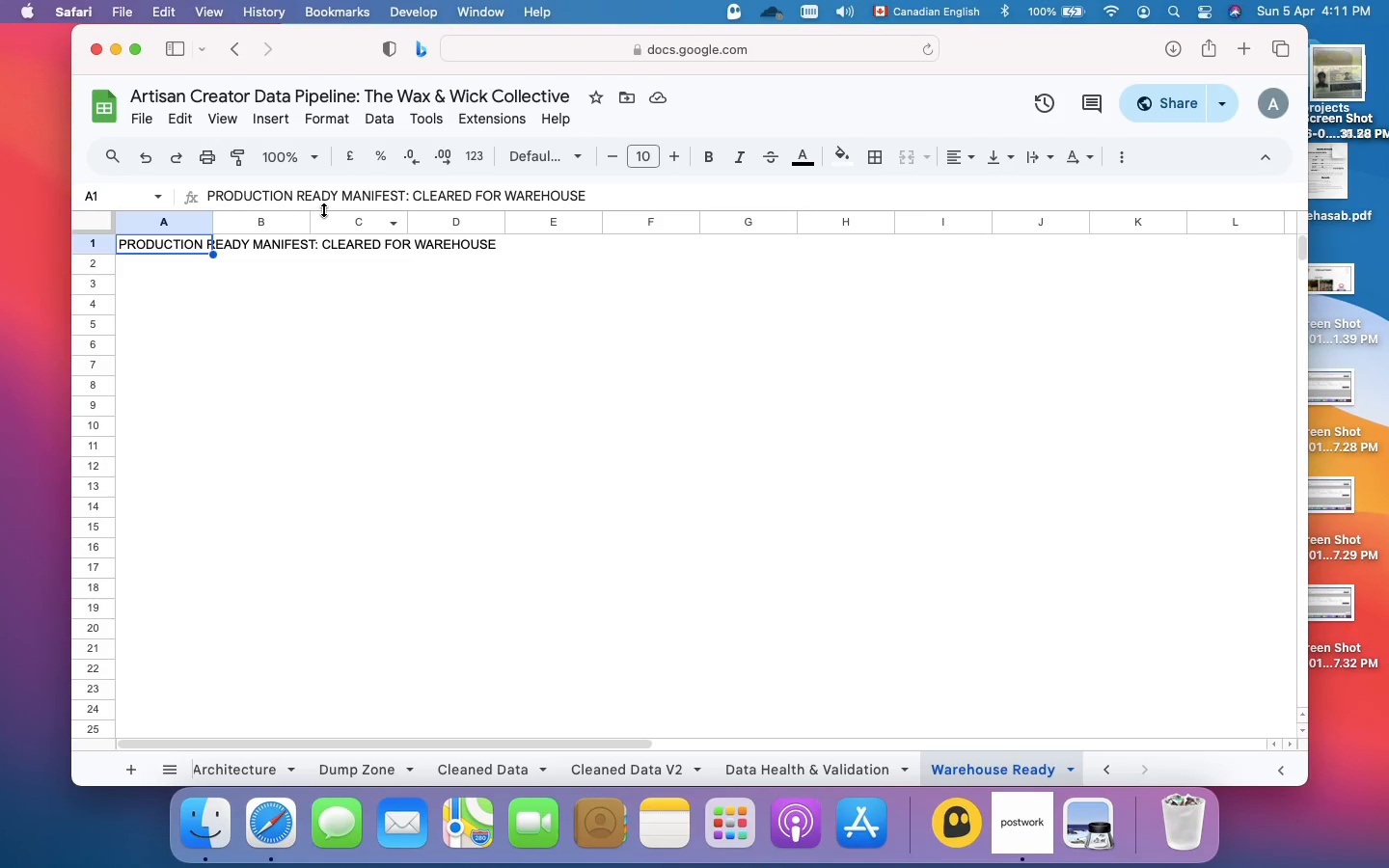 
key(Meta+A)
 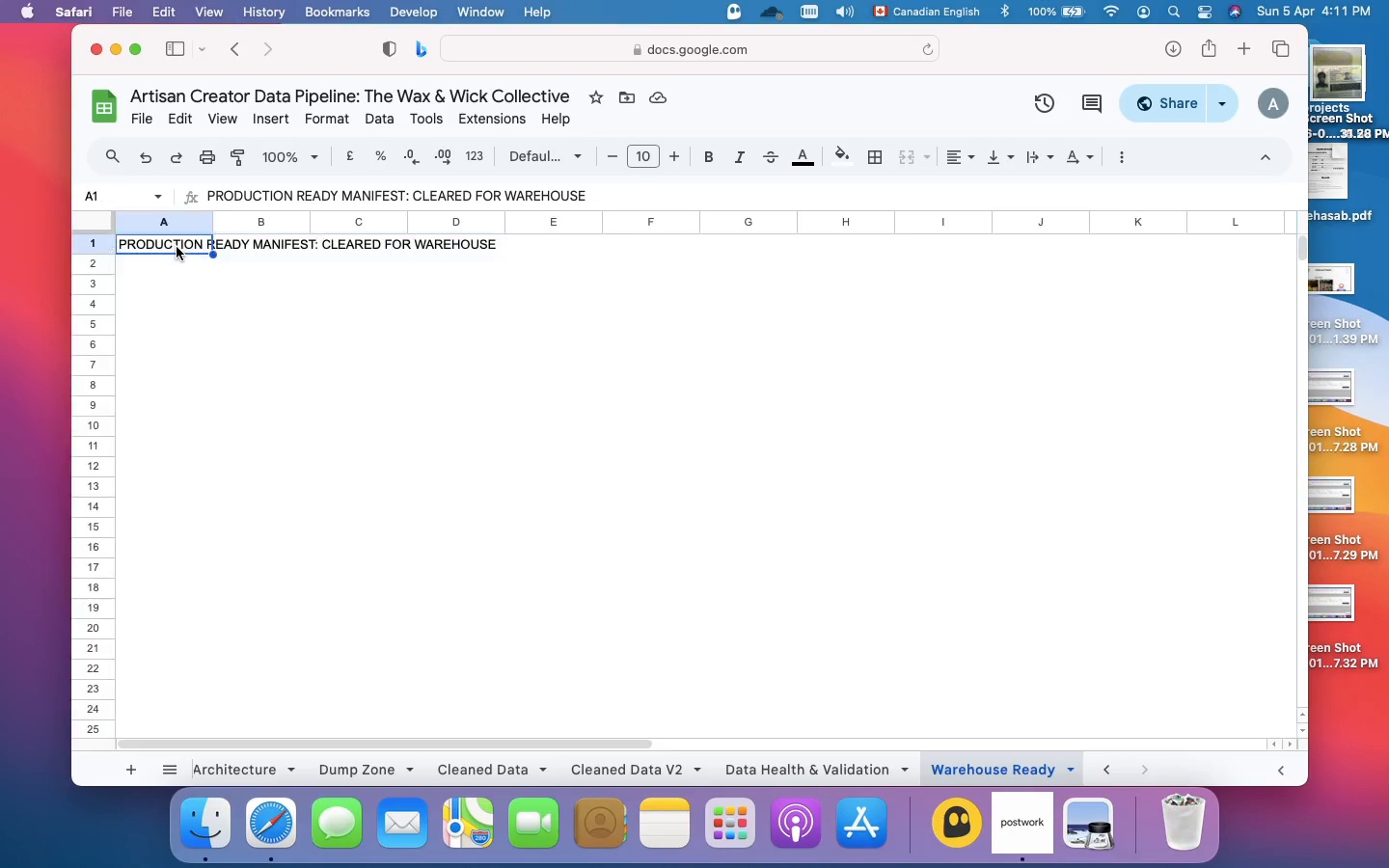 
double_click([177, 247])
 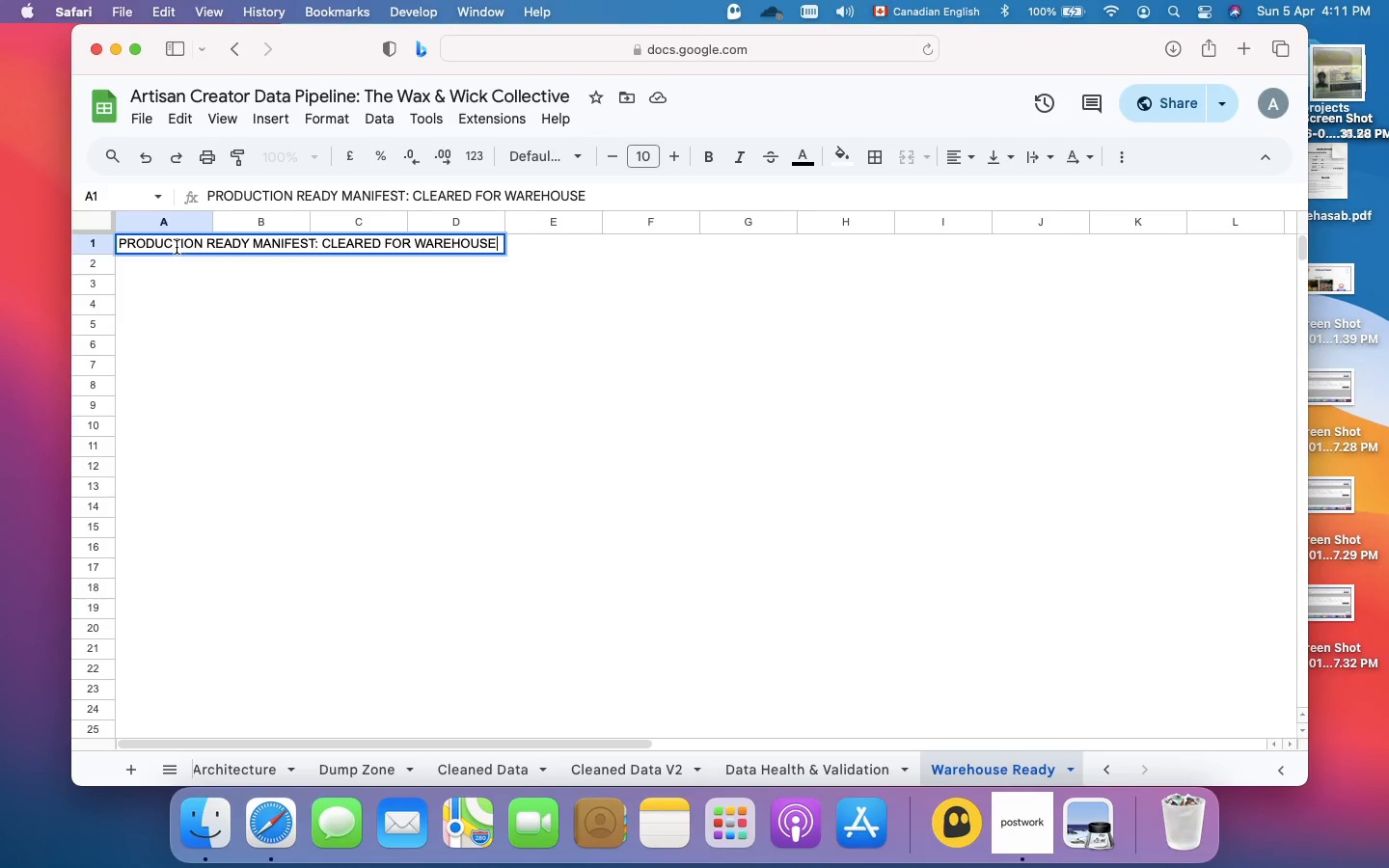 
key(Meta+A)
 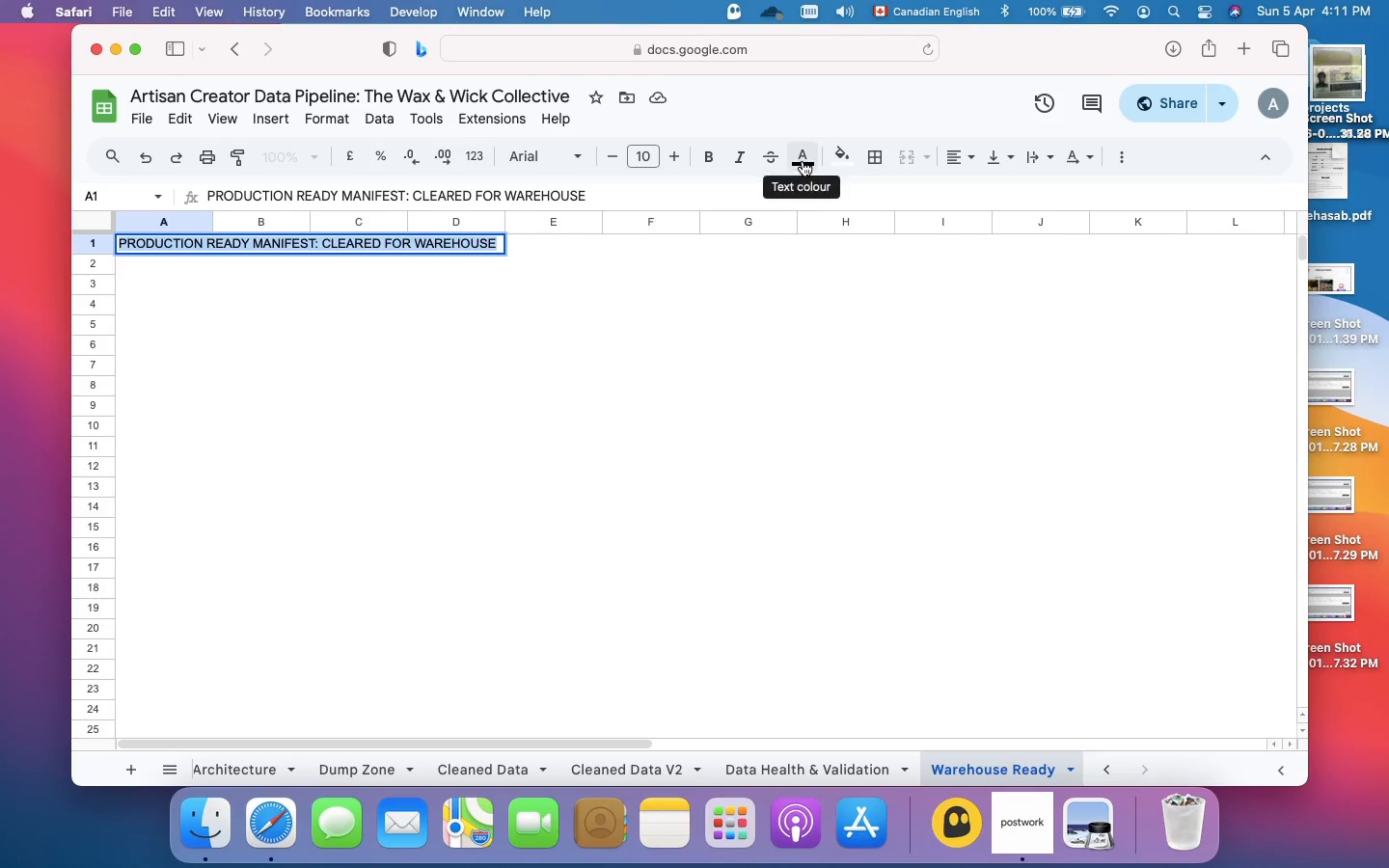 
left_click([803, 161])
 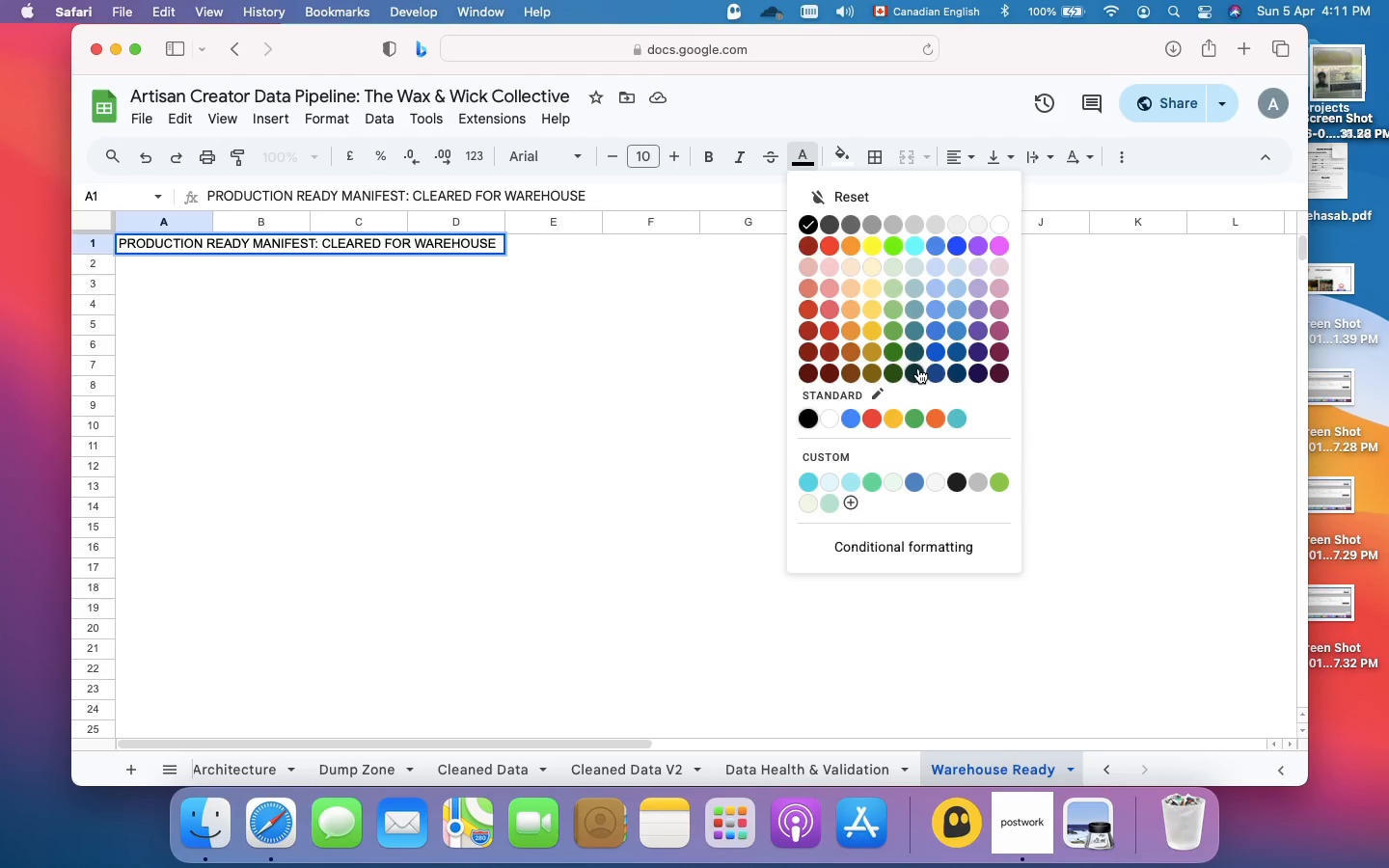 
wait(8.21)
 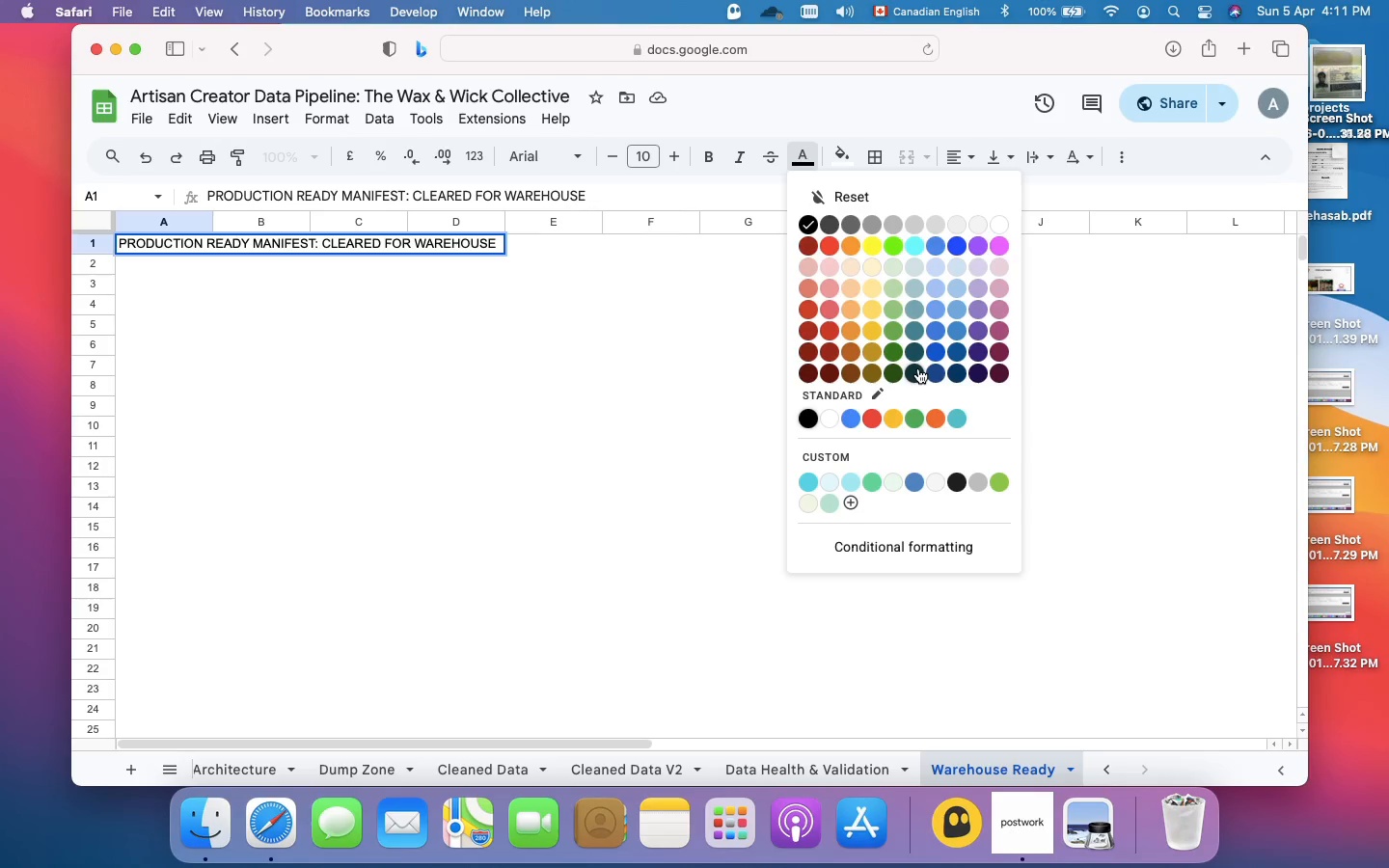 
left_click([957, 370])
 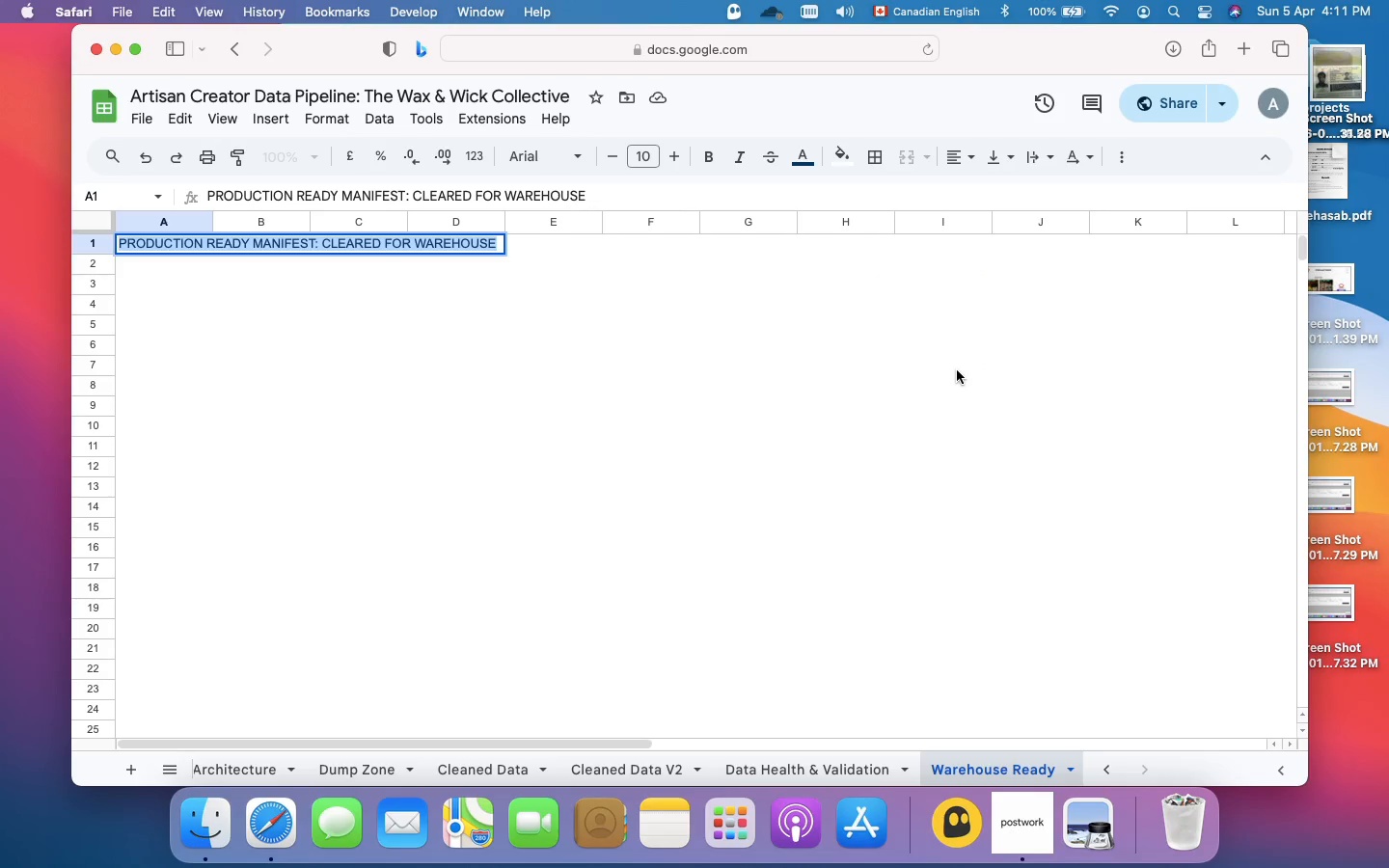 
left_click([957, 370])
 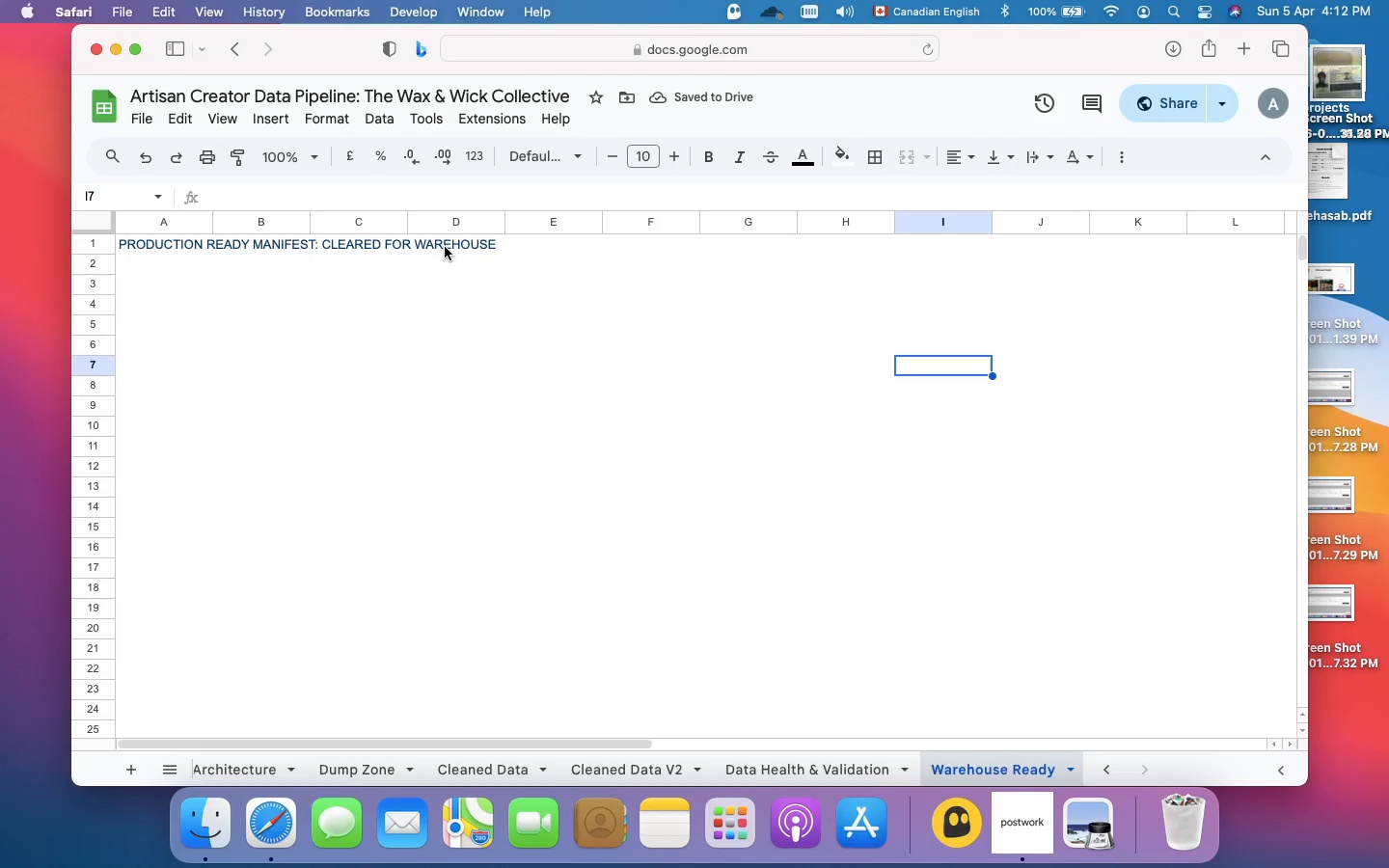 
mouse_move([646, 166])
 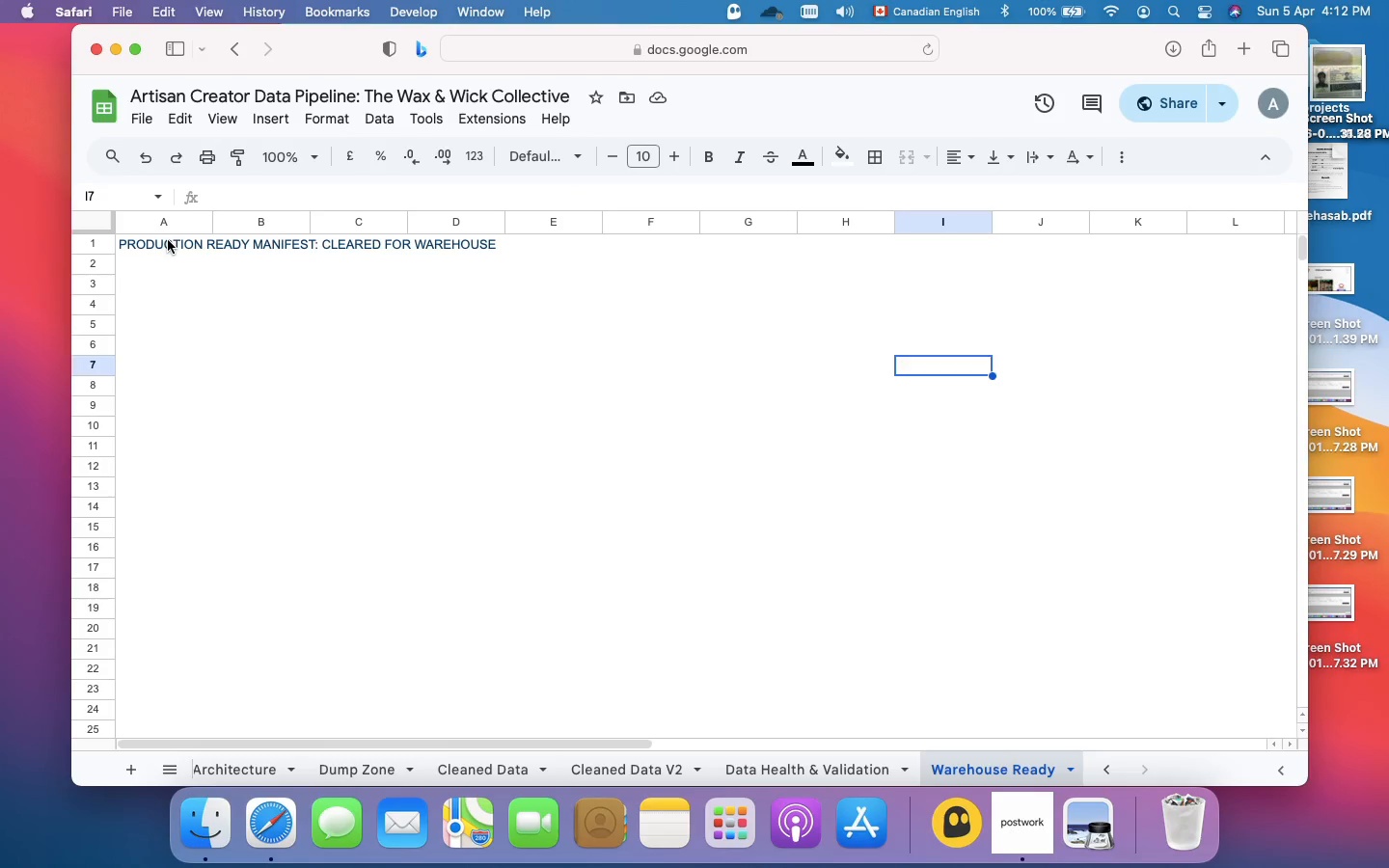 
left_click([168, 240])
 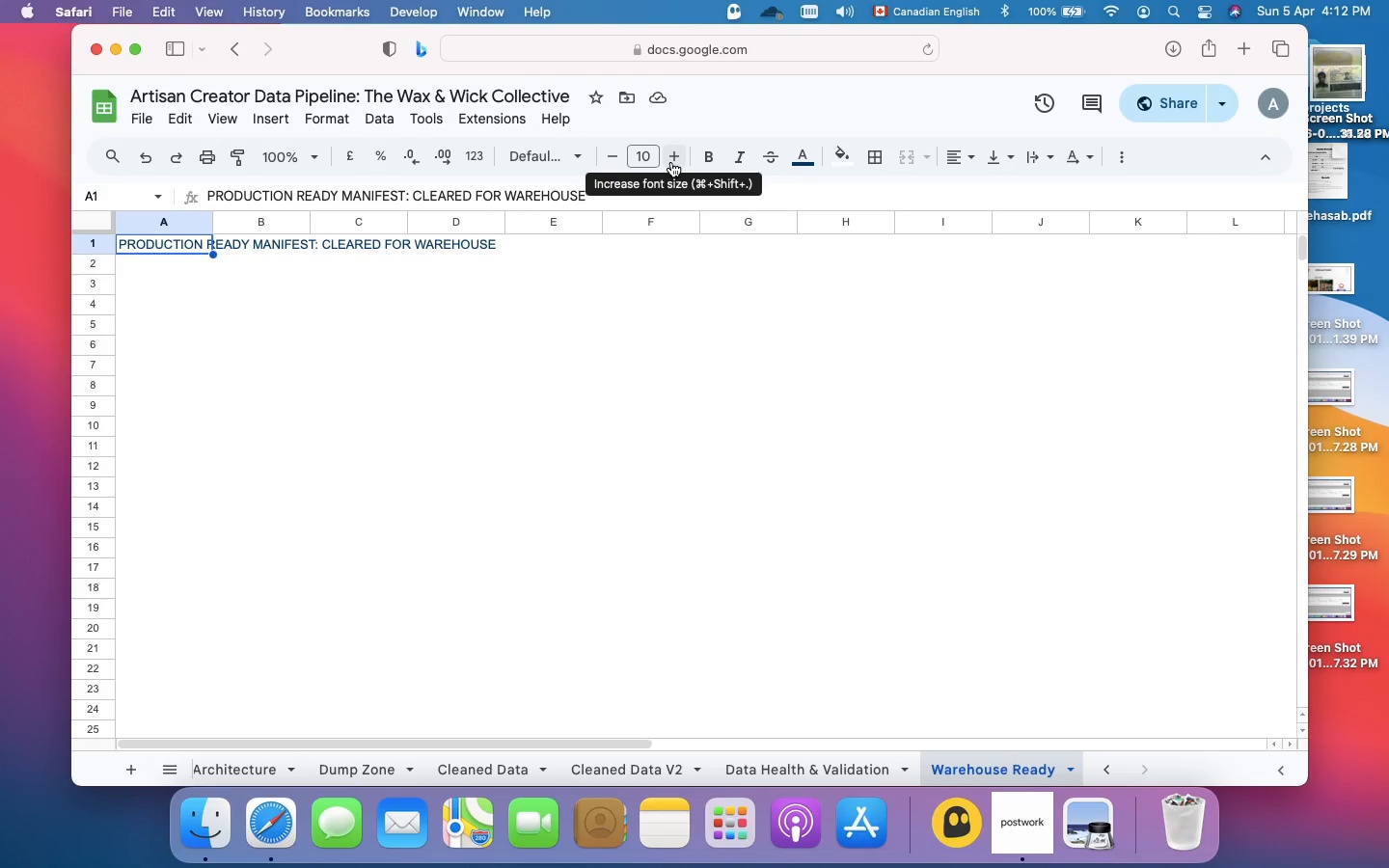 
left_click([671, 162])
 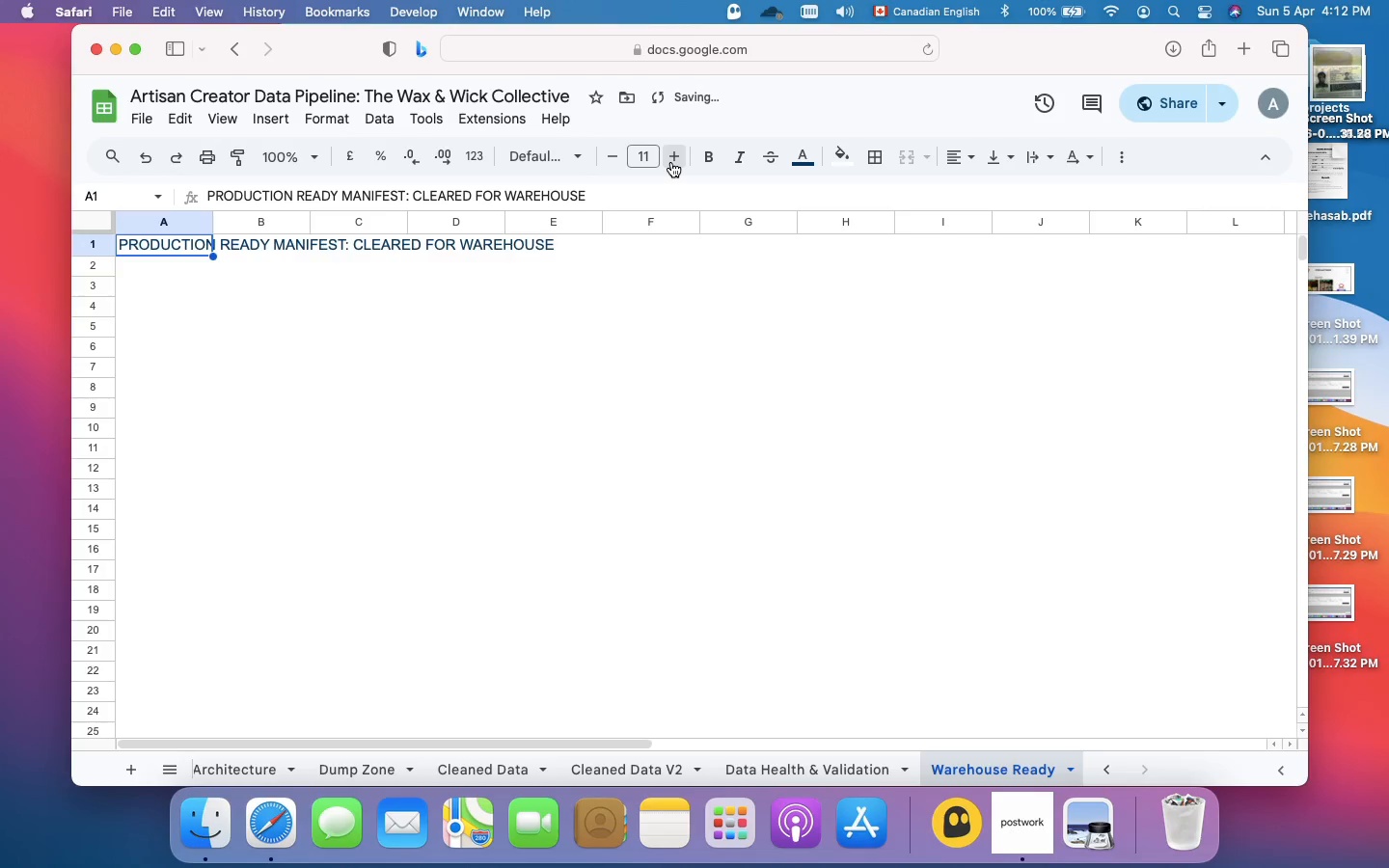 
left_click([671, 162])
 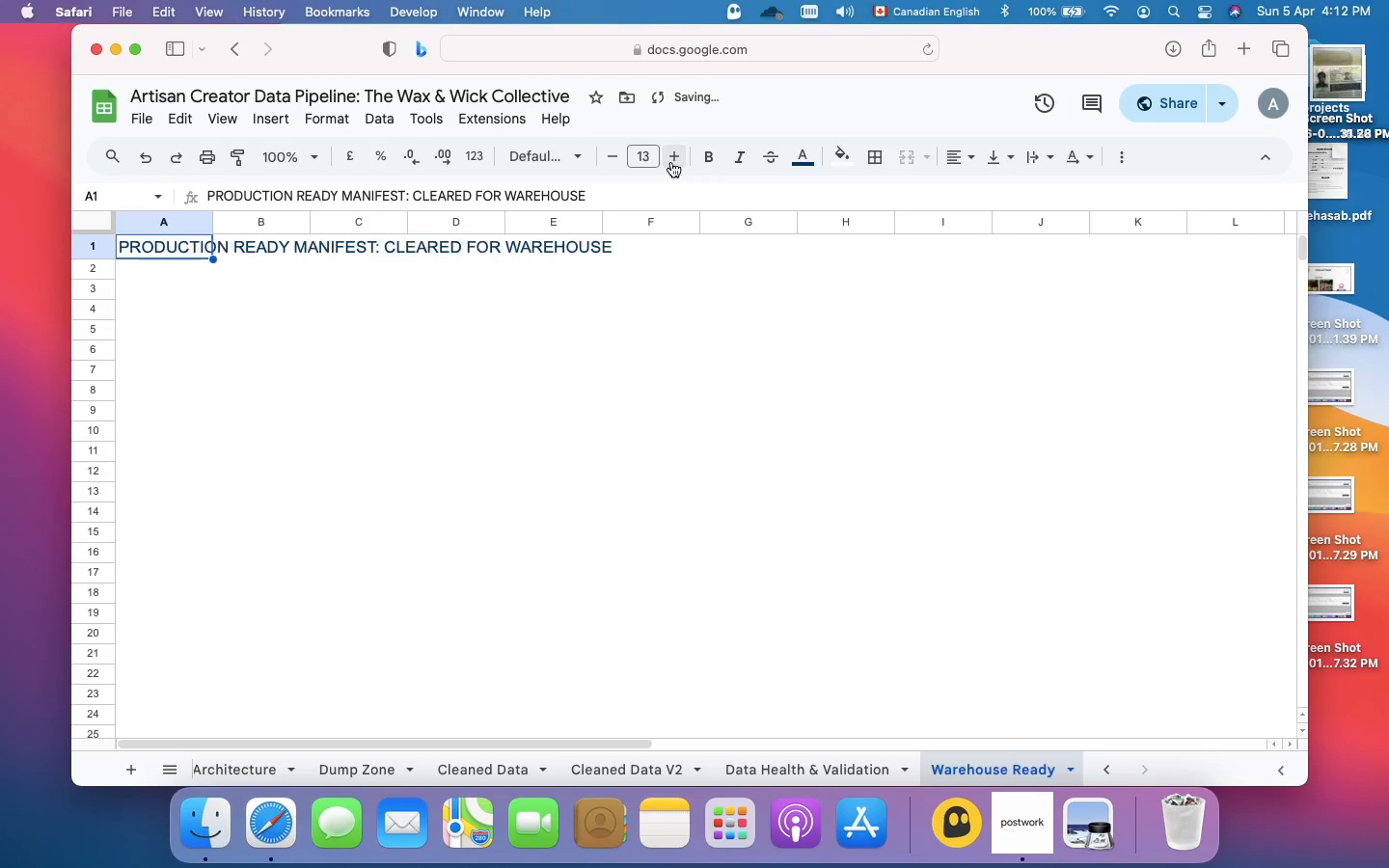 
left_click([671, 162])
 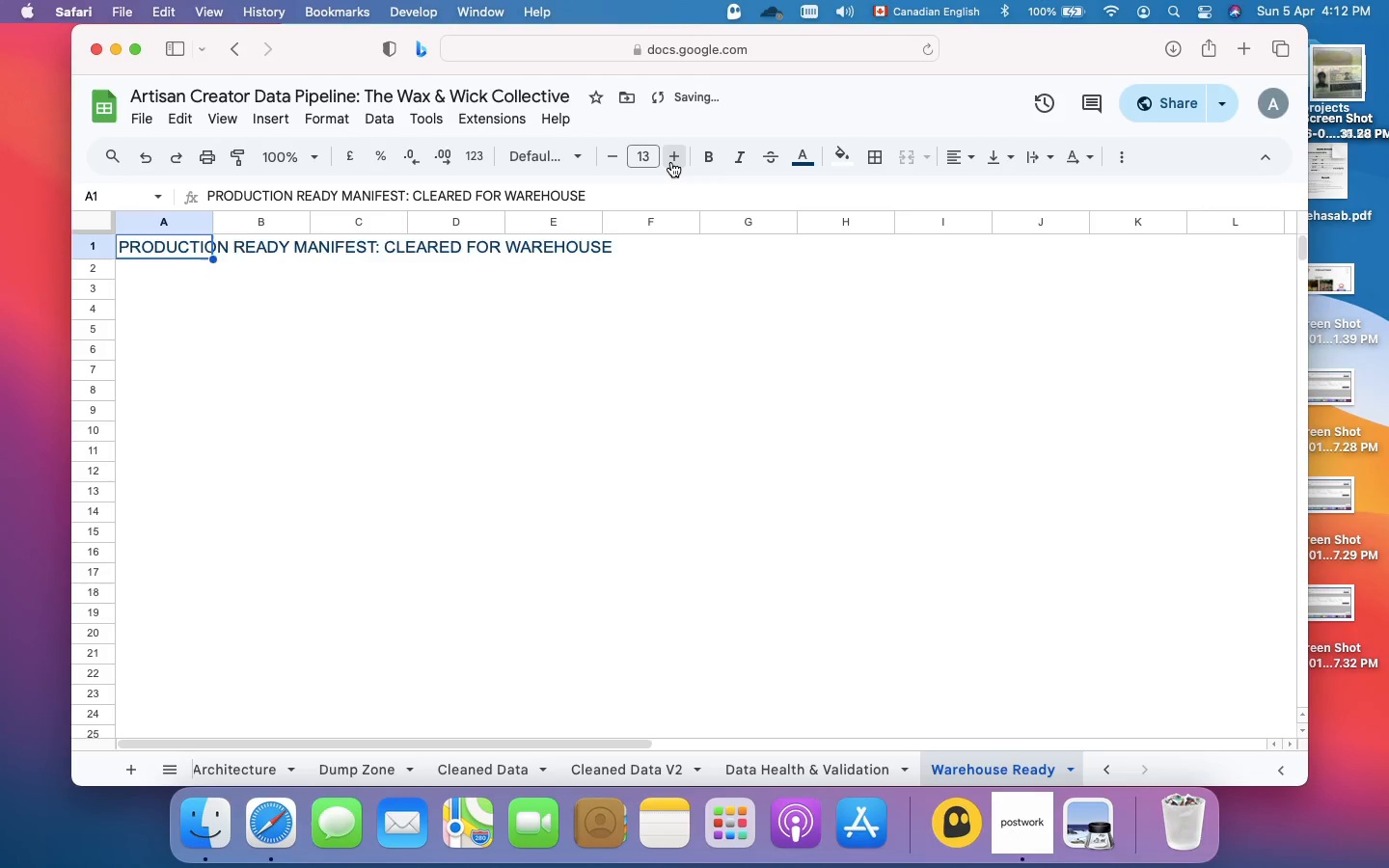 
left_click([671, 162])
 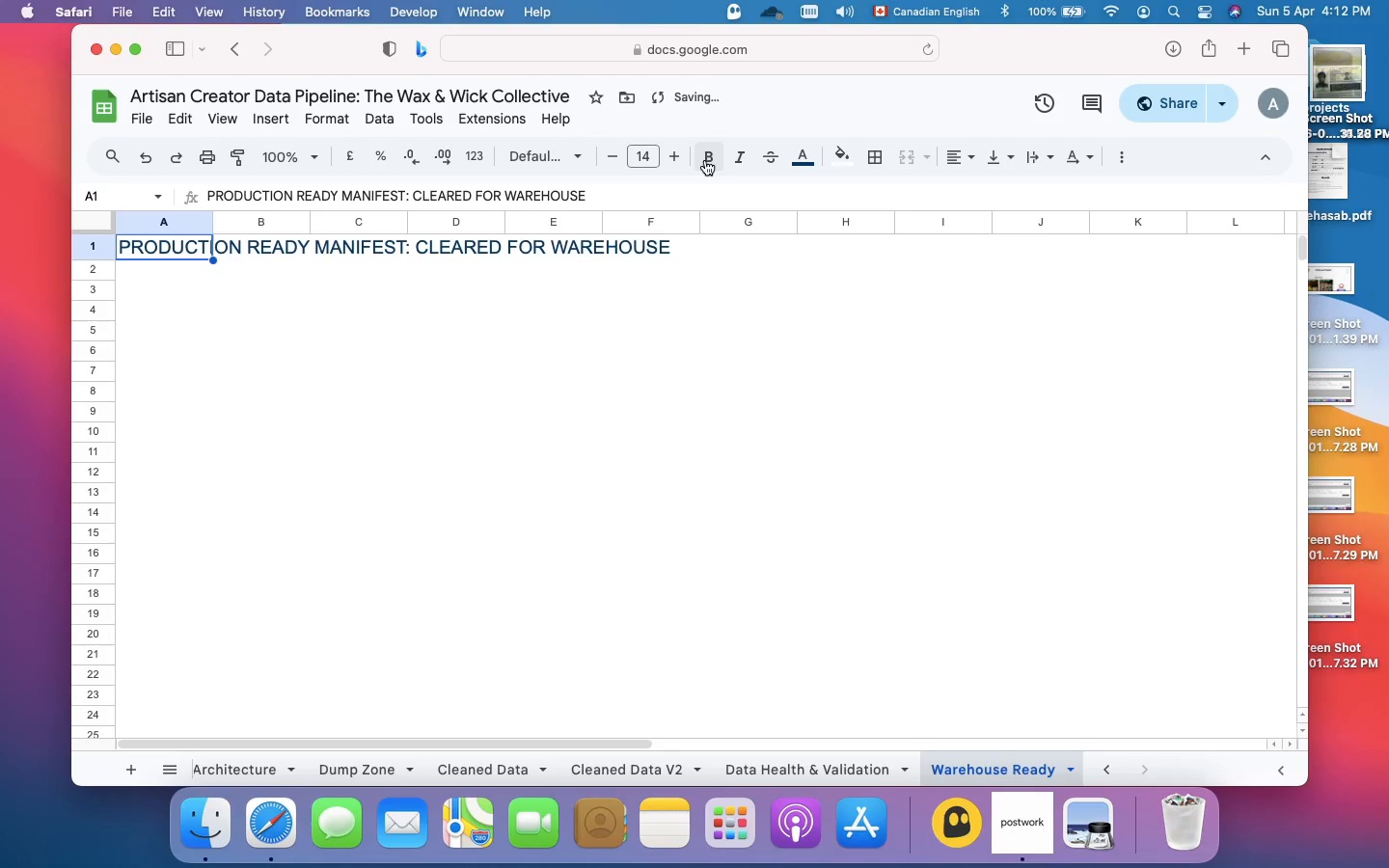 
left_click([705, 160])
 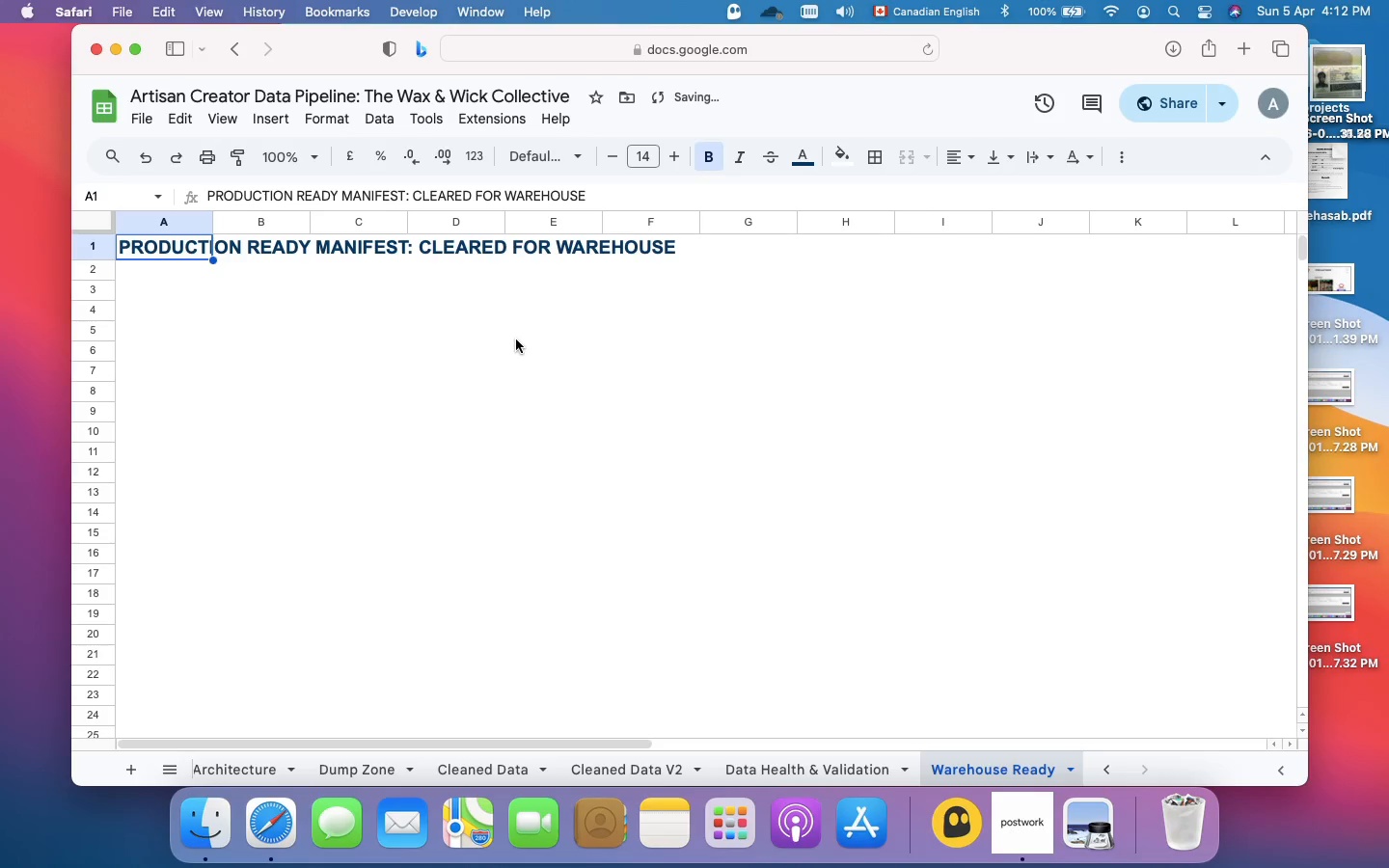 
left_click([516, 339])
 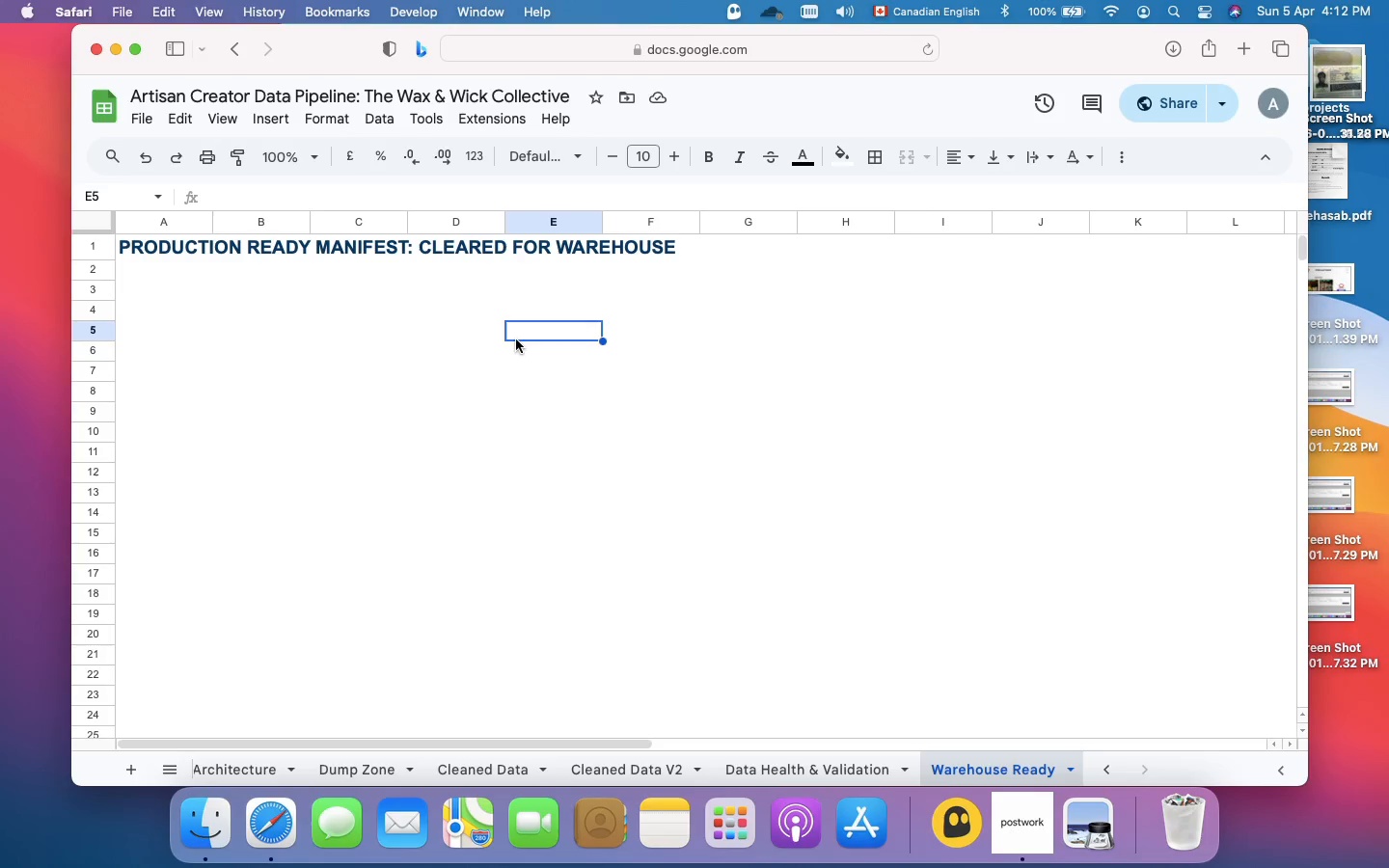 
wait(13.61)
 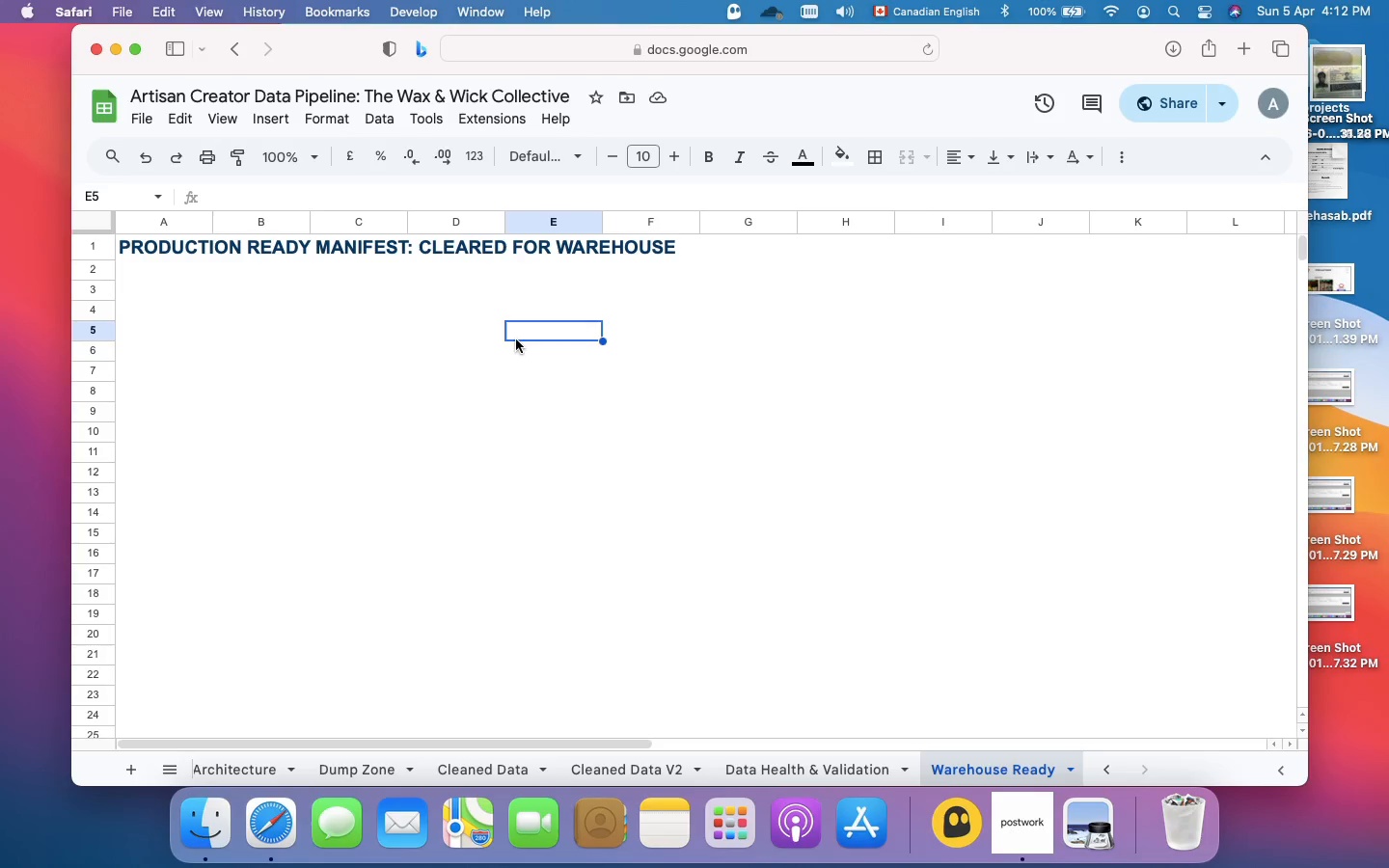 
left_click([150, 247])
 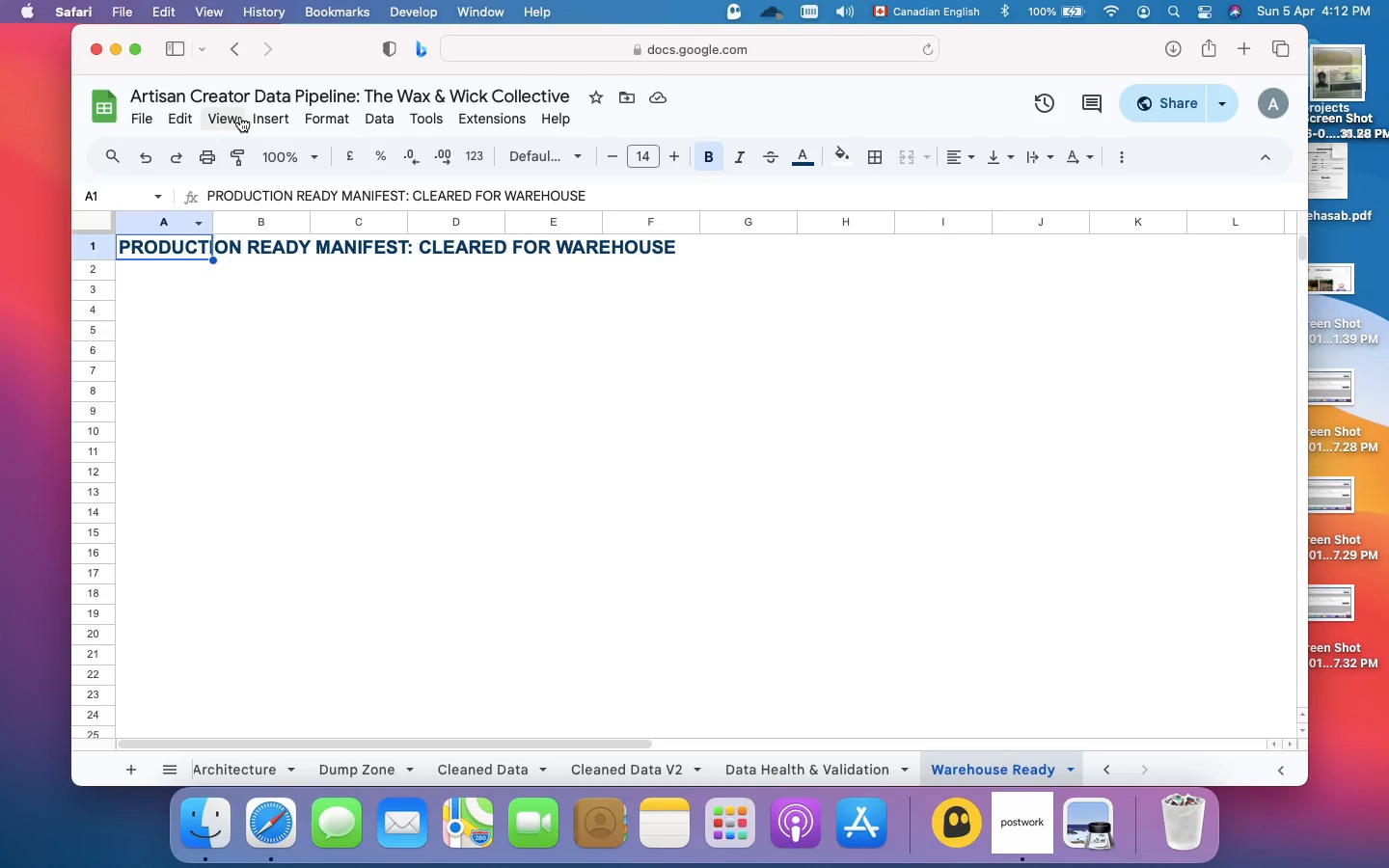 
left_click([233, 117])
 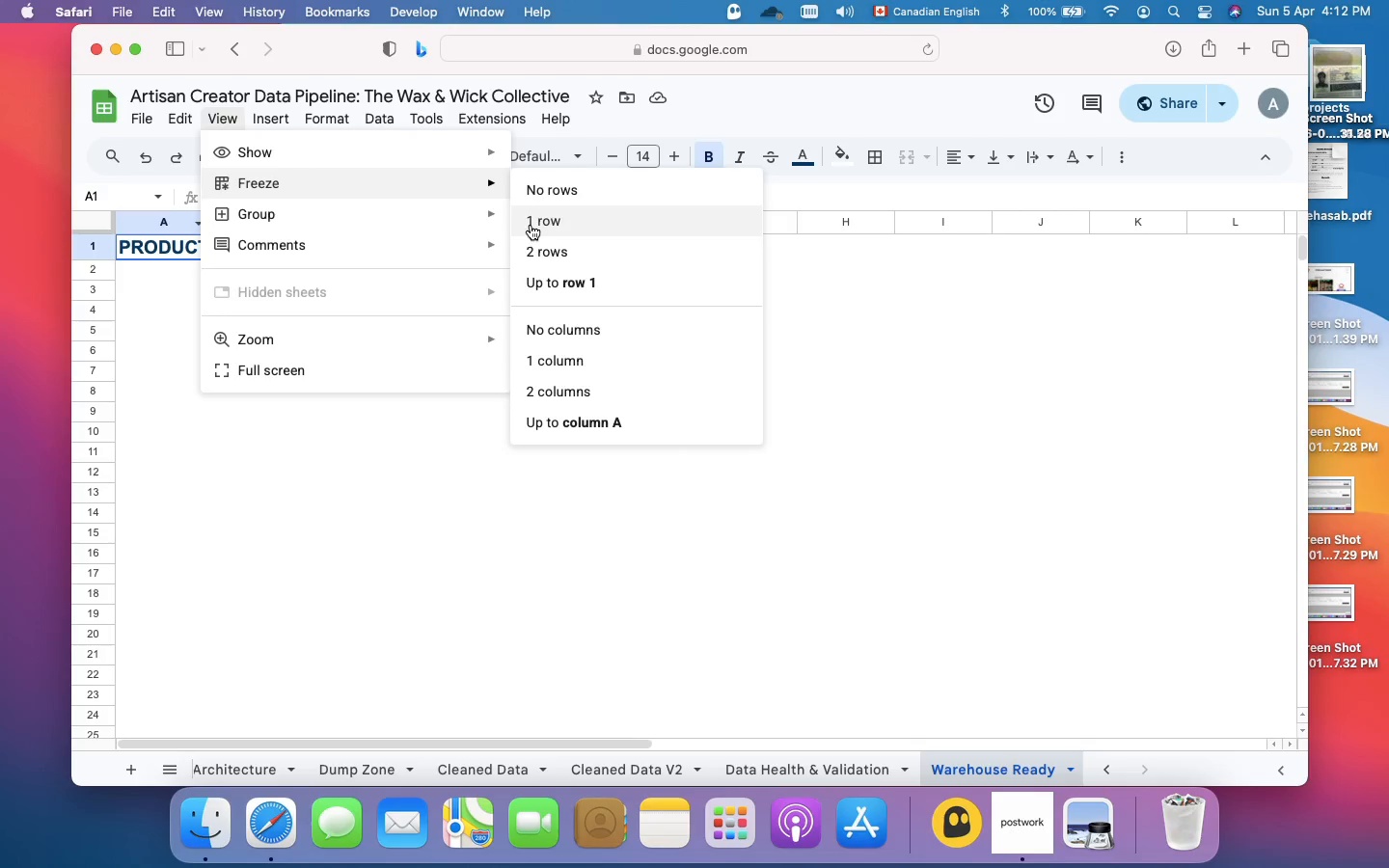 
left_click([538, 228])
 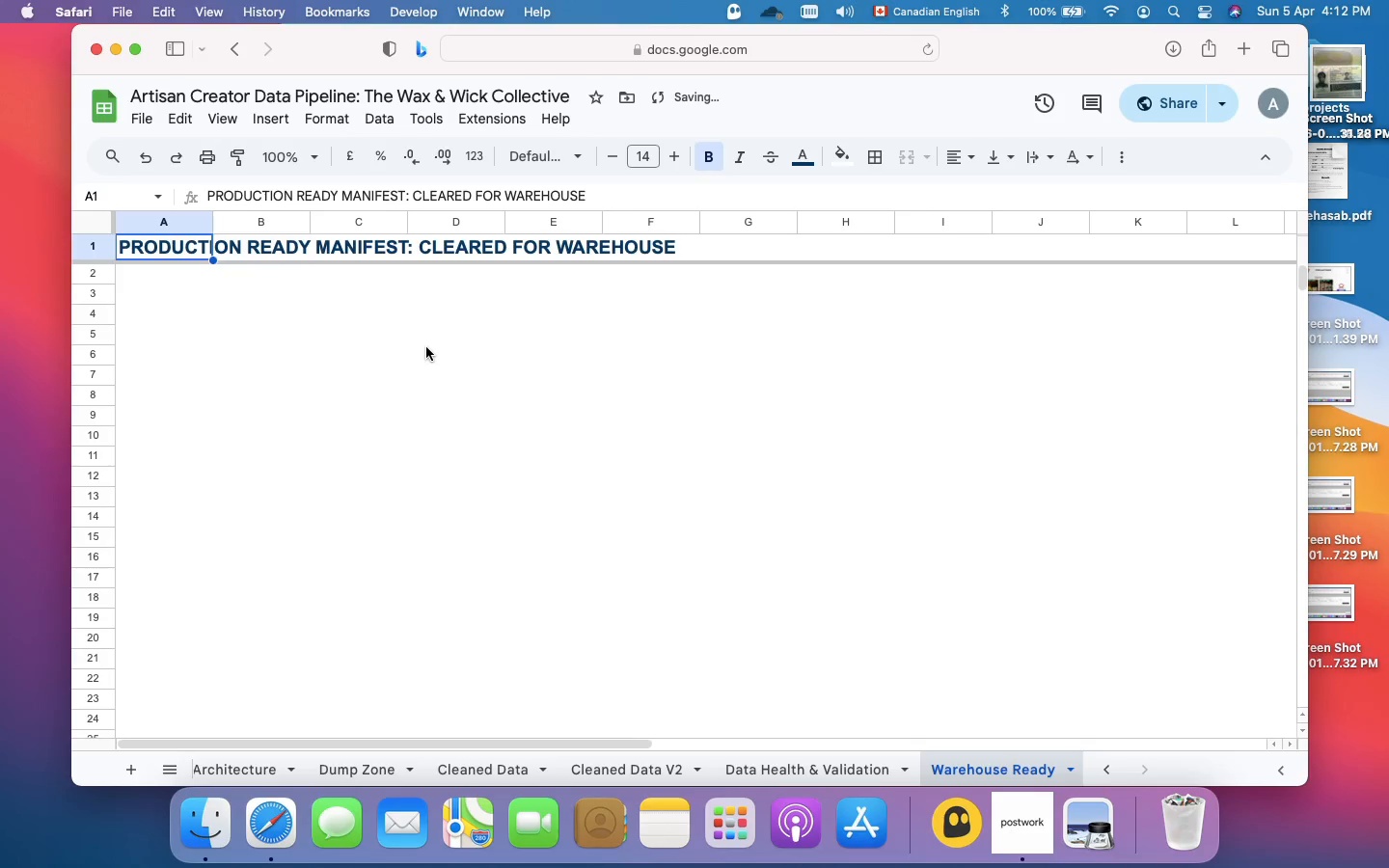 
left_click([426, 347])
 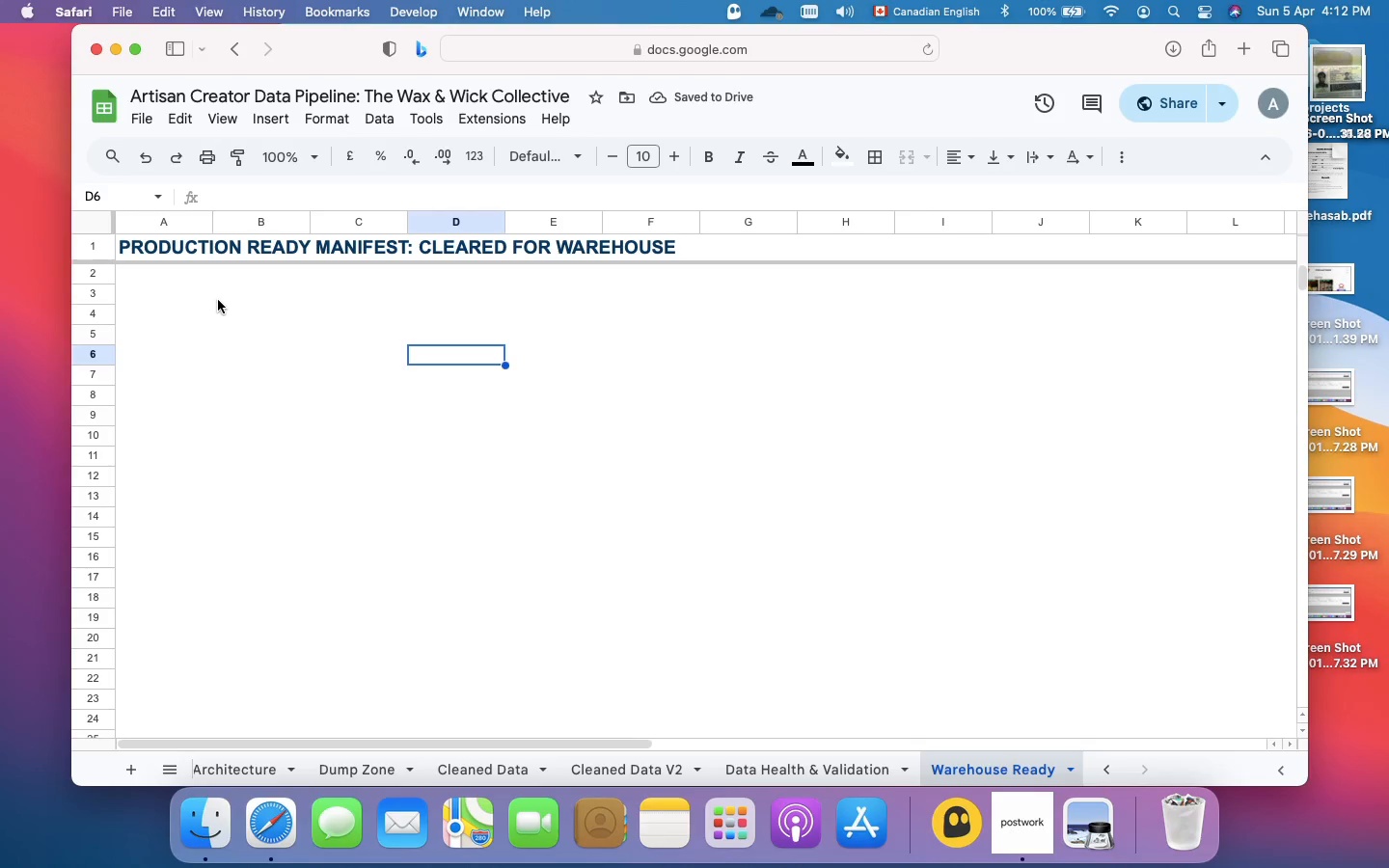 
left_click([218, 300])
 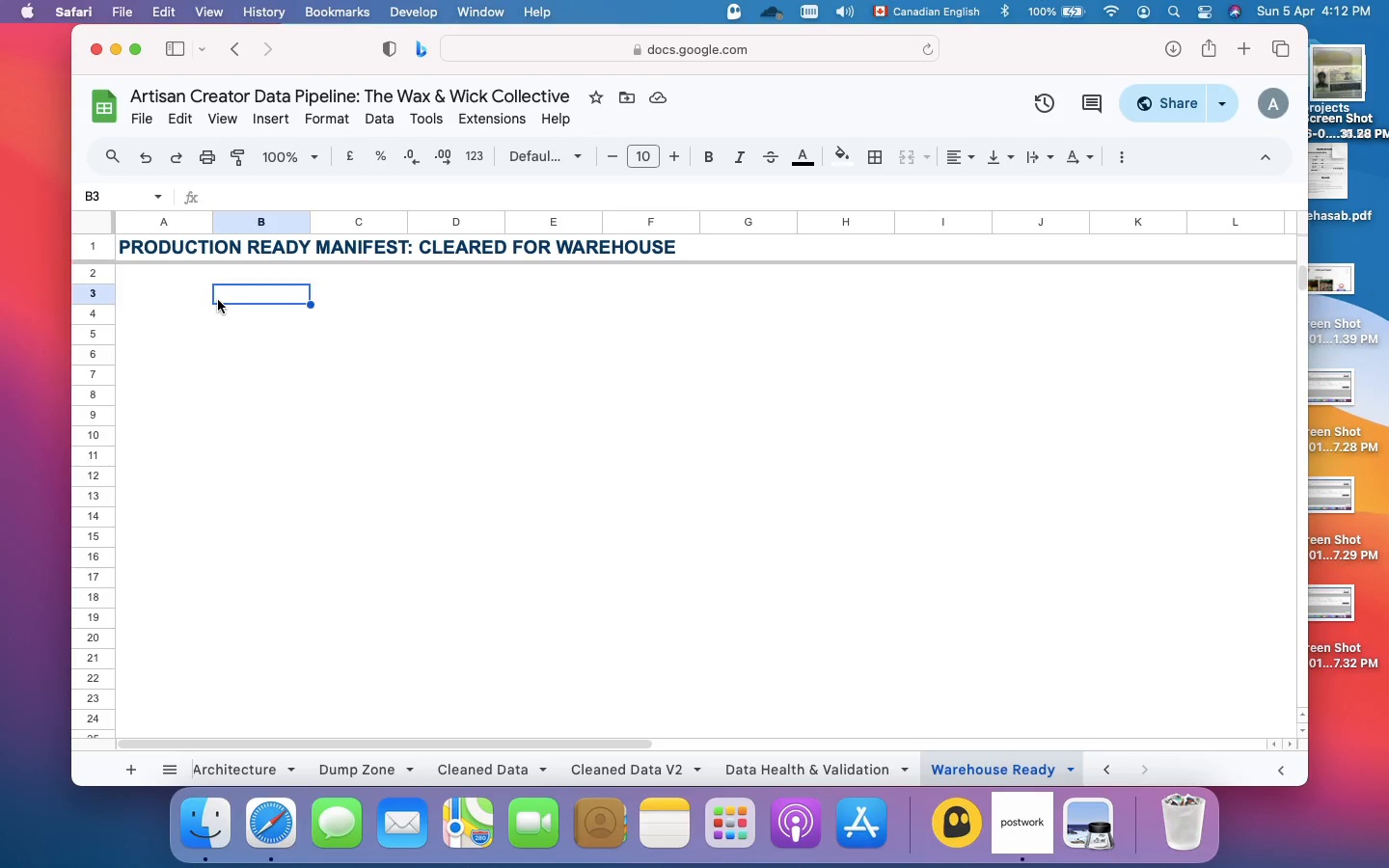 
wait(12.14)
 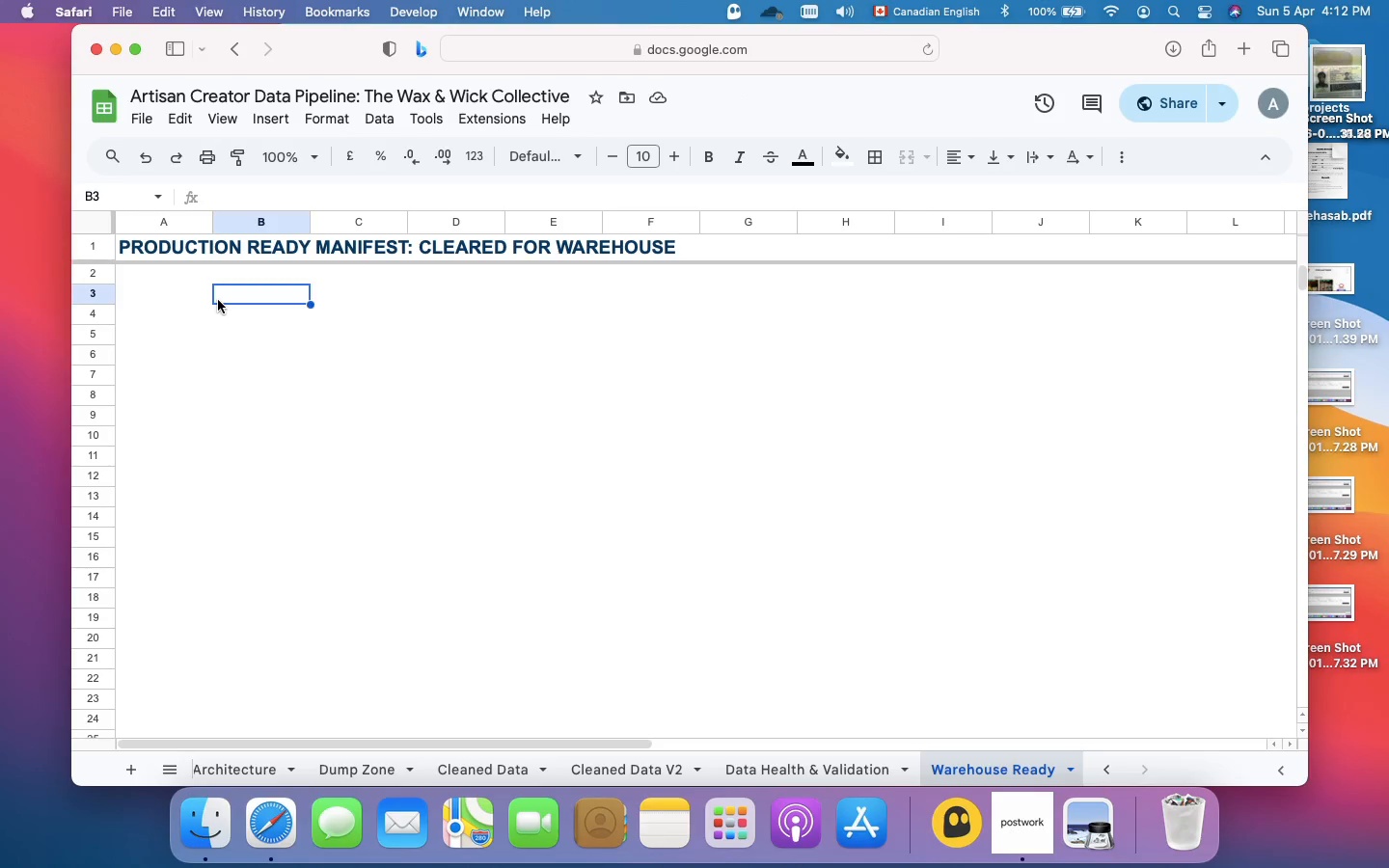 
left_click([139, 287])
 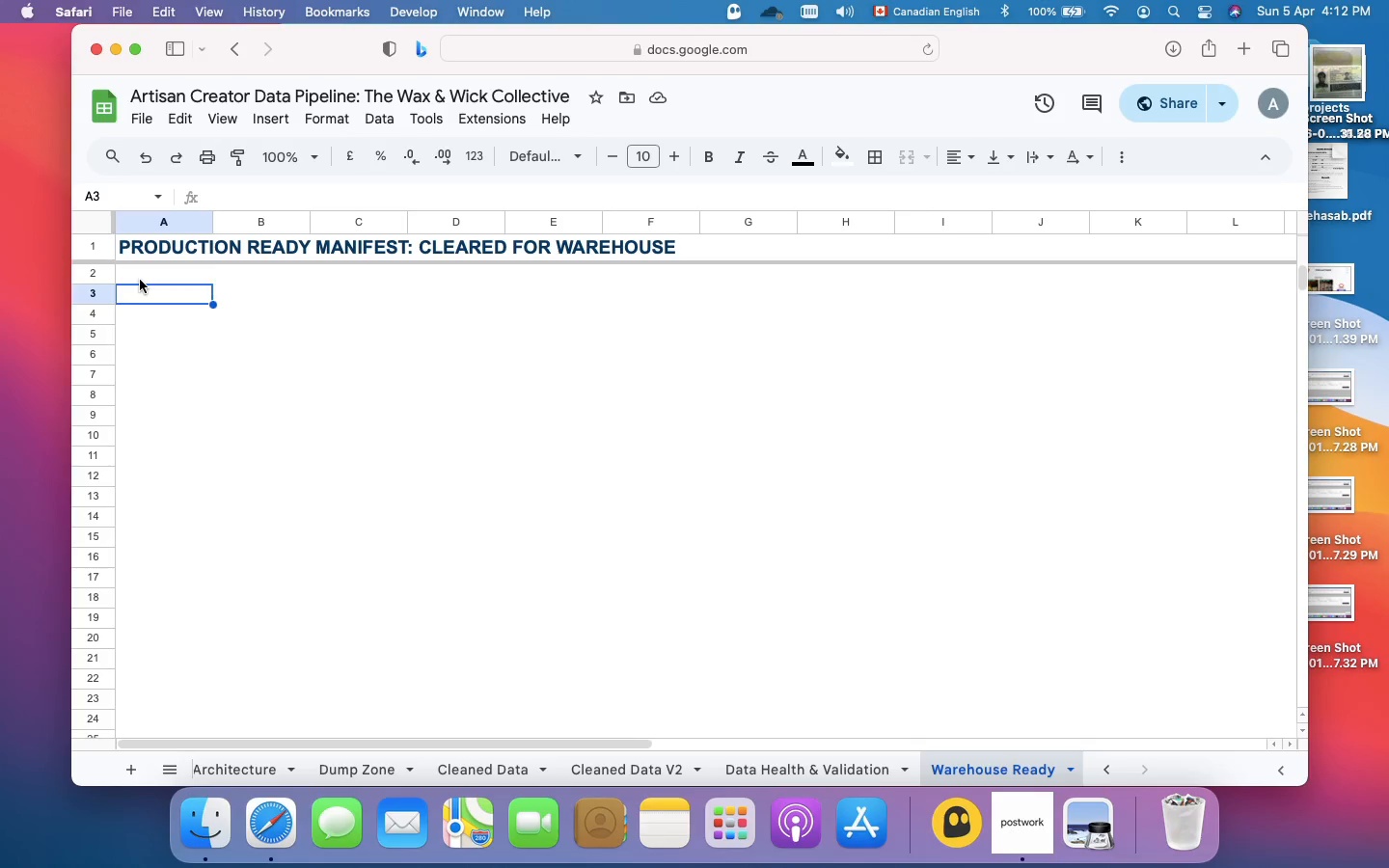 
left_click([140, 280])
 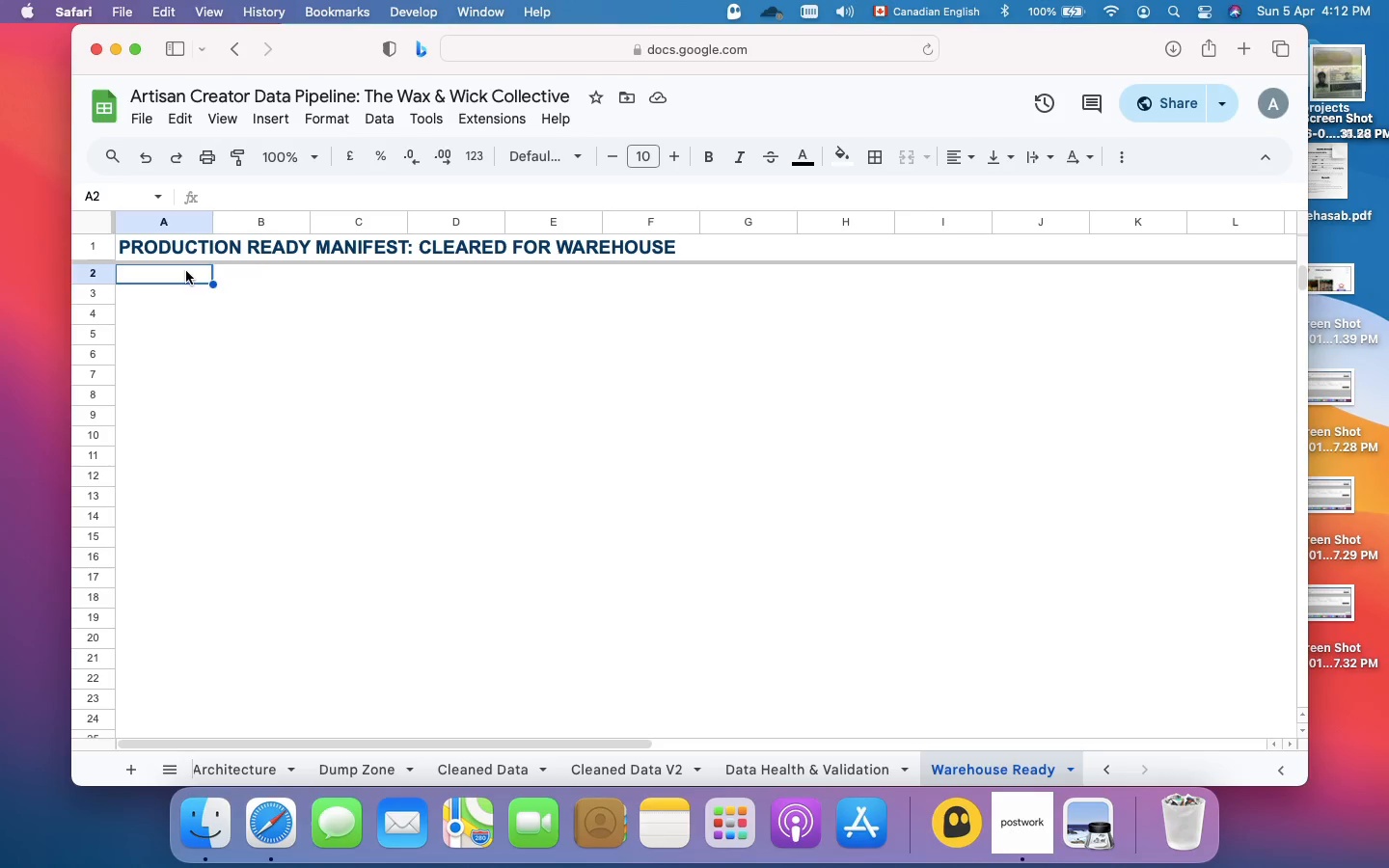 
wait(13.31)
 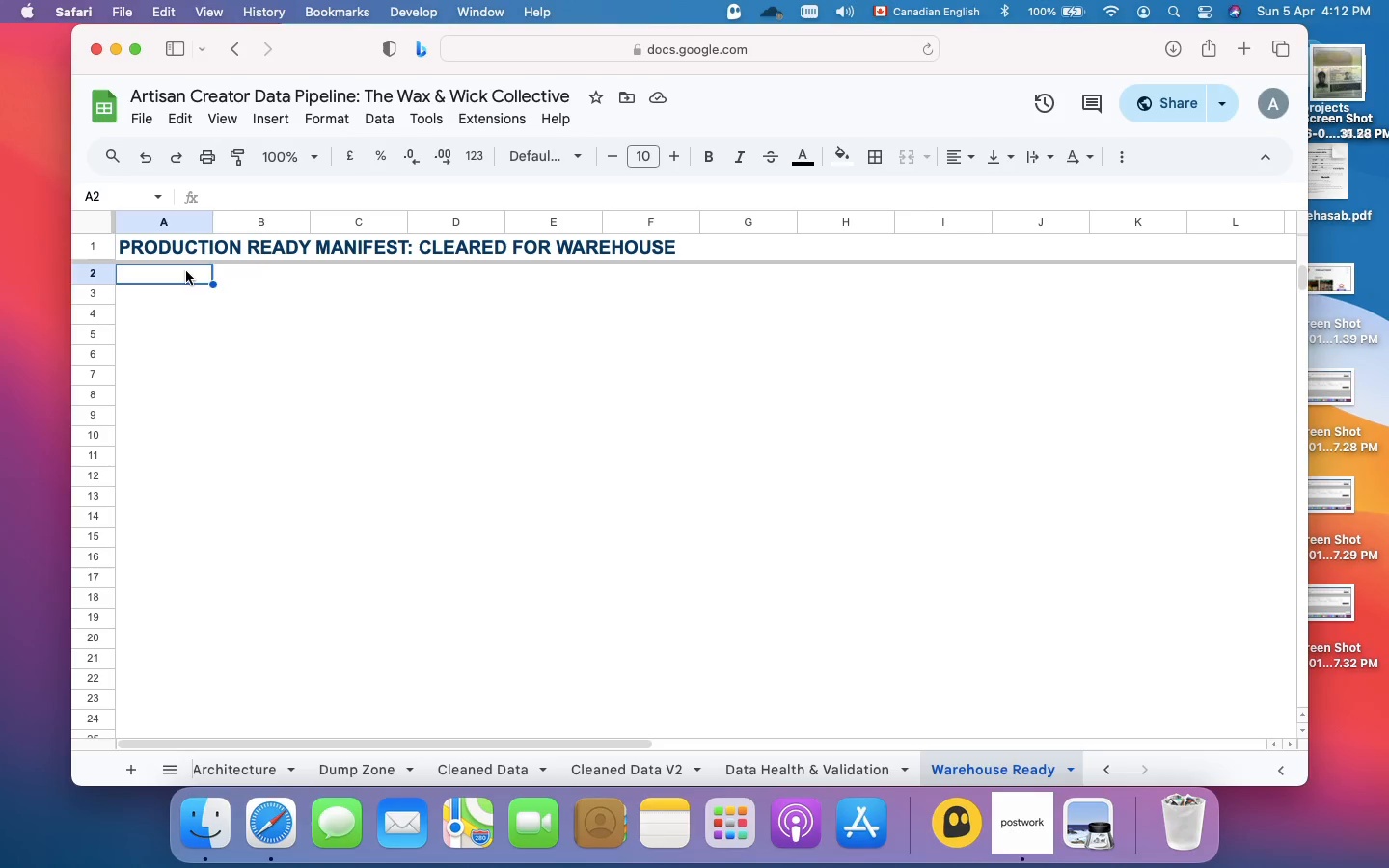 
type(LIVE)
 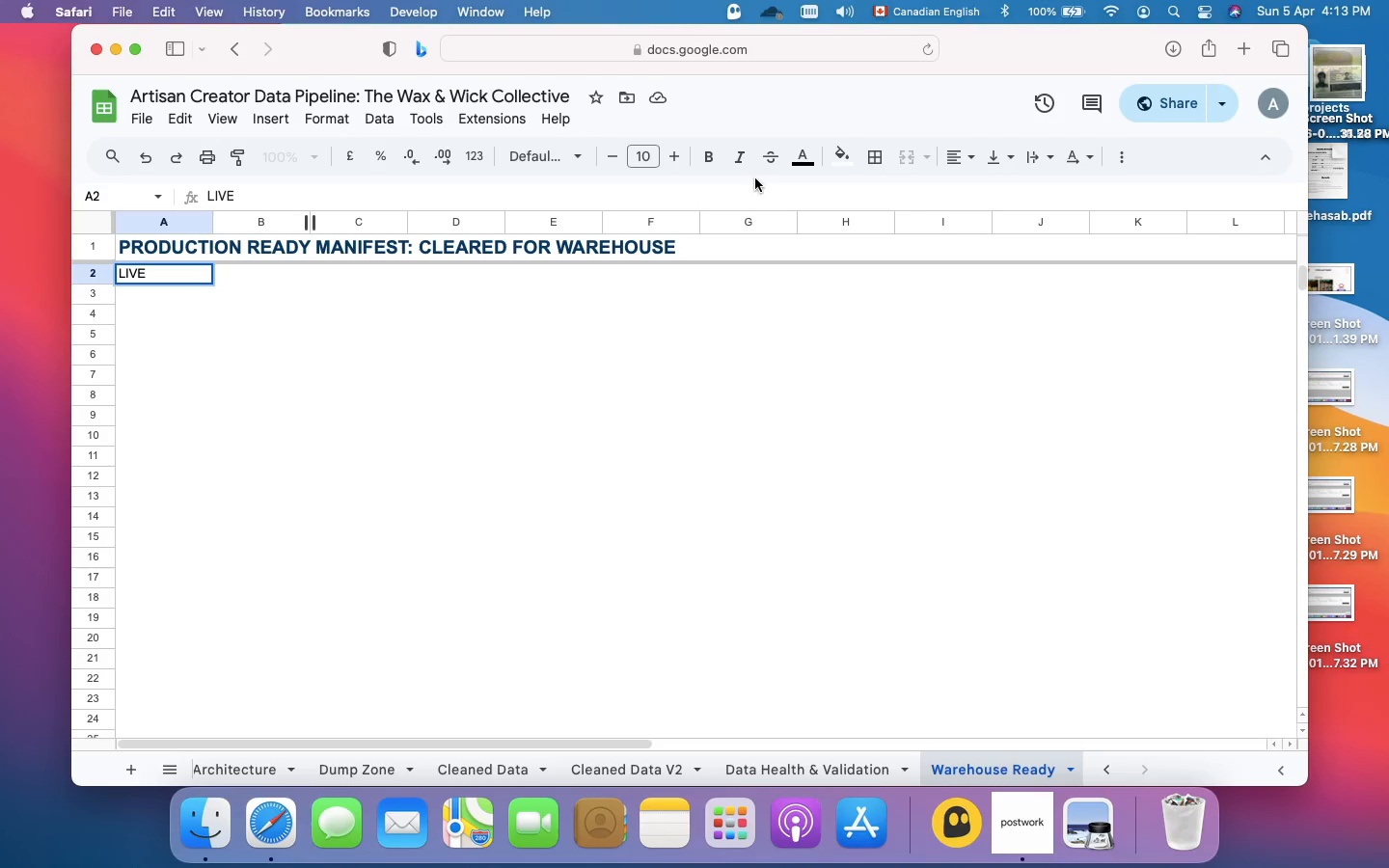 
left_click([802, 168])
 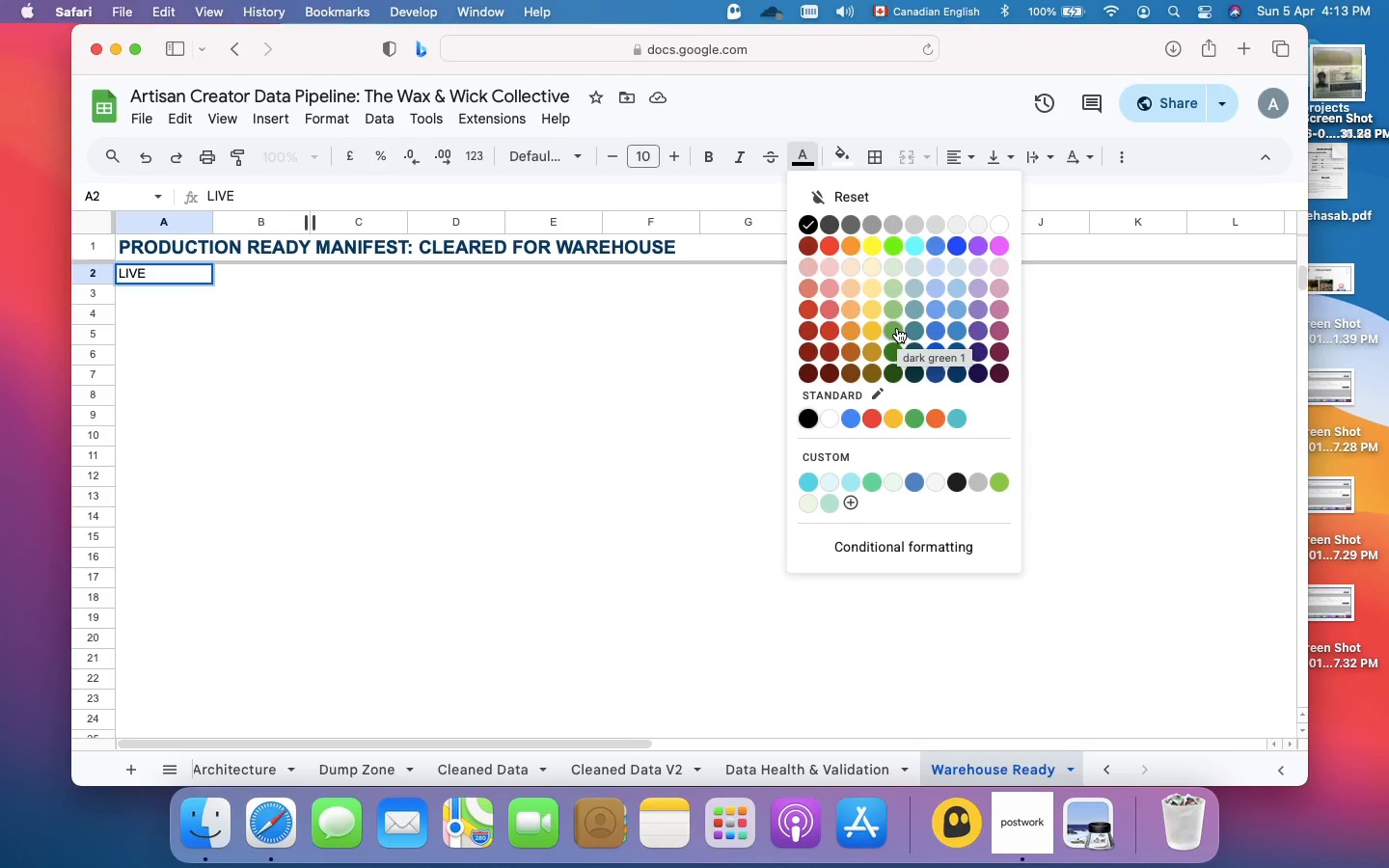 
wait(32.35)
 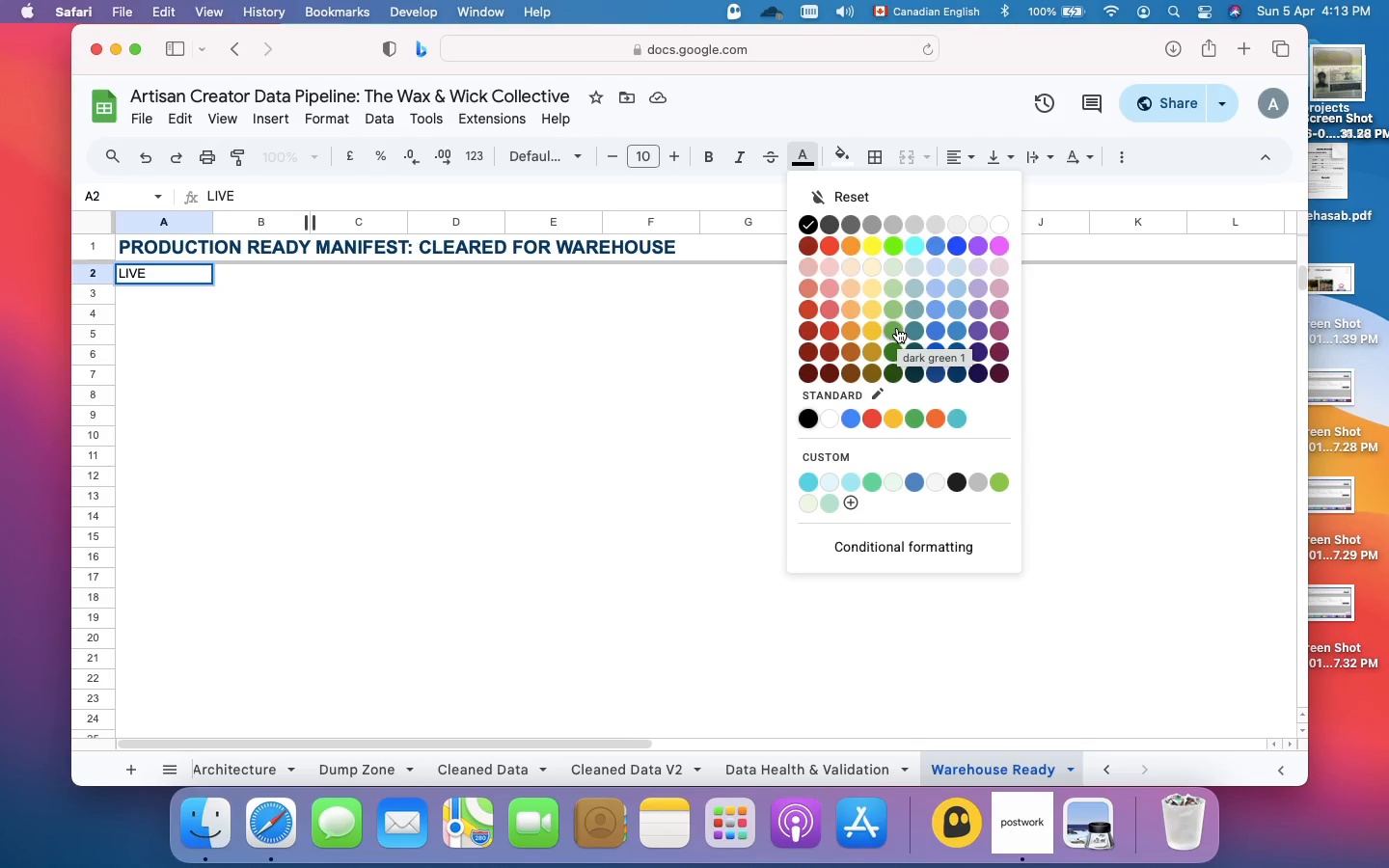 
left_click([918, 418])
 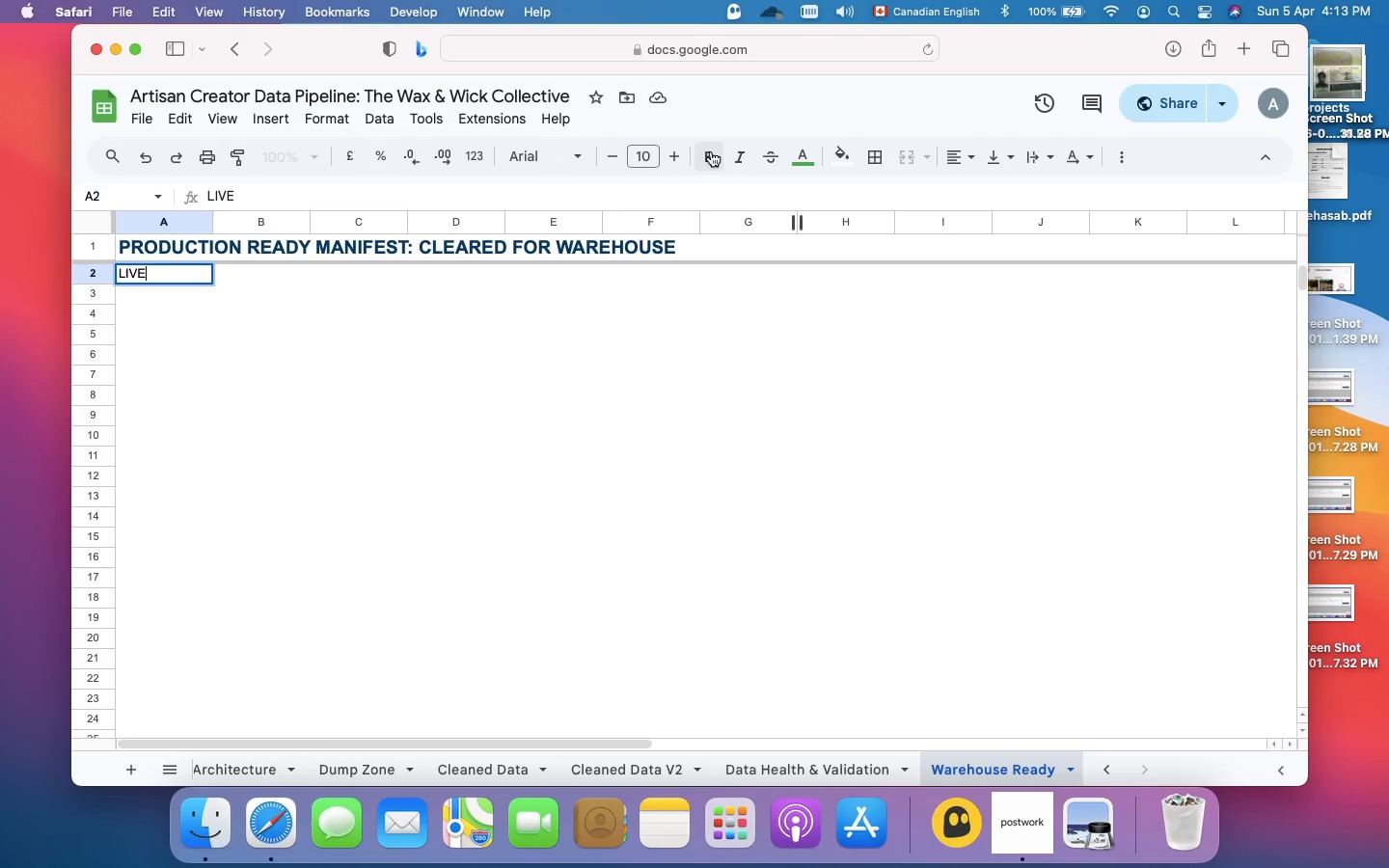 
left_click([711, 151])
 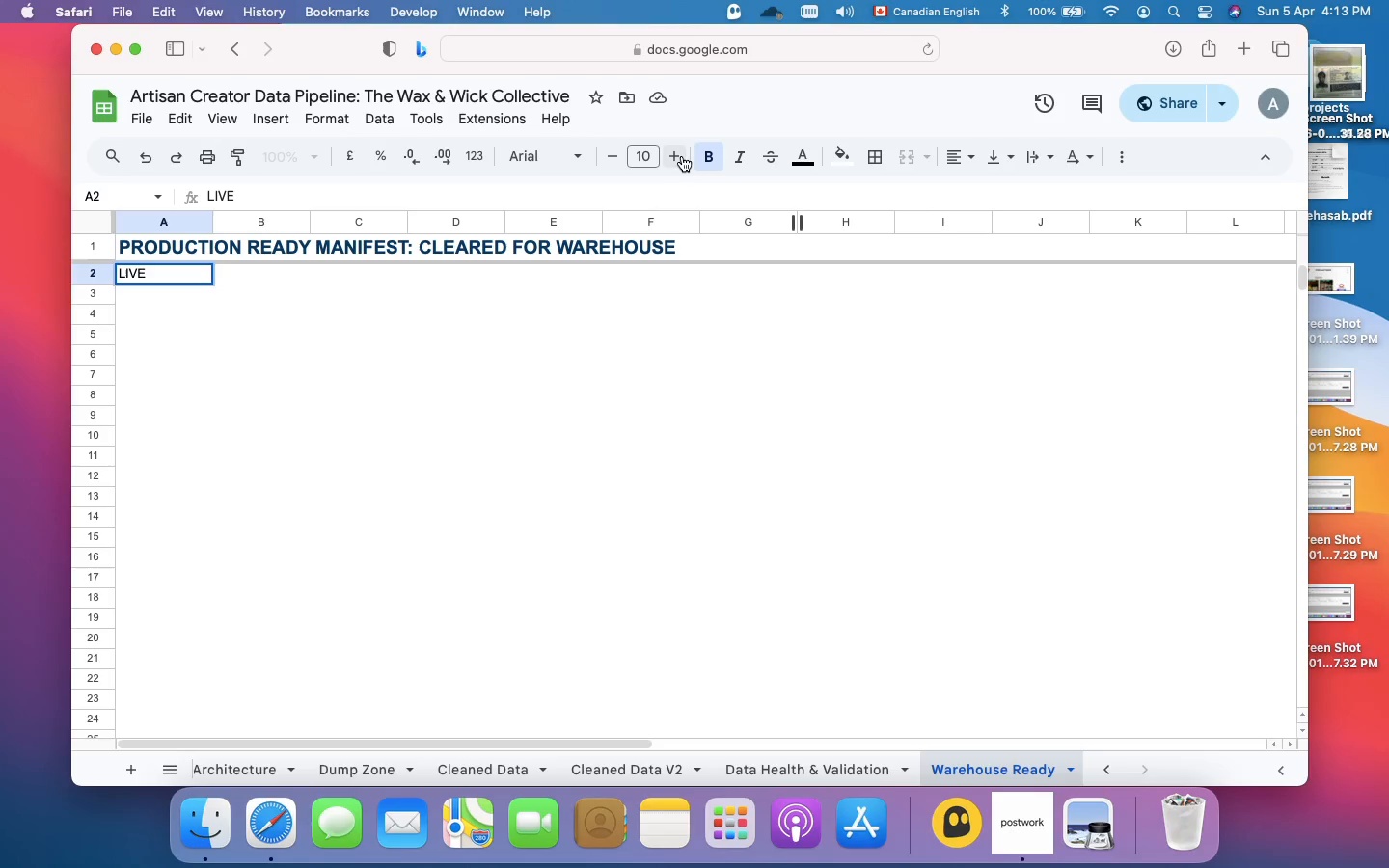 
left_click([676, 157])
 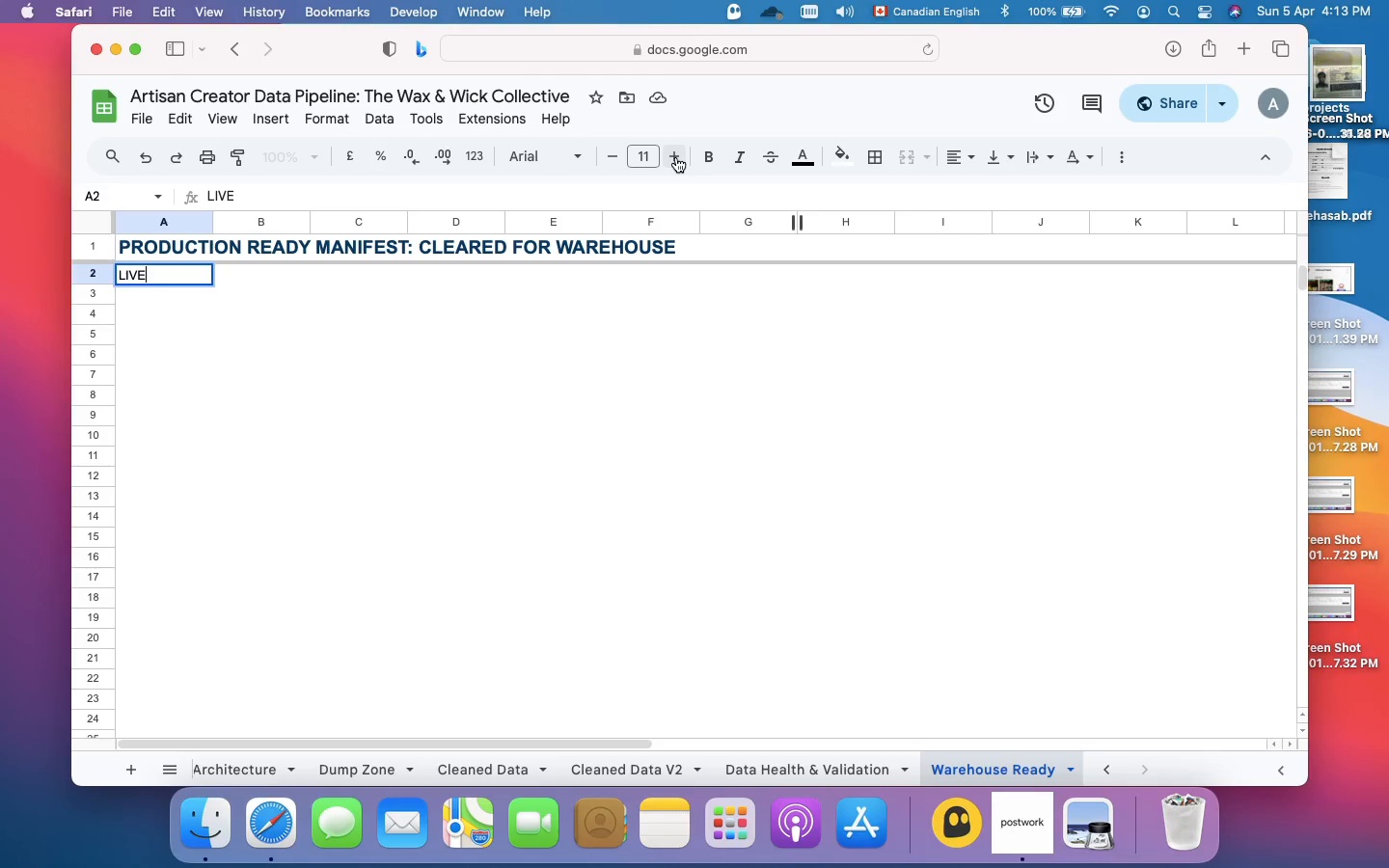 
left_click([676, 157])
 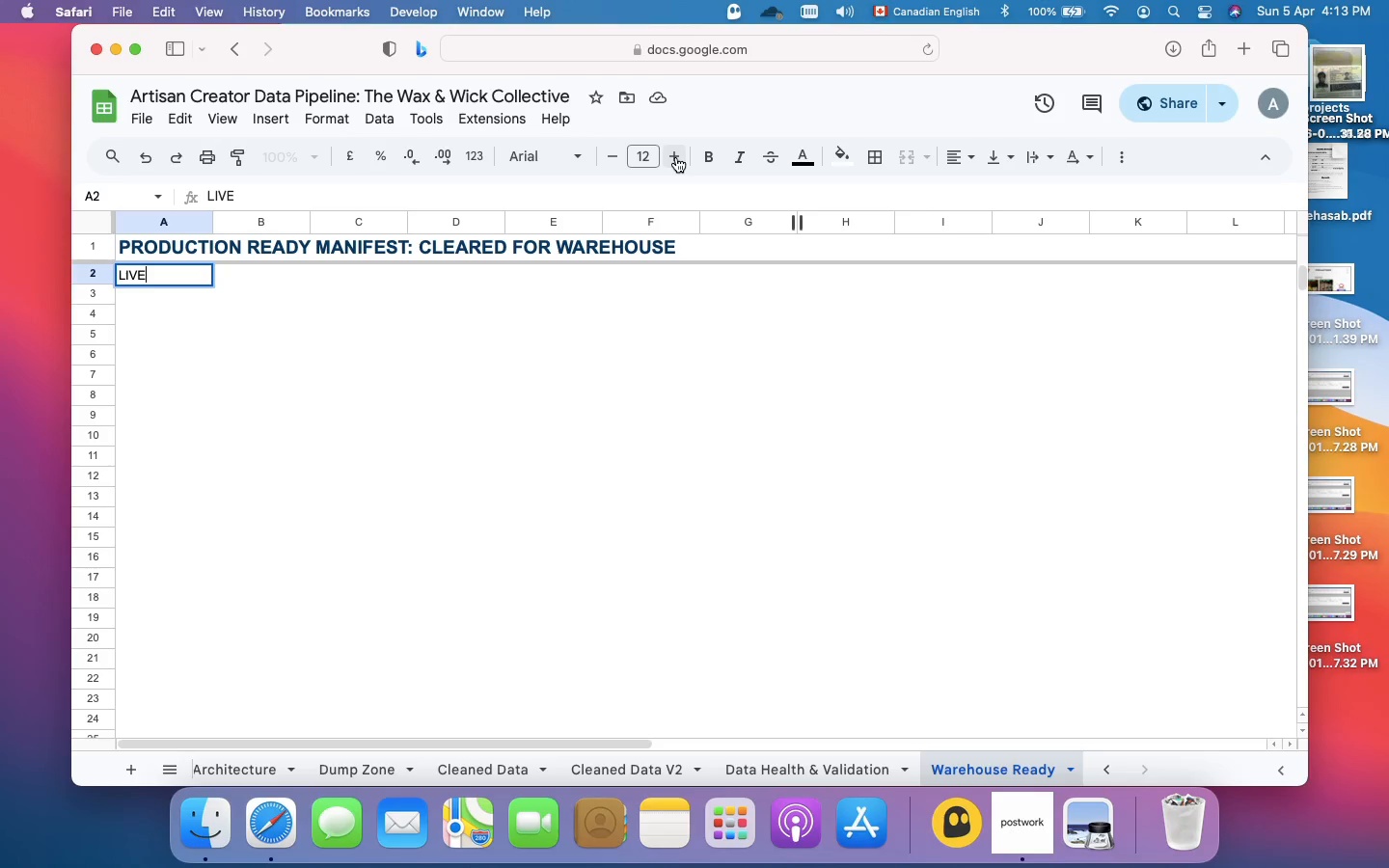 
left_click([676, 157])
 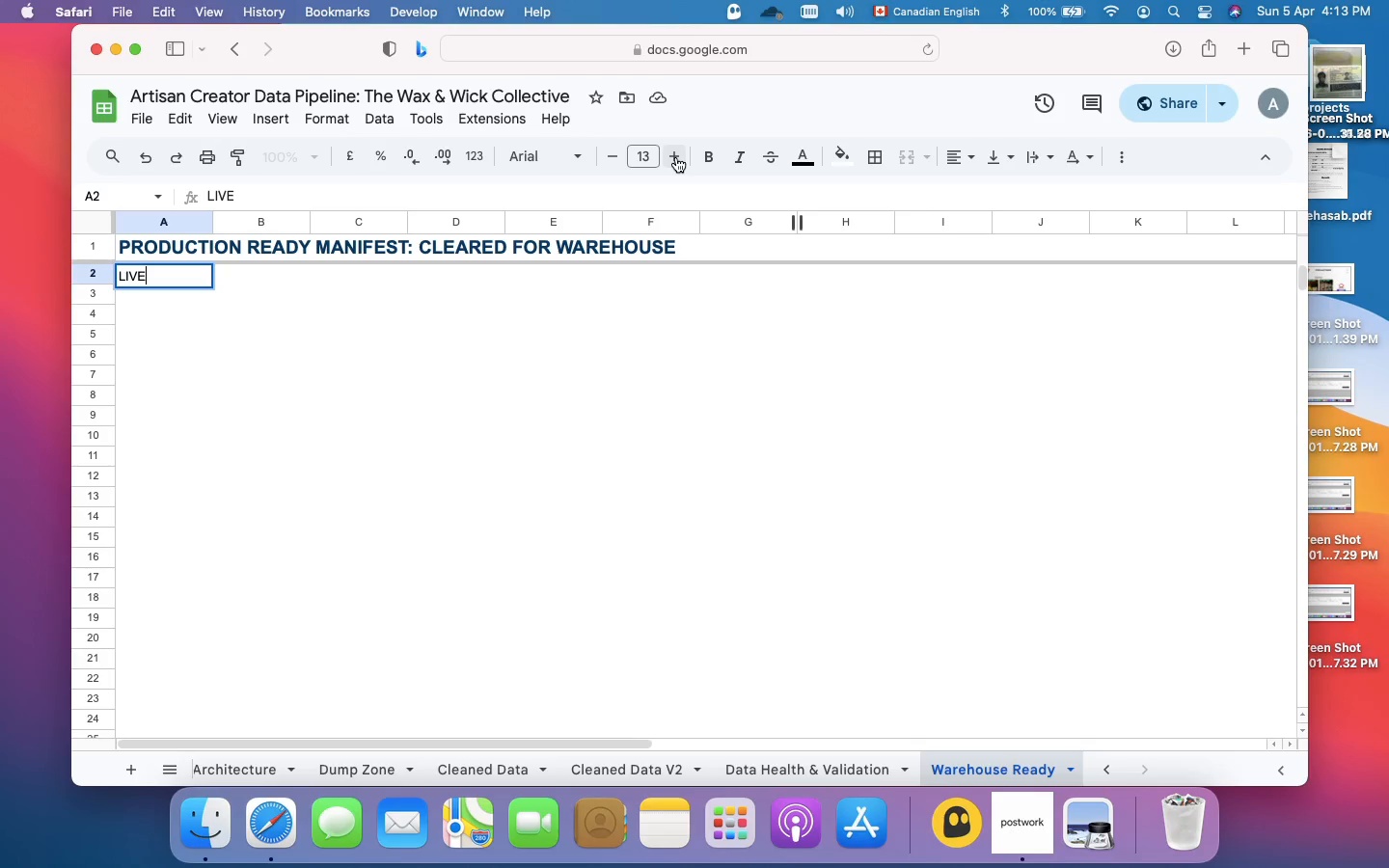 
wait(8.03)
 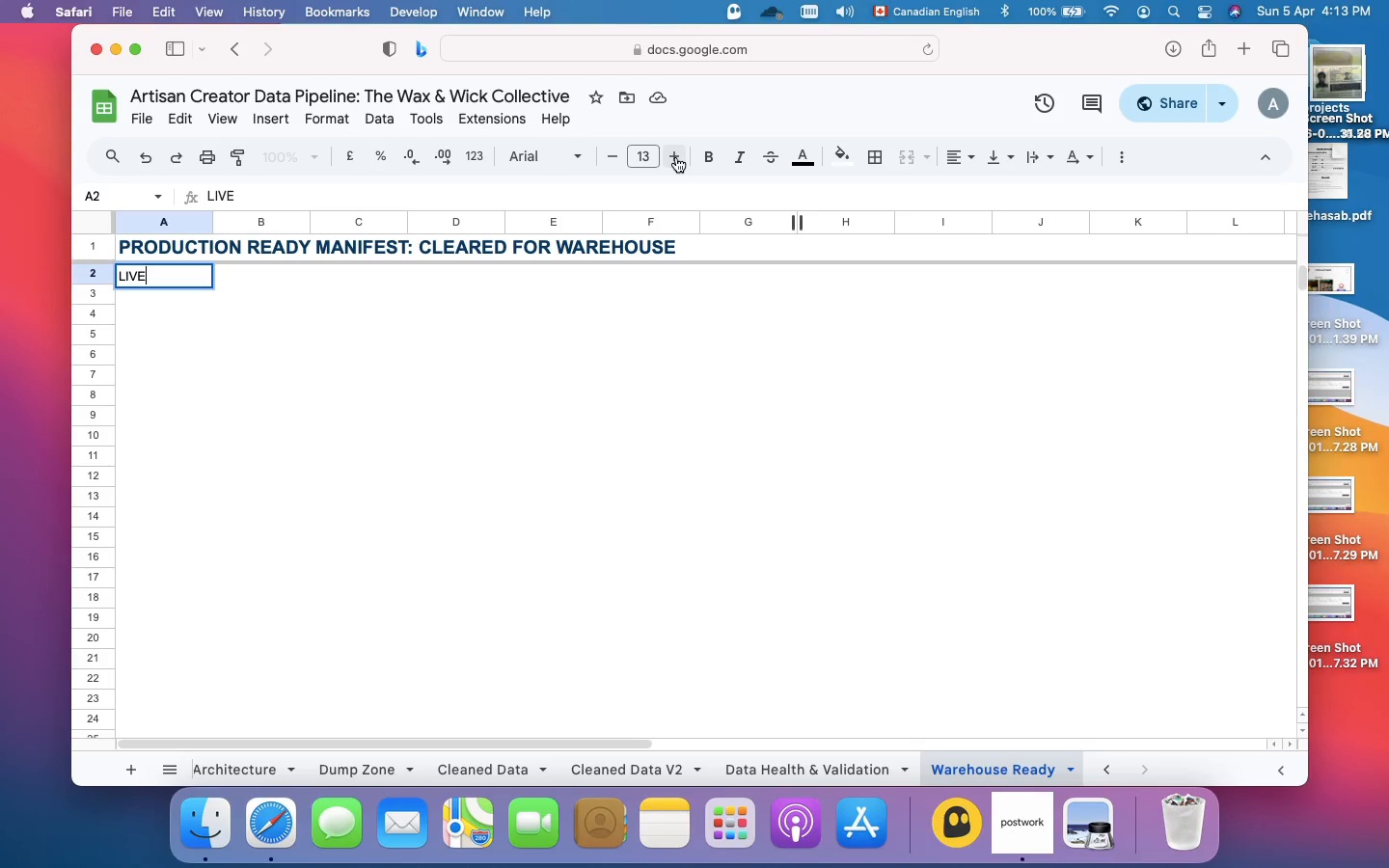 
left_click([617, 156])
 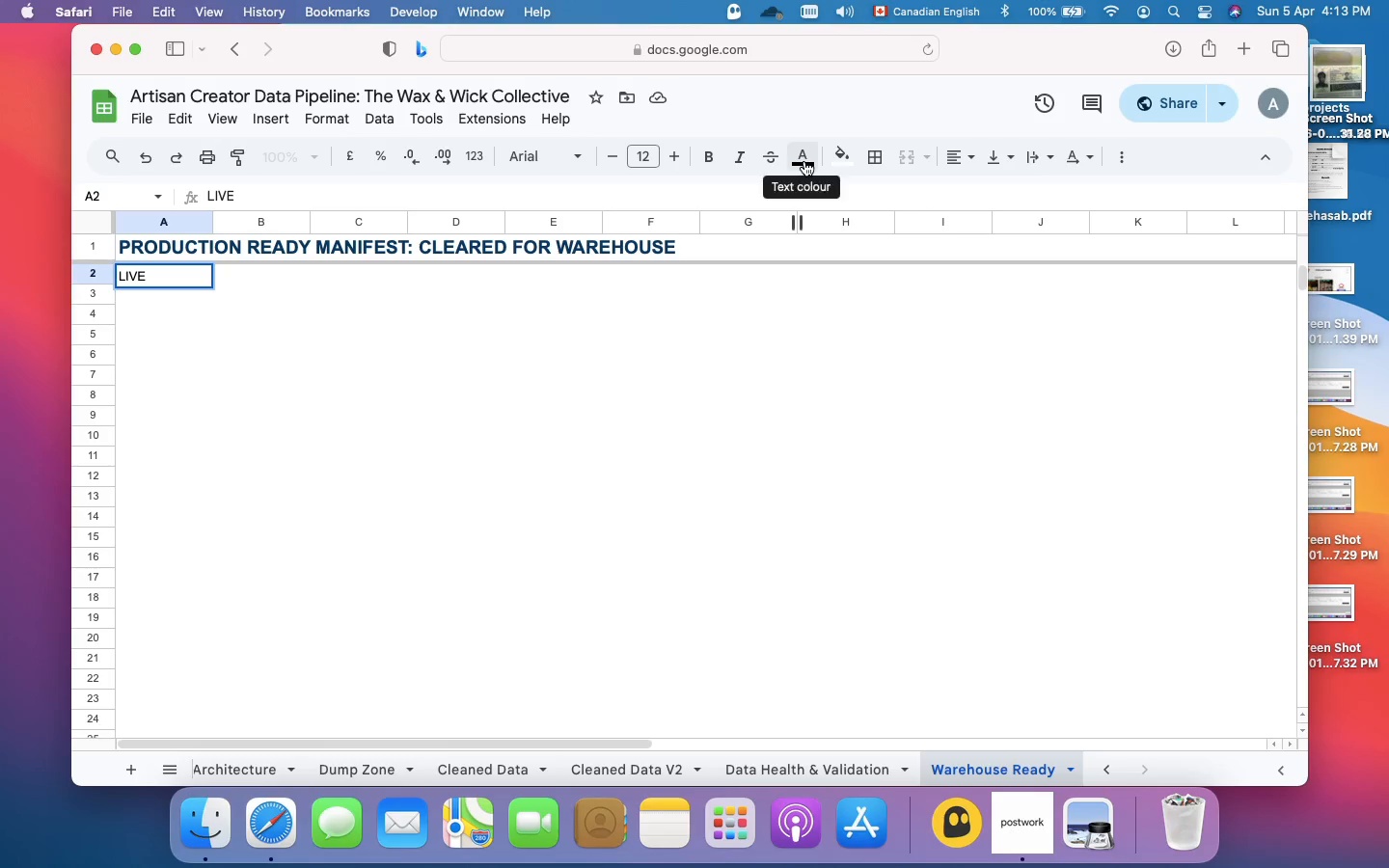 
left_click([804, 161])
 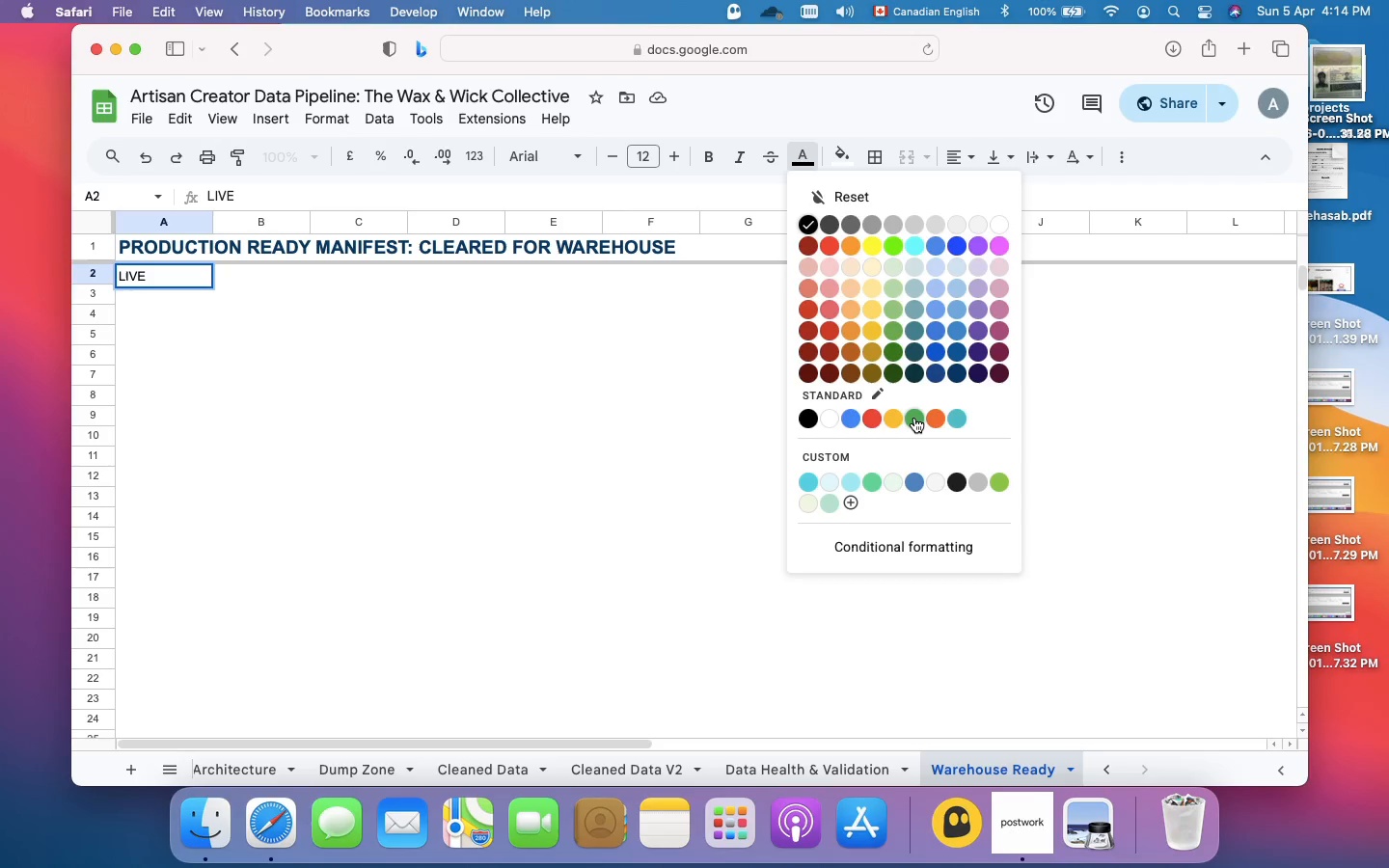 
left_click([914, 417])
 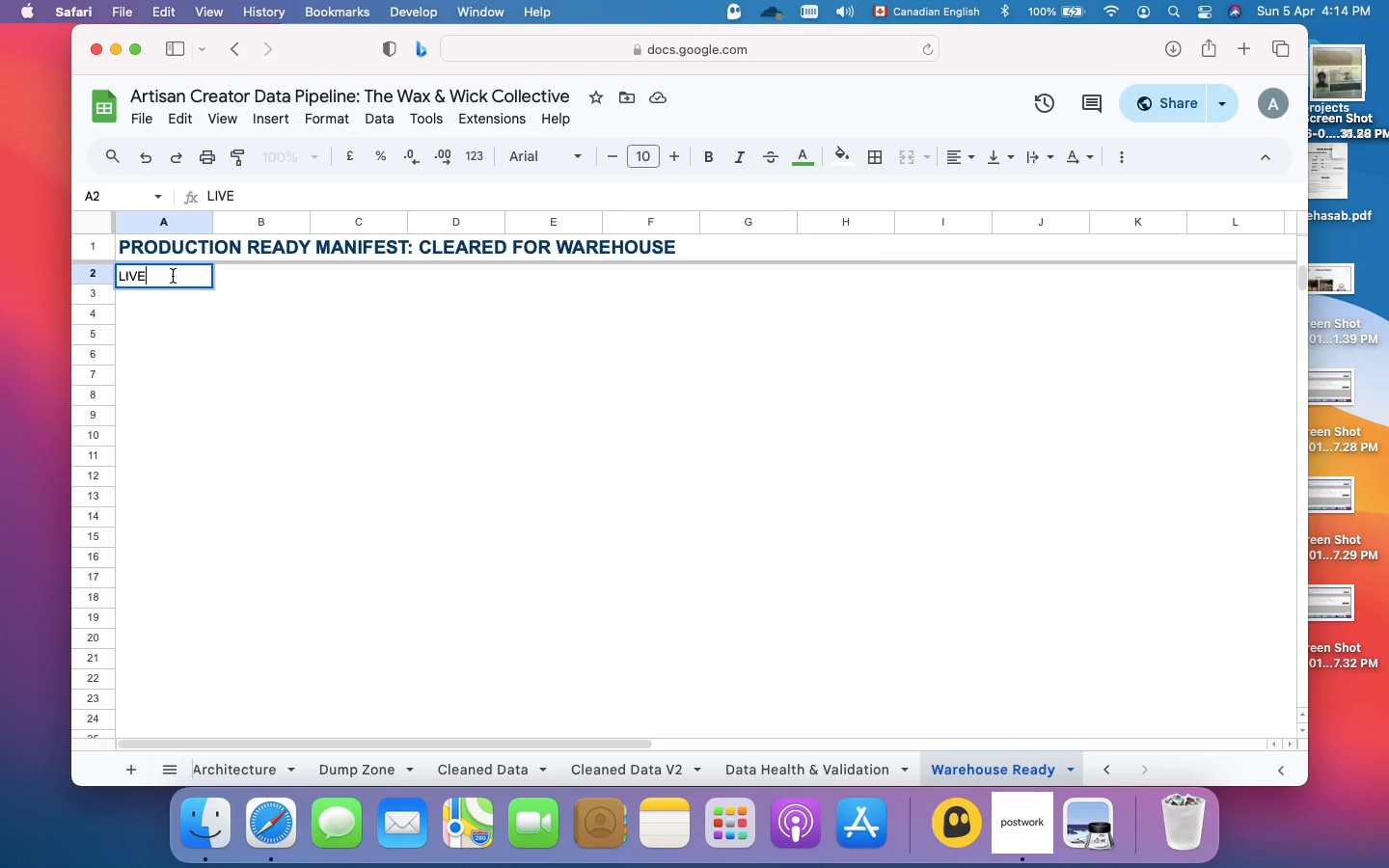 
key(Meta+A)
 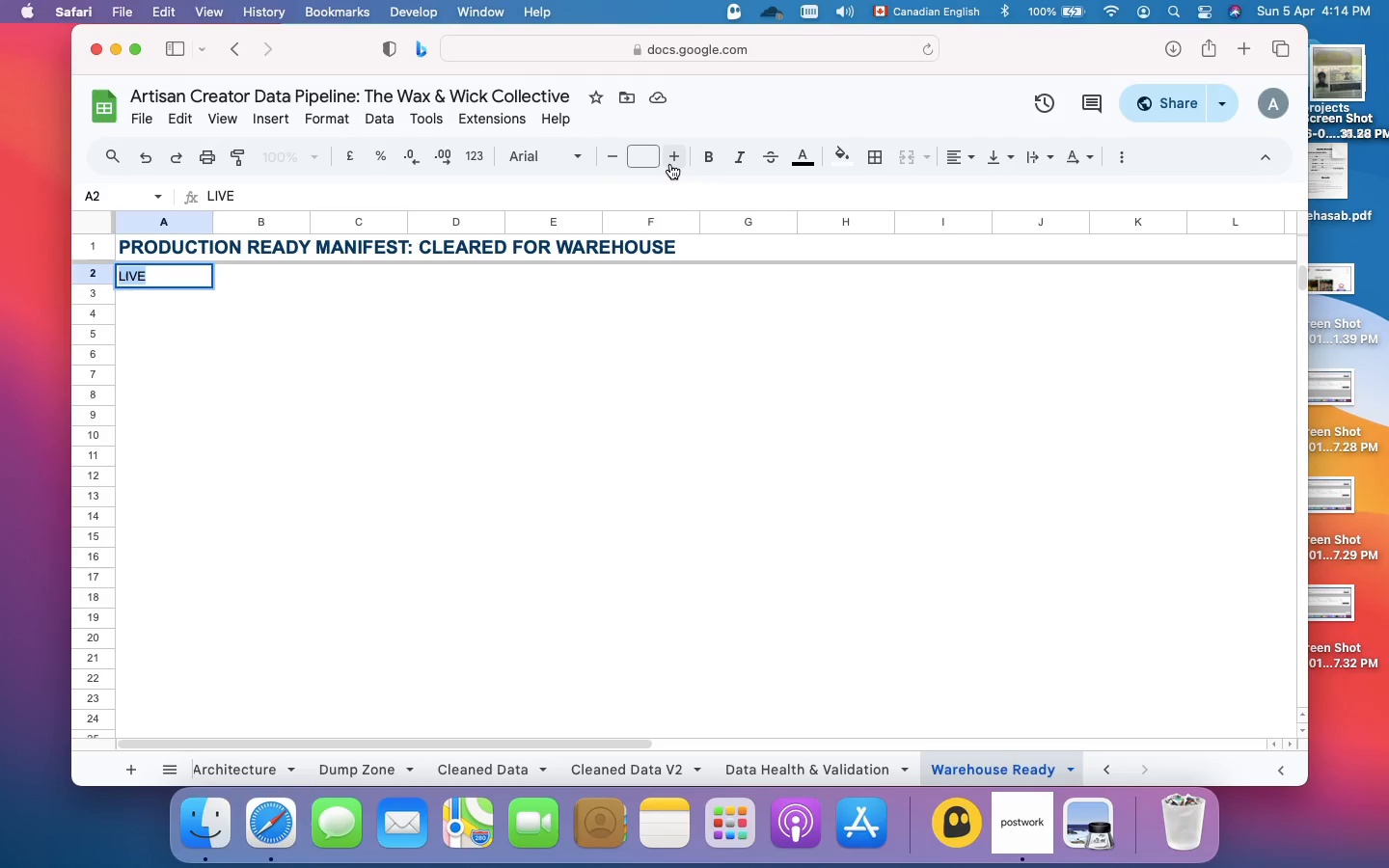 
left_click([670, 163])
 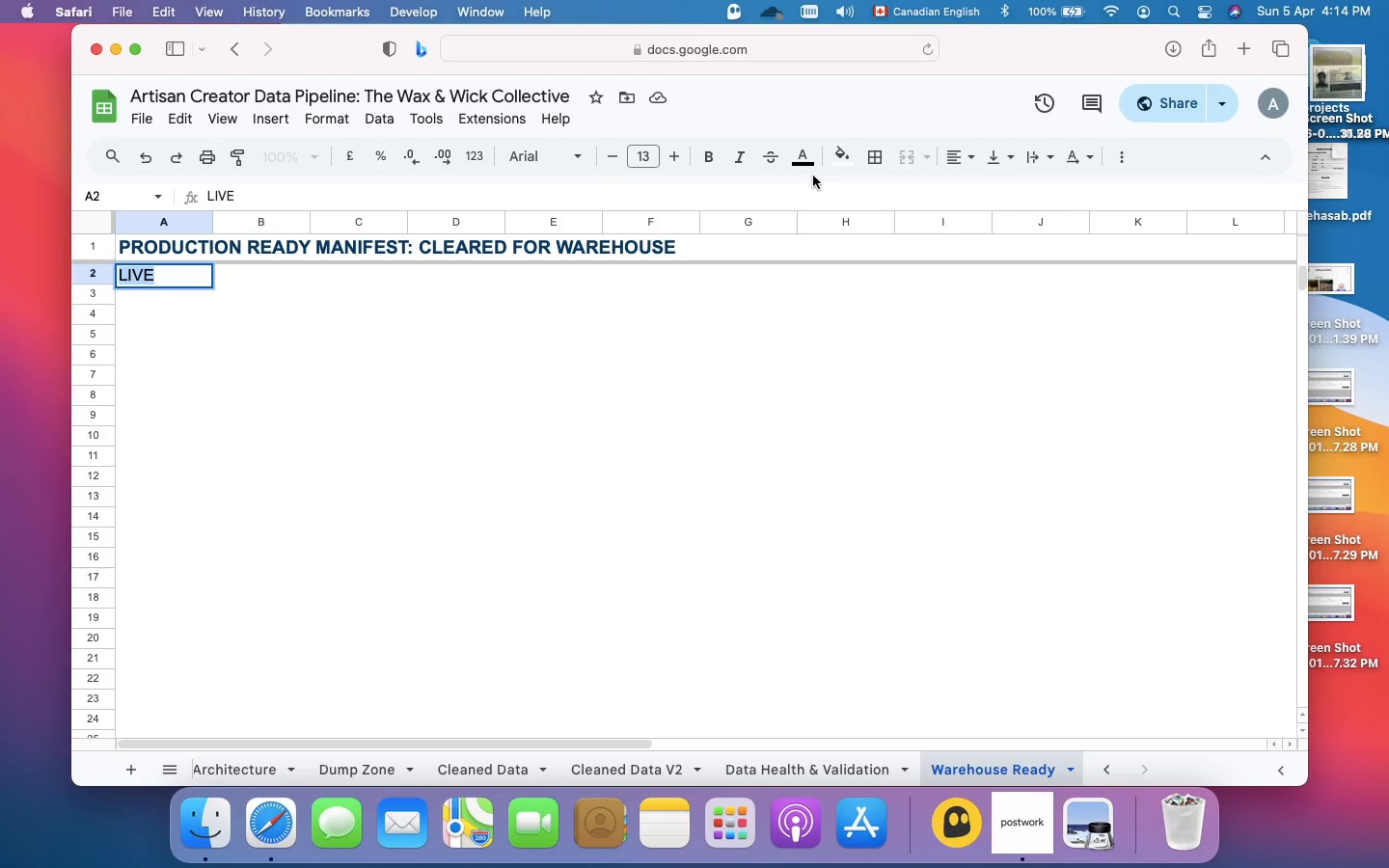 
left_click([801, 161])
 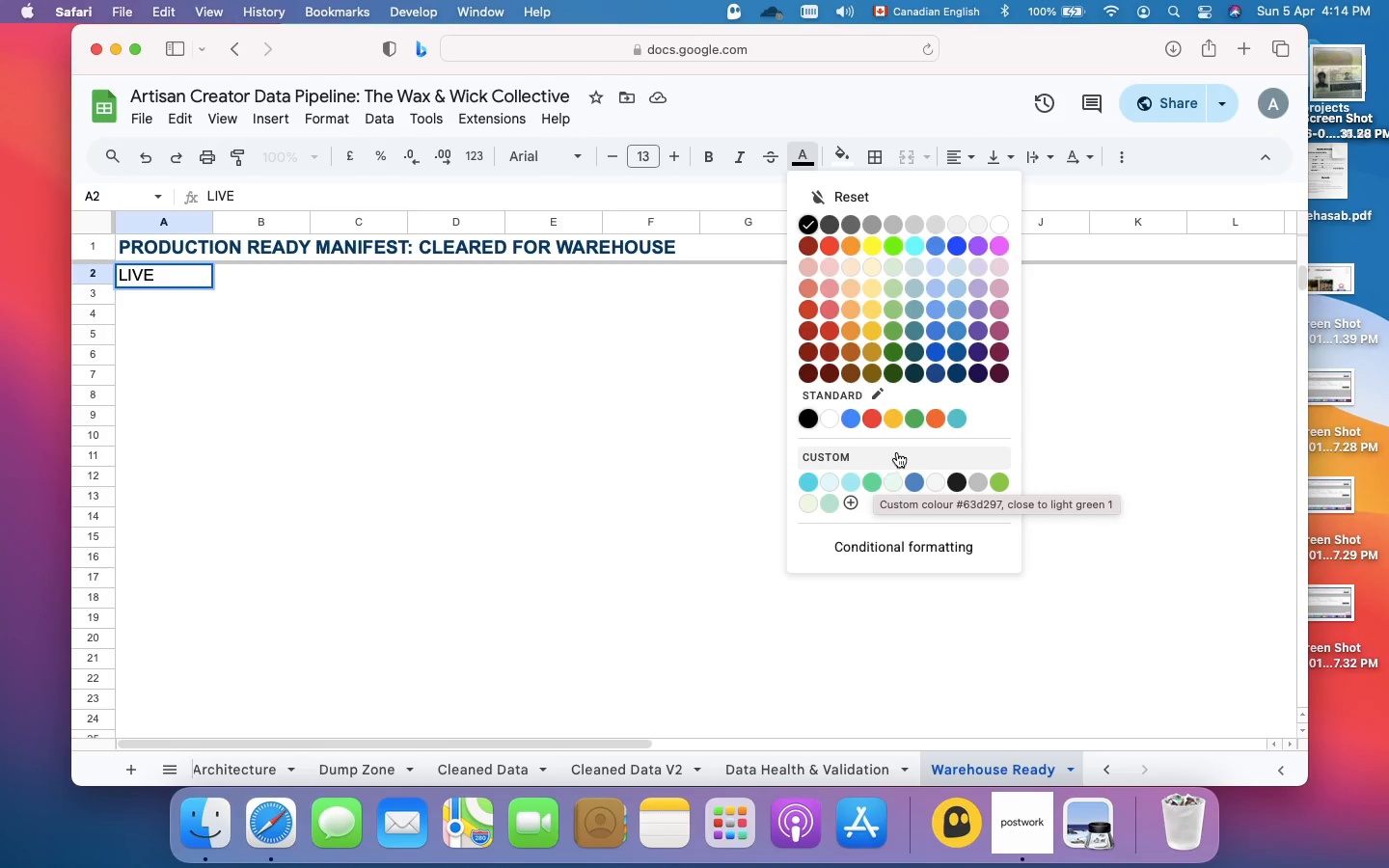 
wait(7.34)
 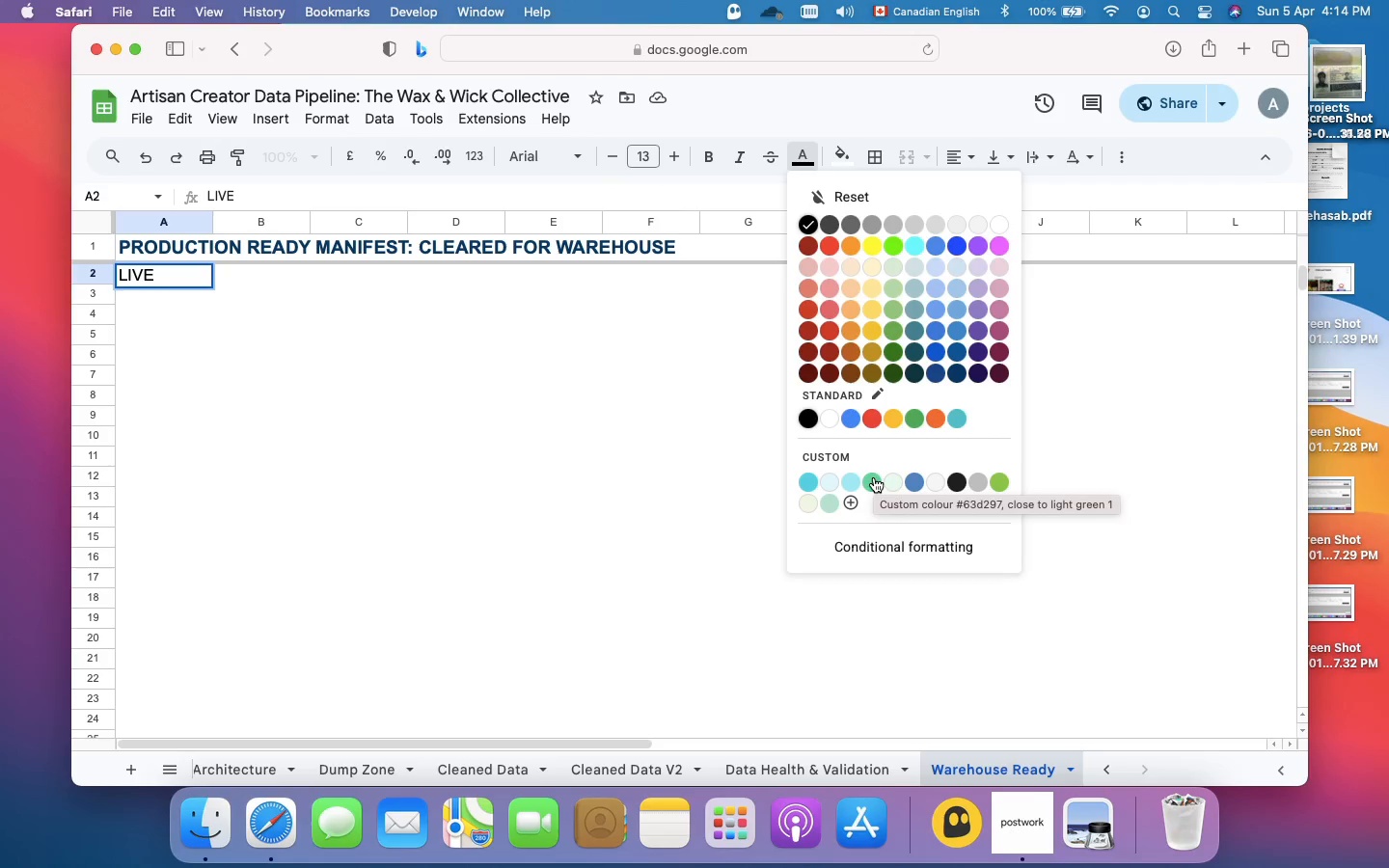 
left_click([916, 420])
 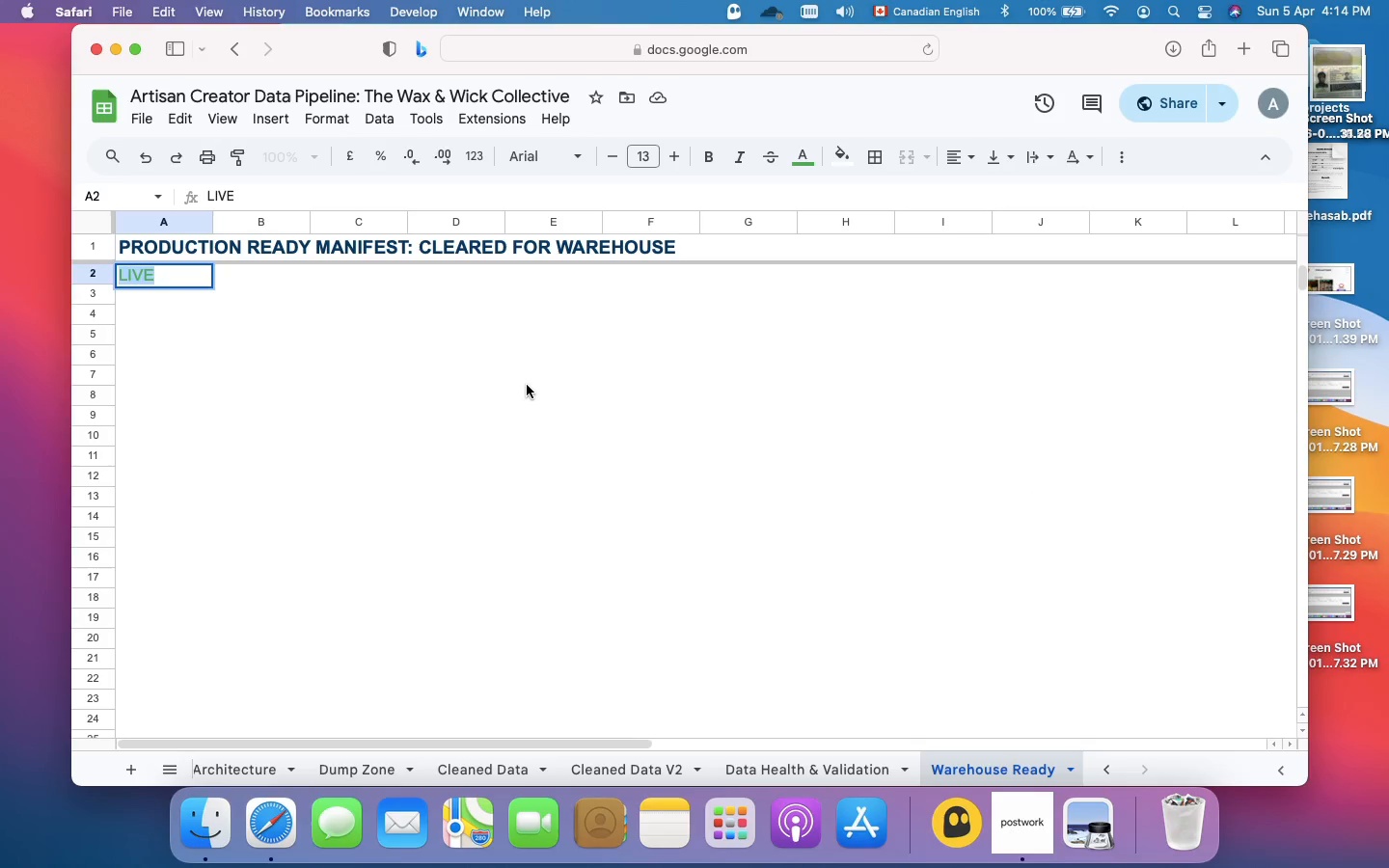 
left_click([527, 385])
 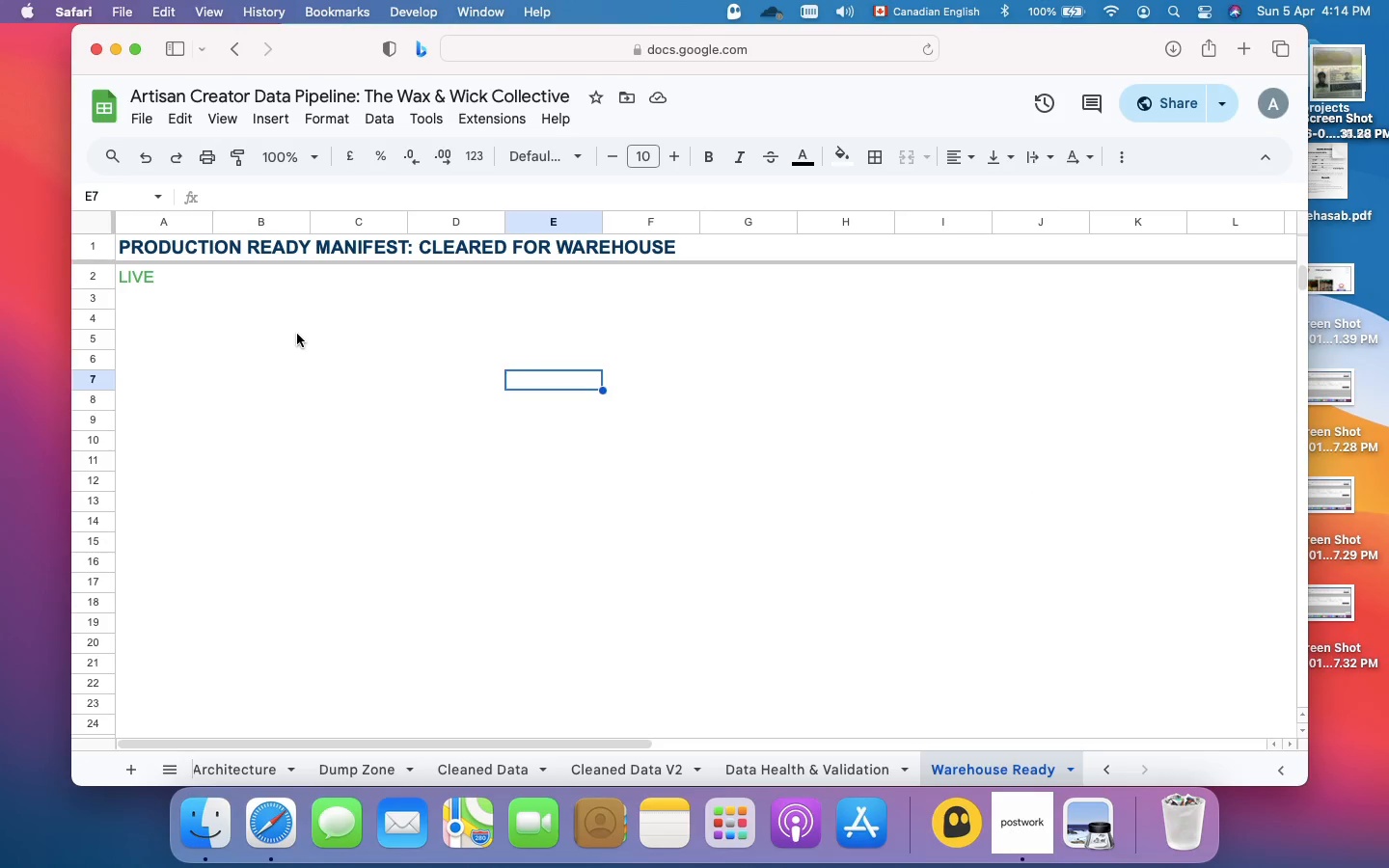 
wait(14.78)
 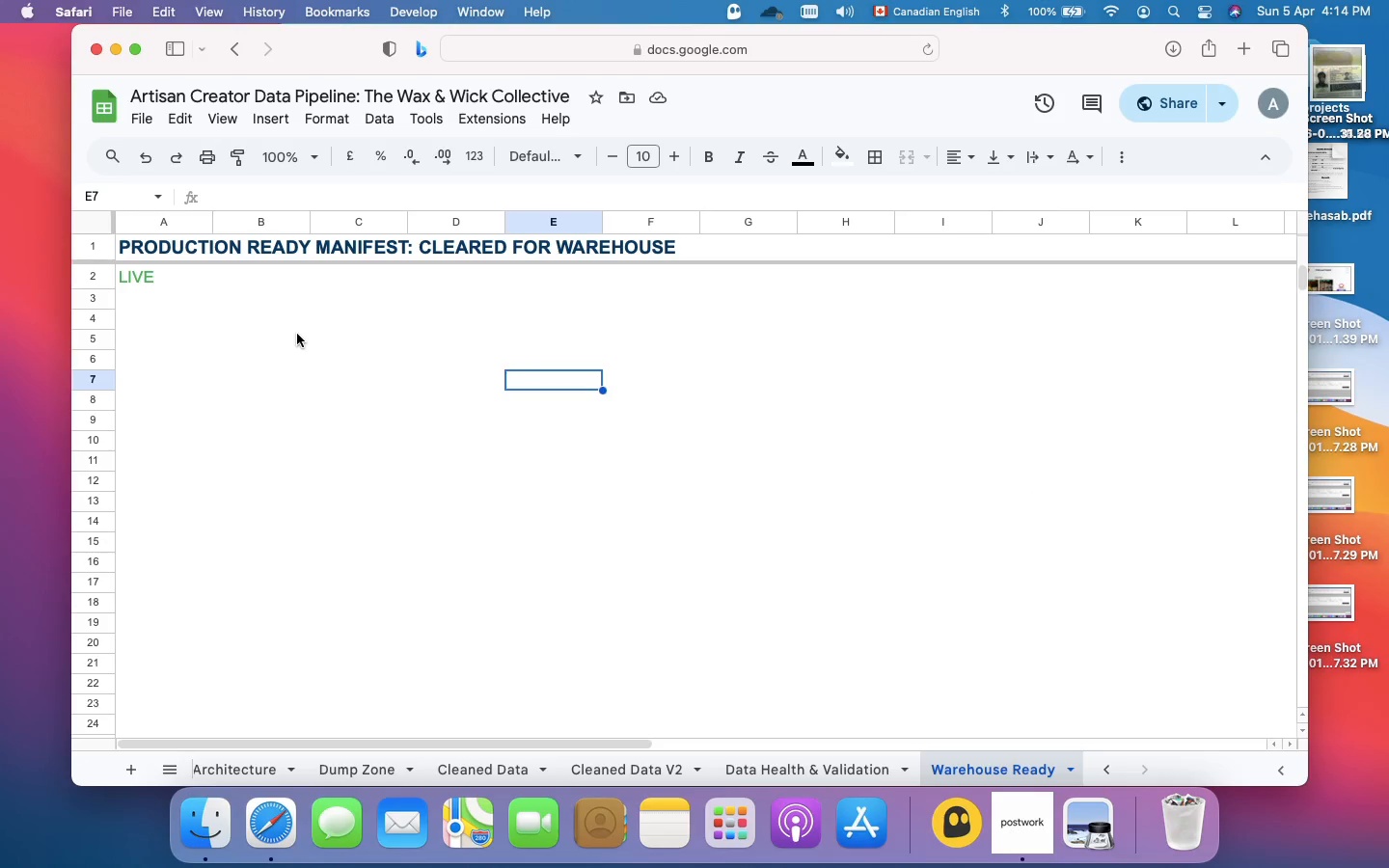 
left_click([136, 303])
 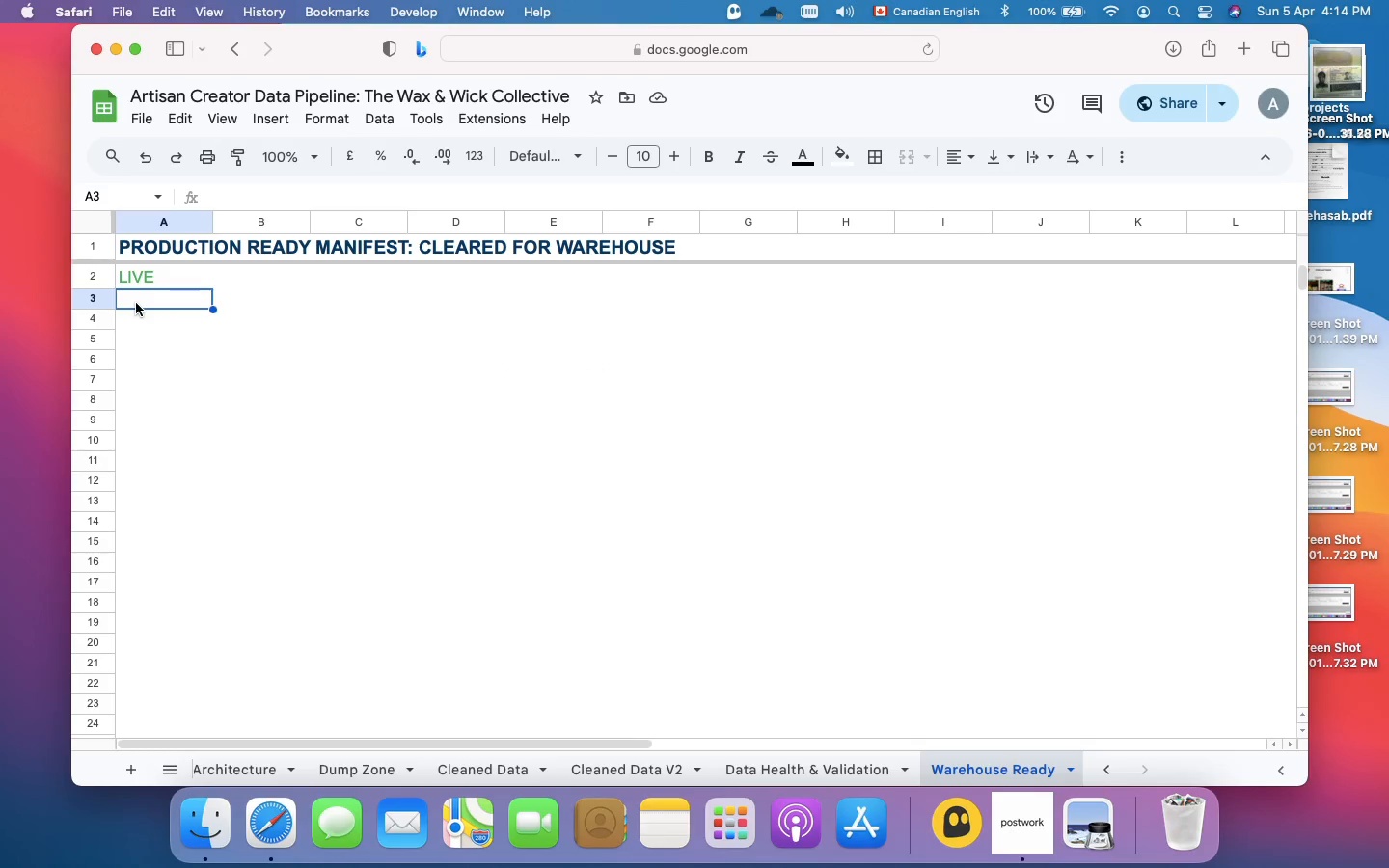 
wait(12.59)
 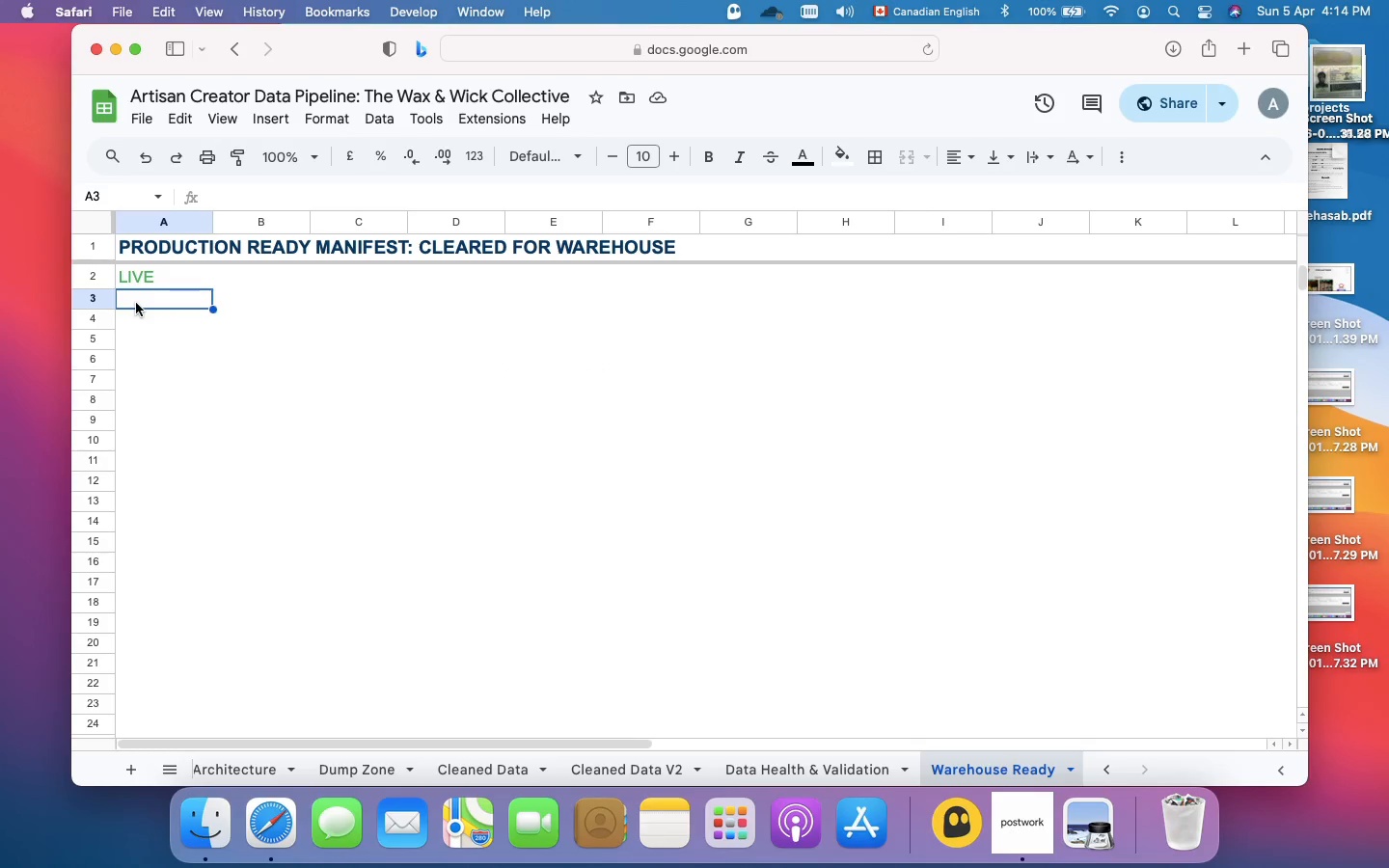 
left_click([235, 192])
 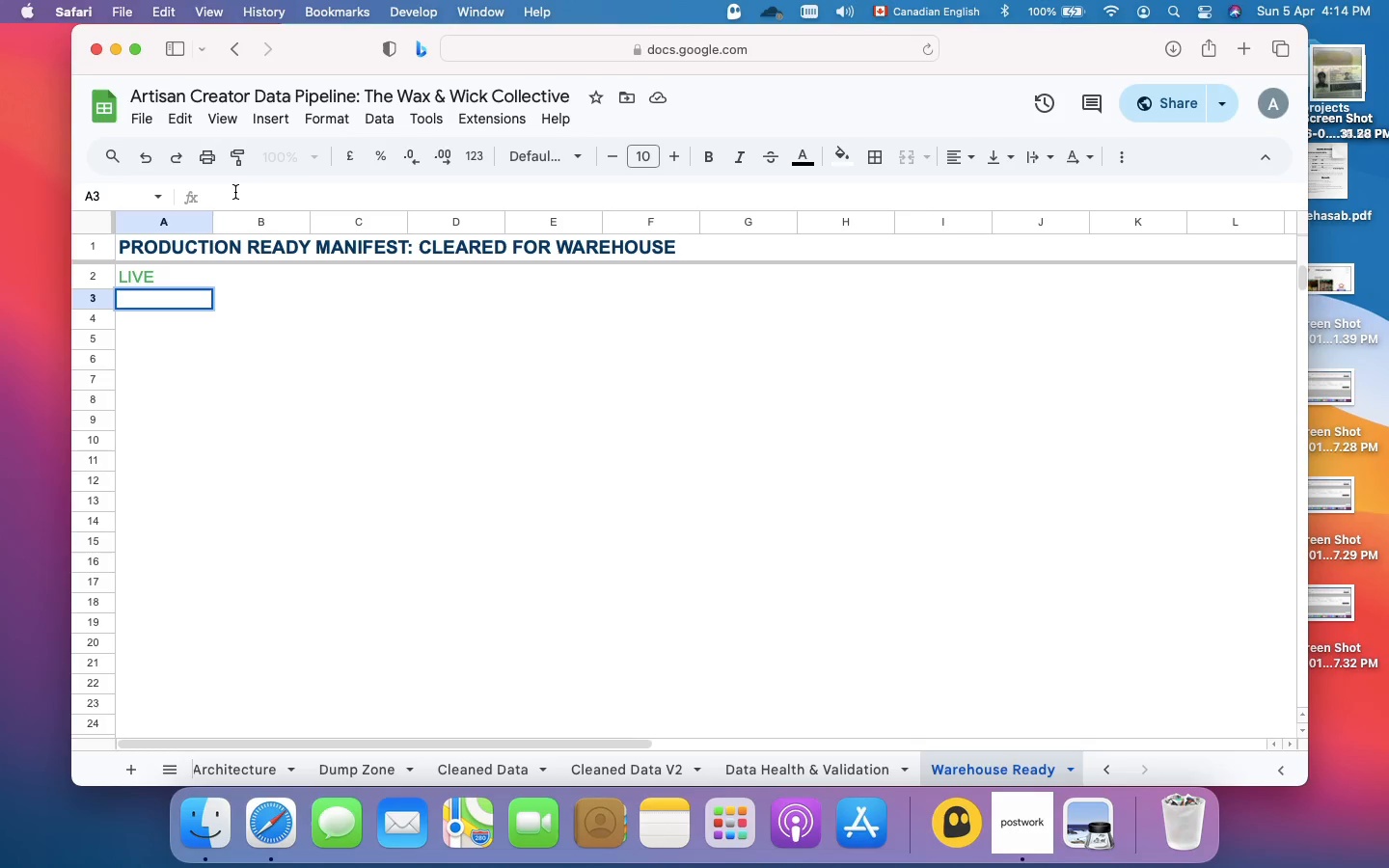 
key(D)
 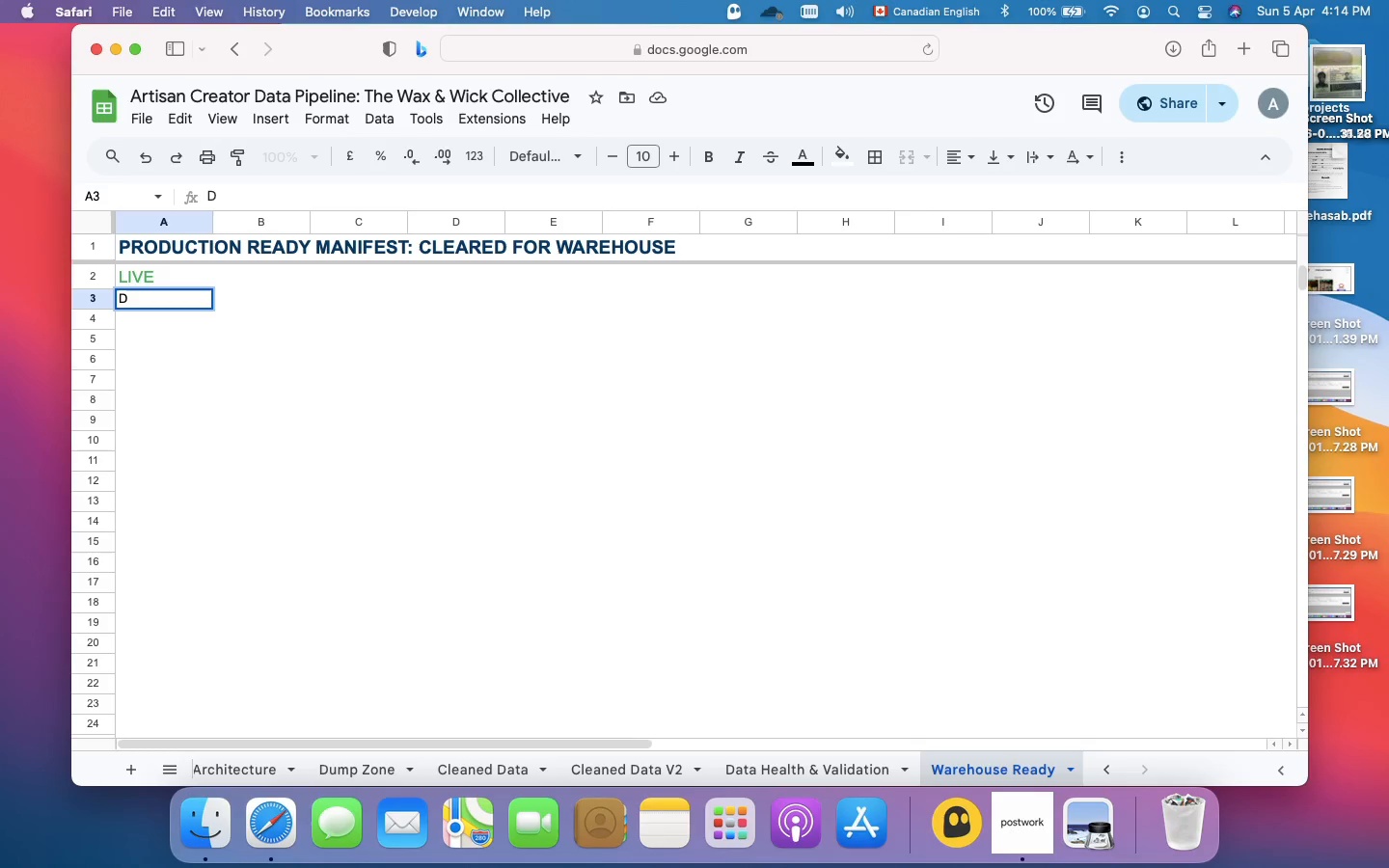 
key(CapsLock)
 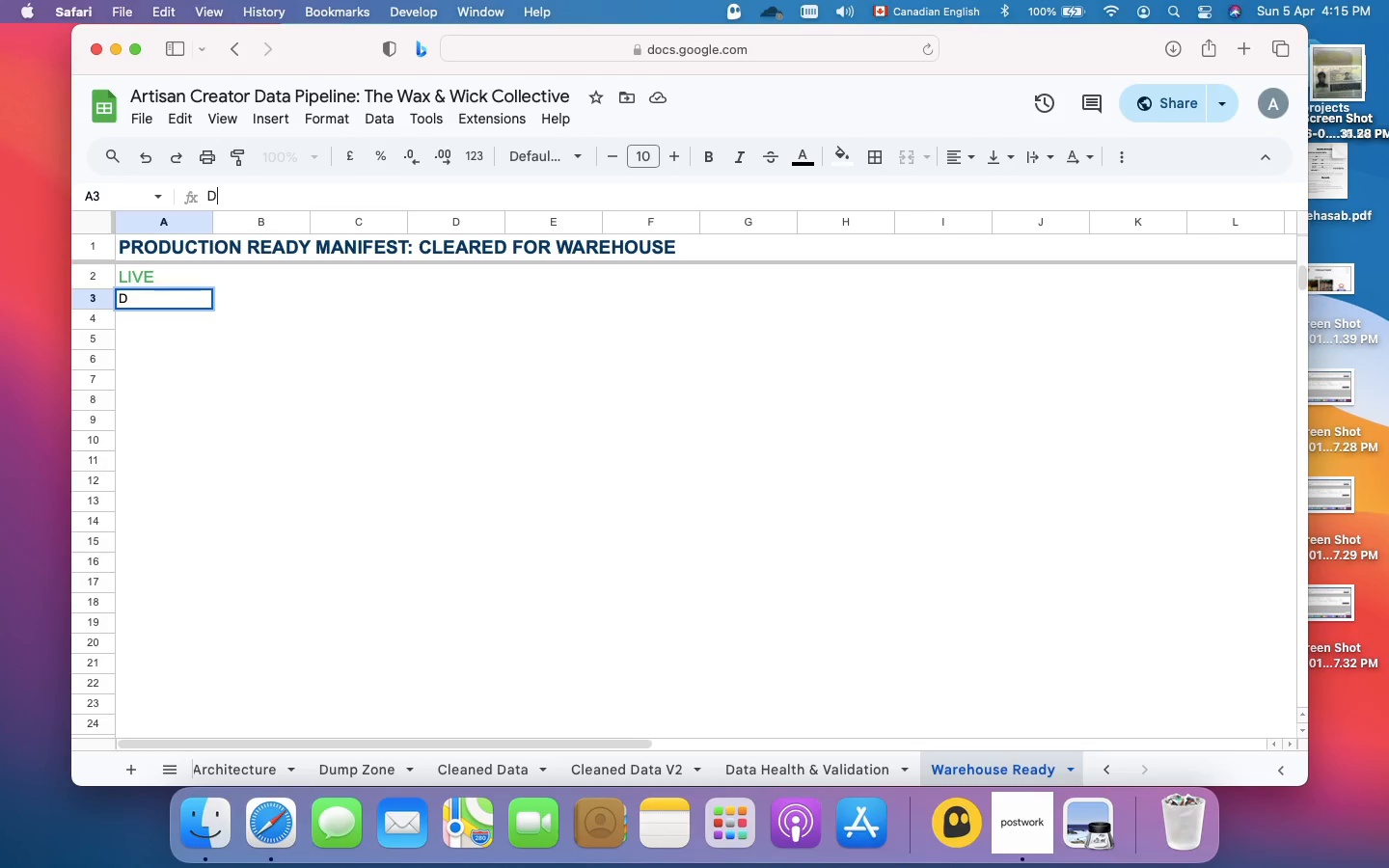 
wait(31.4)
 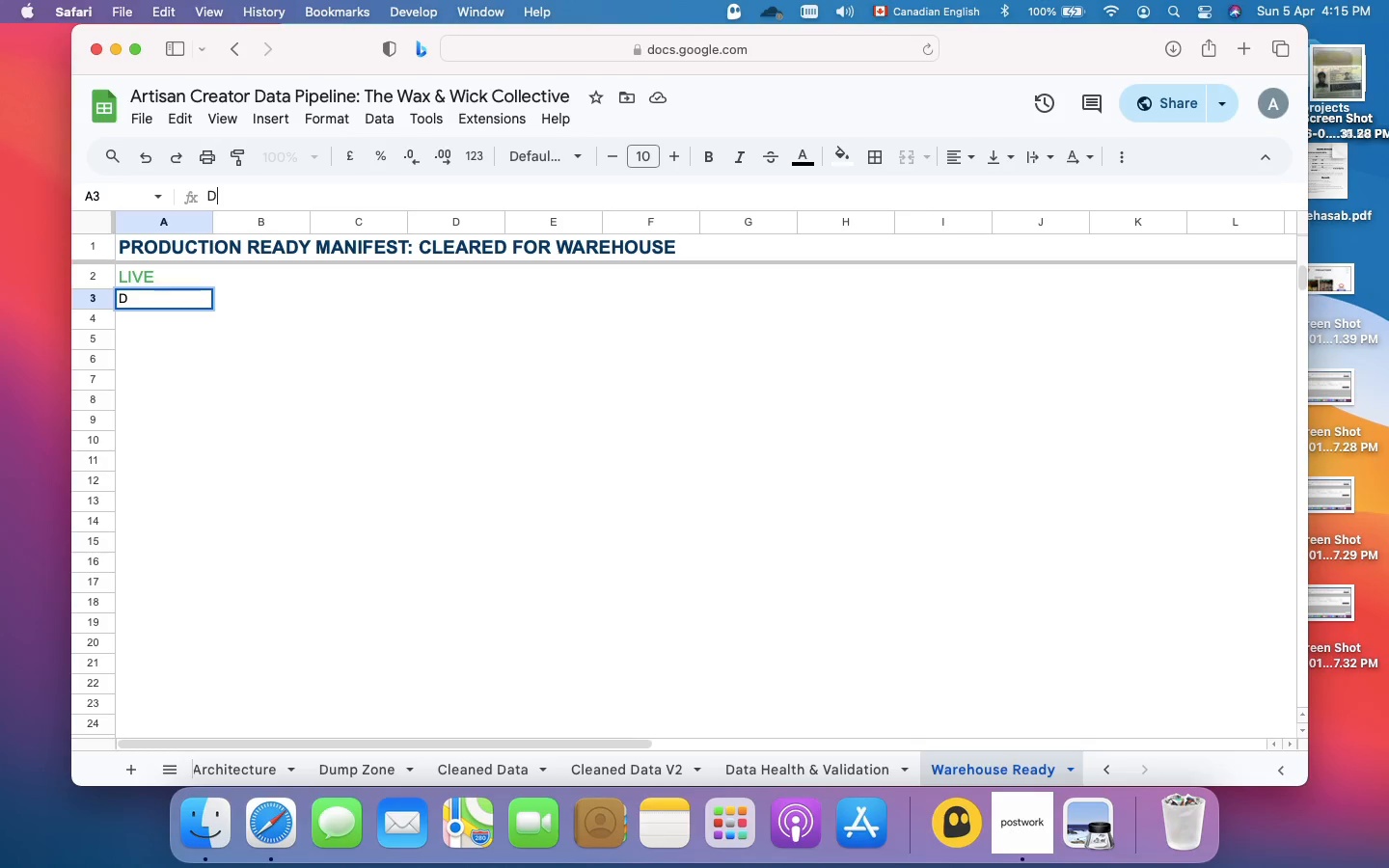 
key(Backspace)
 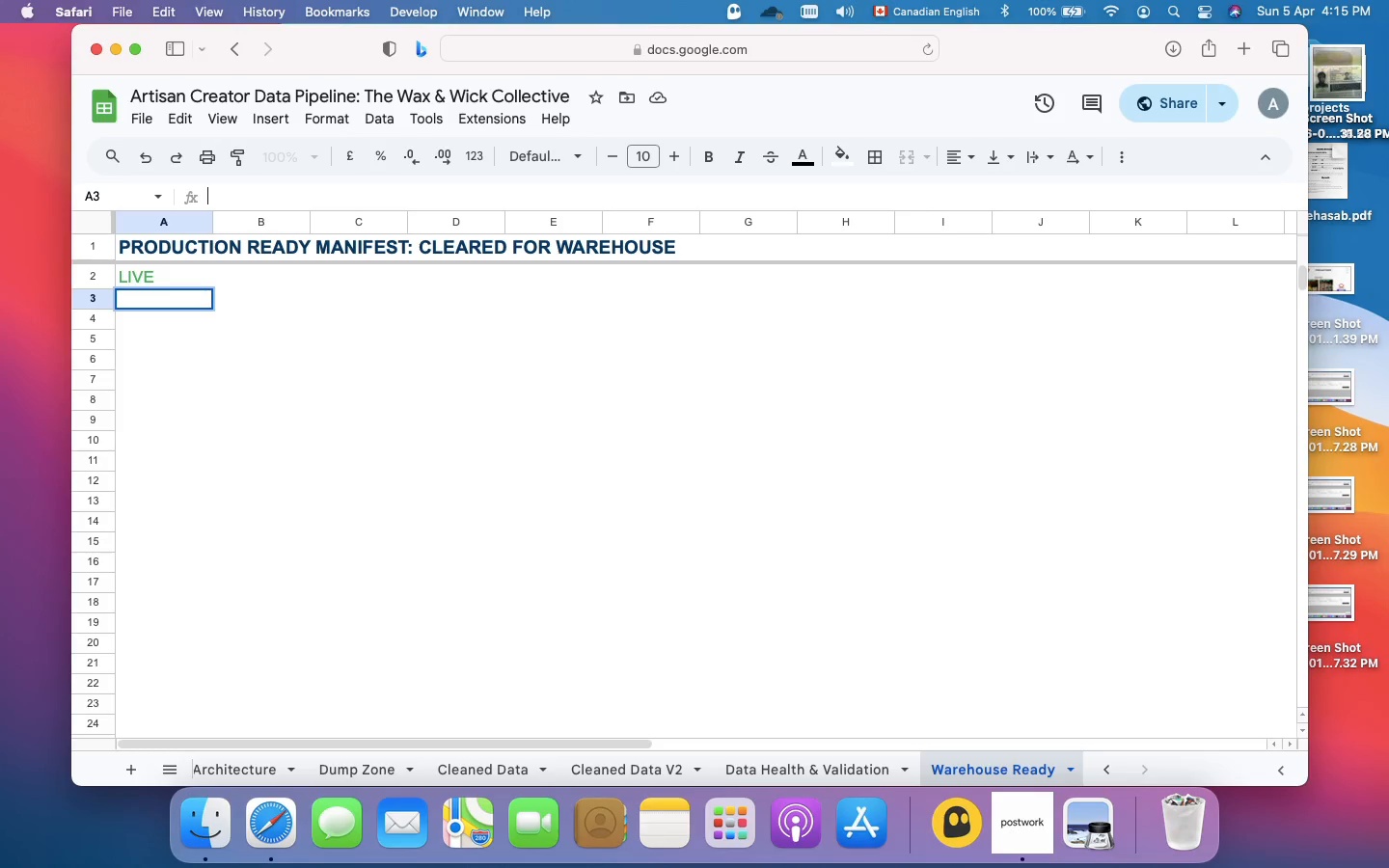 
key(Meta+V)
 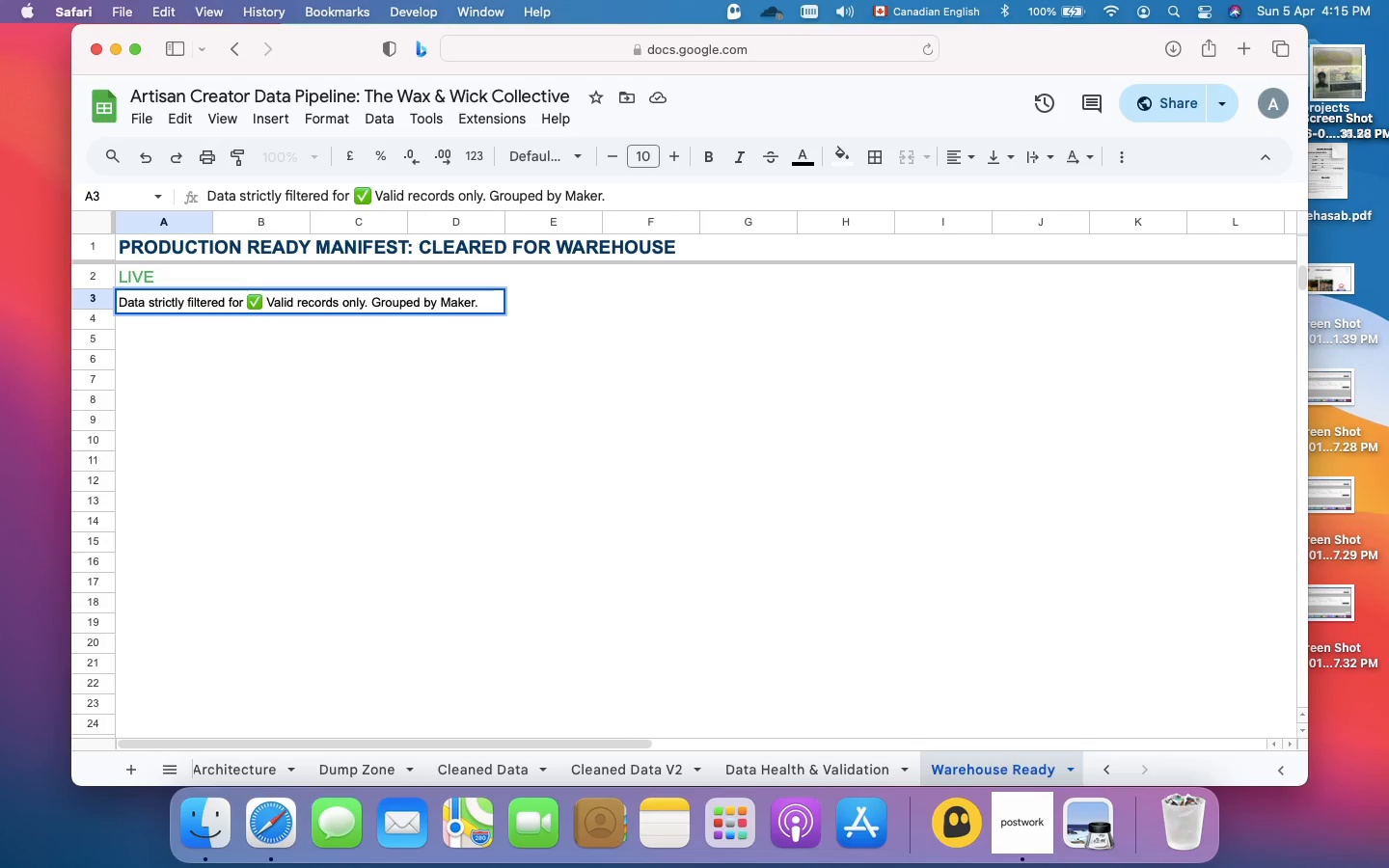 
wait(6.35)
 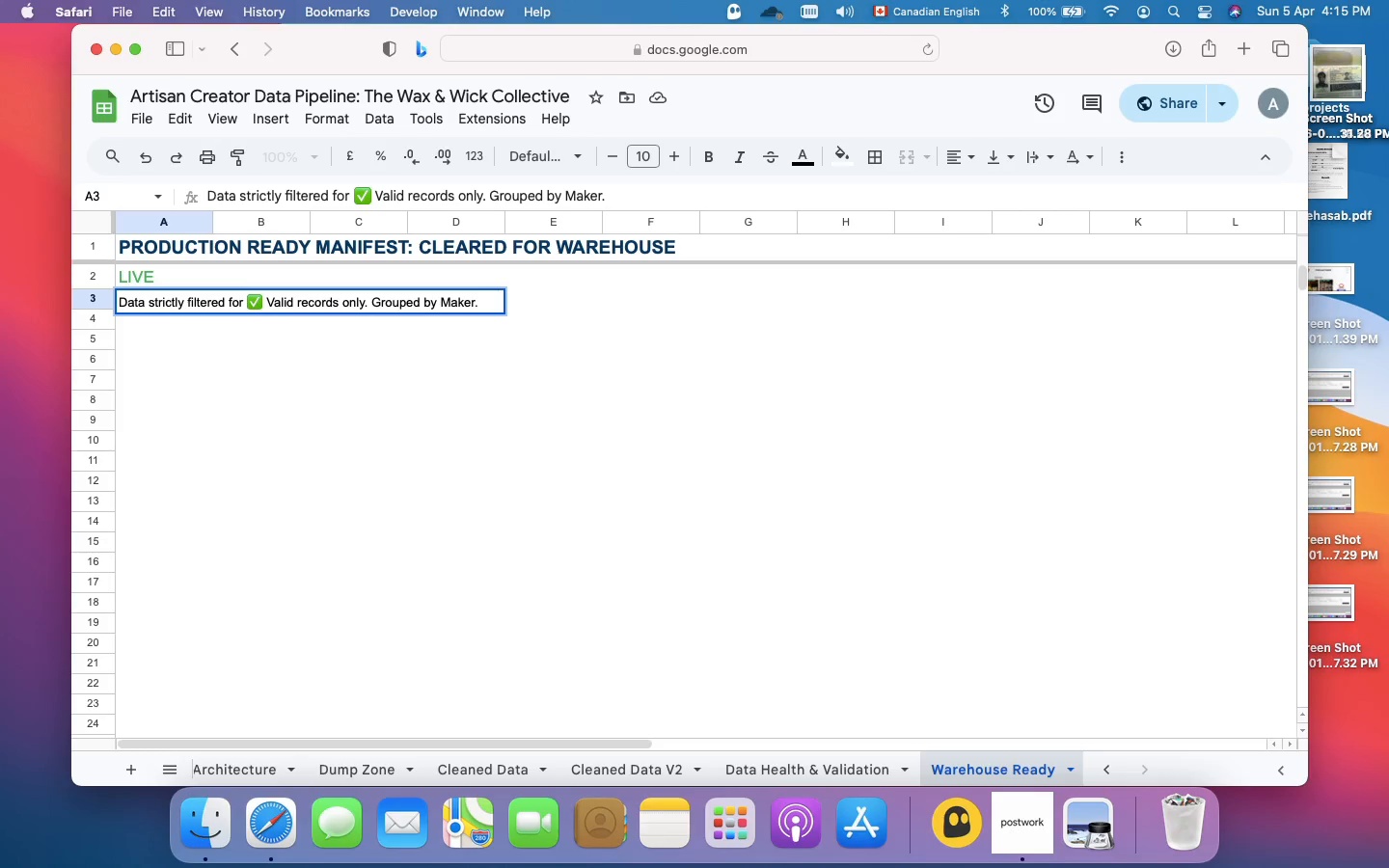 
left_click([217, 396])
 